 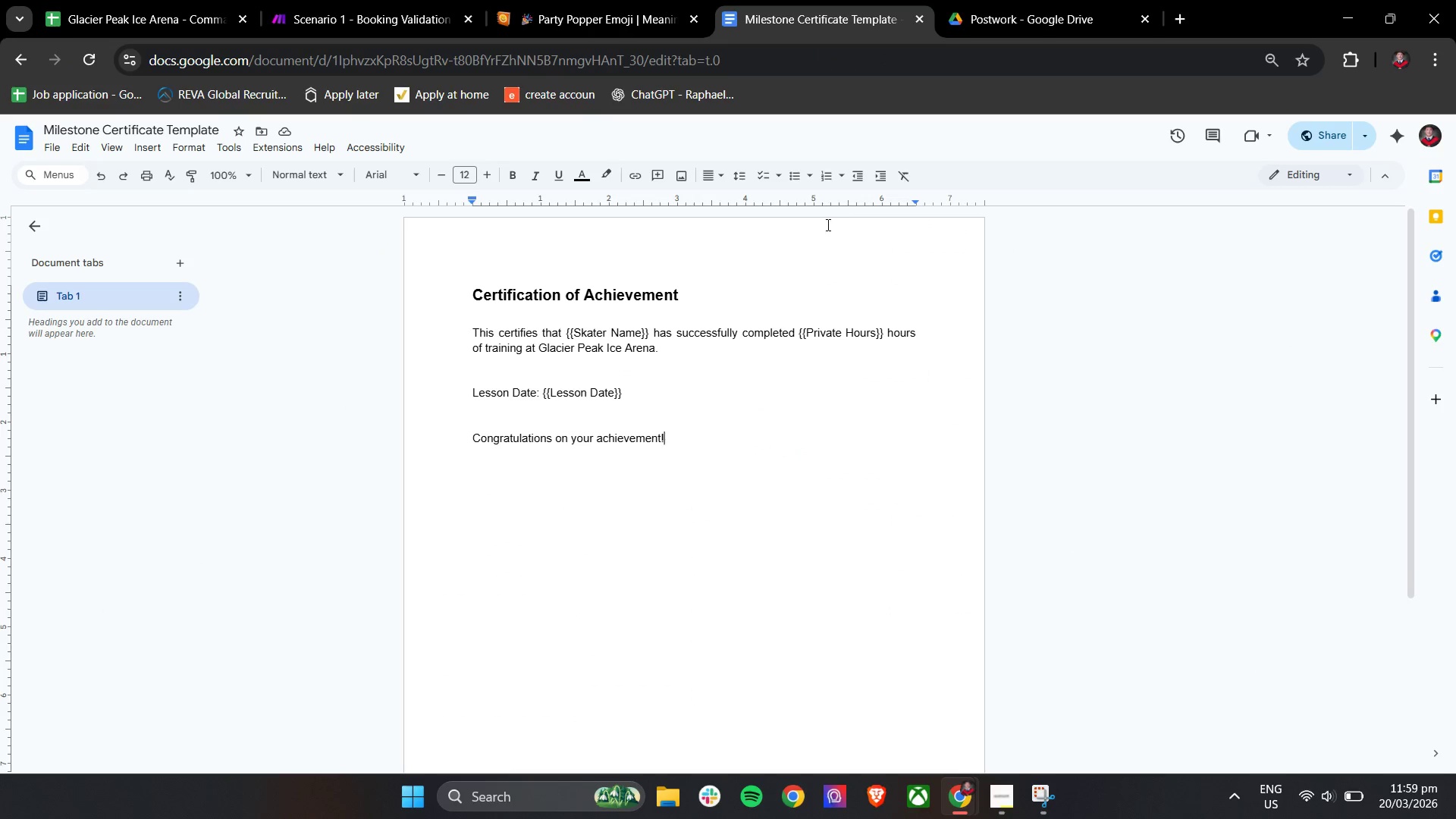 
right_click([23, 131])
 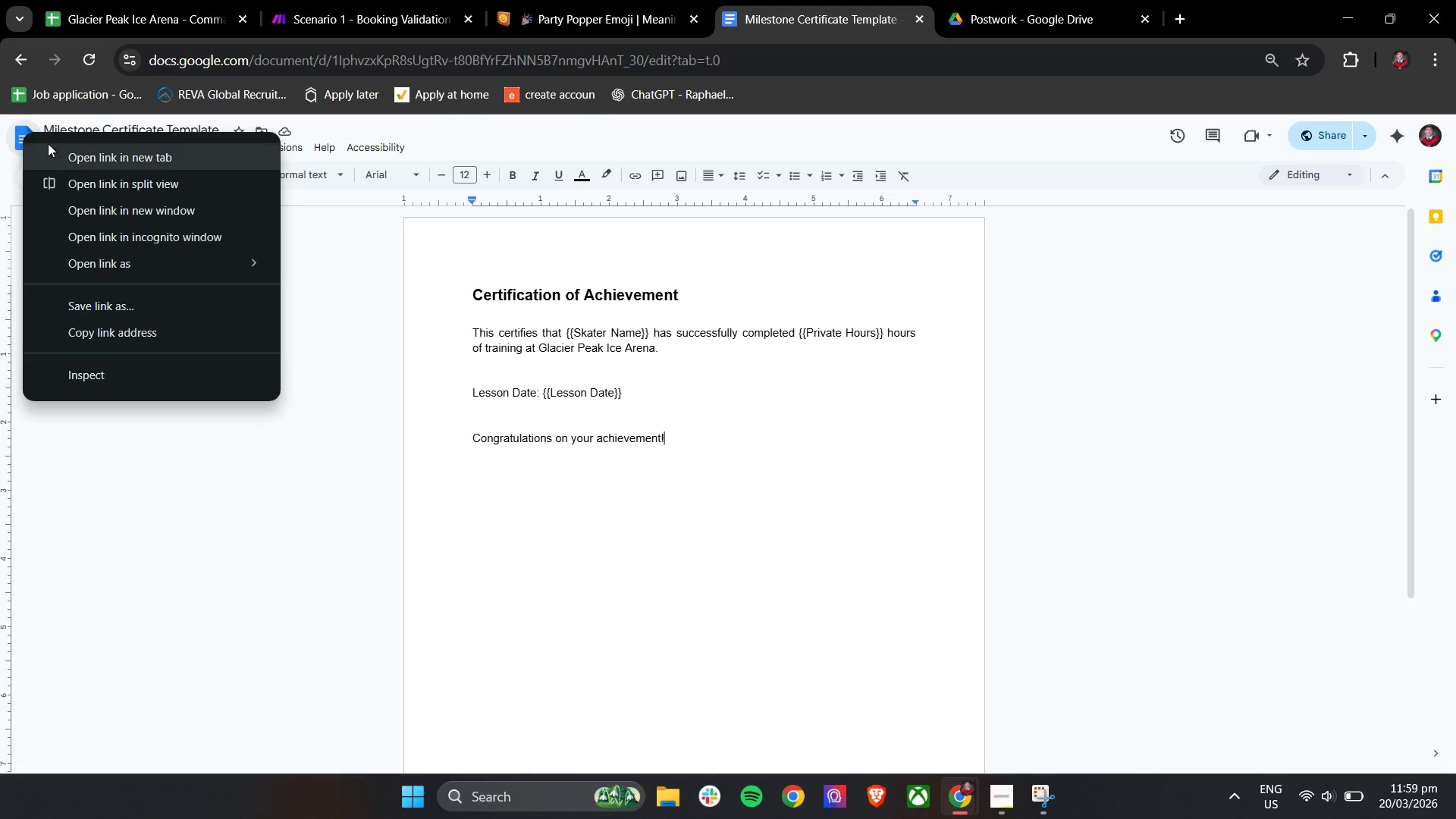 
left_click([54, 148])
 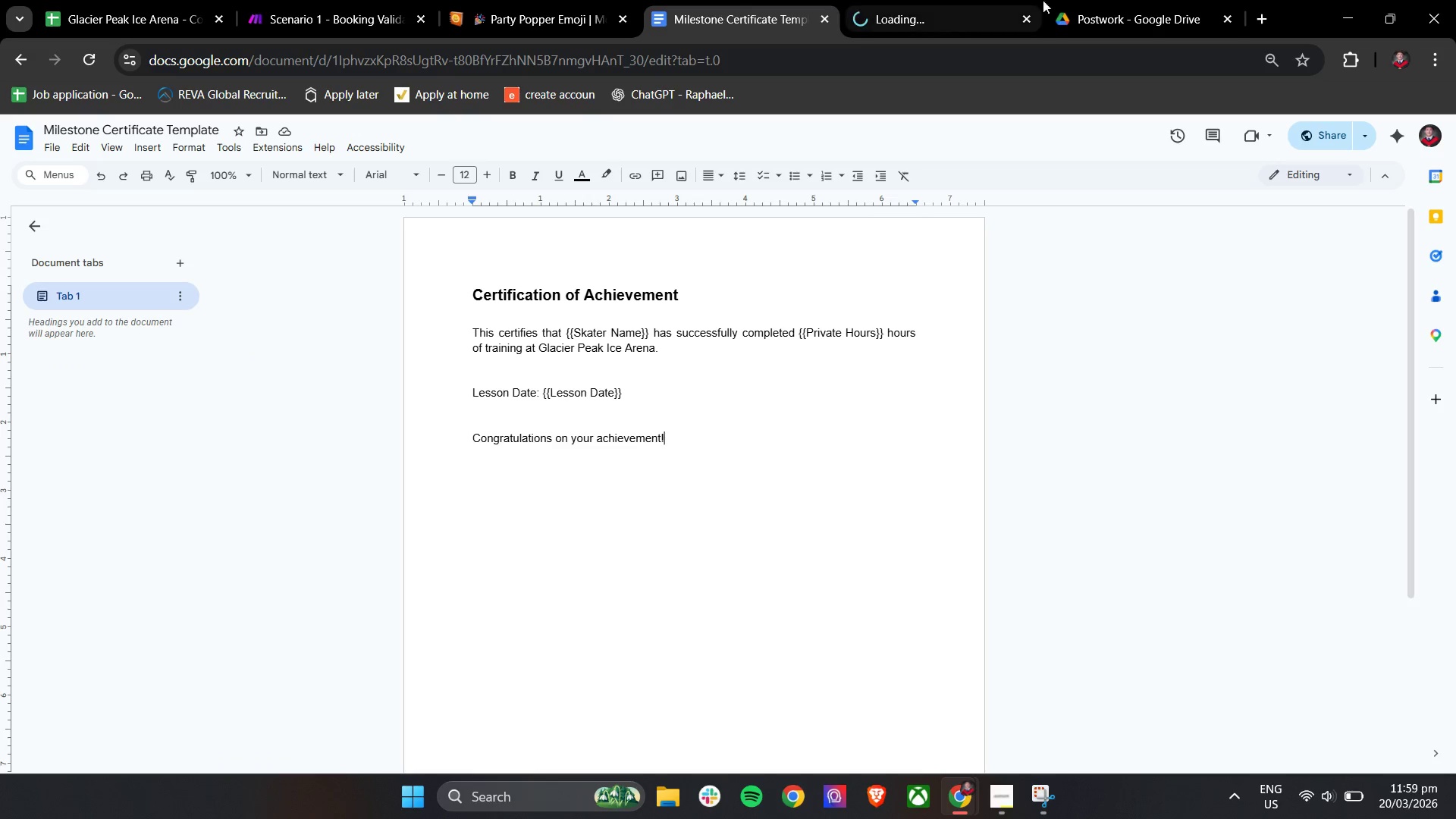 
left_click([1130, 0])
 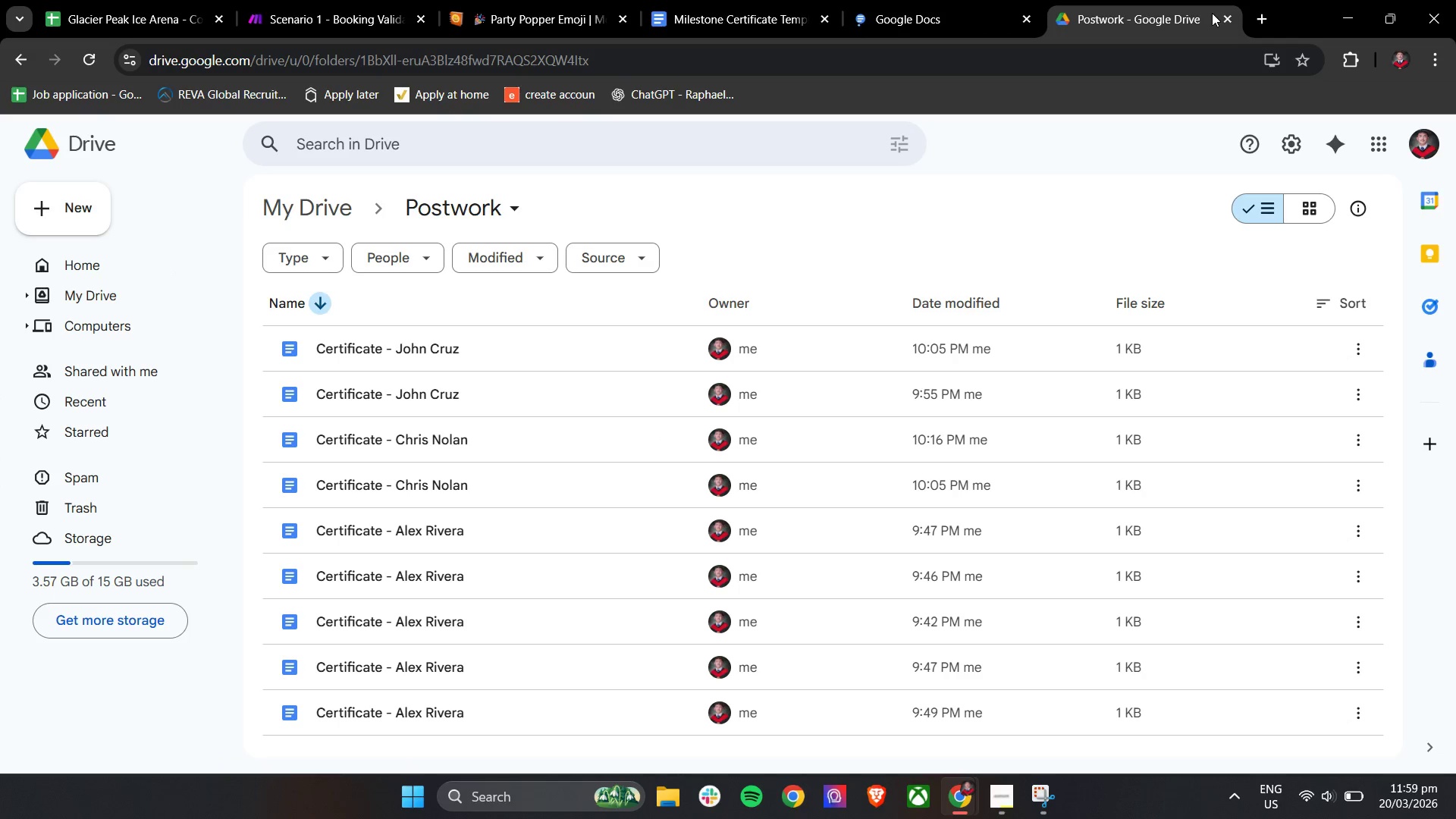 
left_click([1228, 15])
 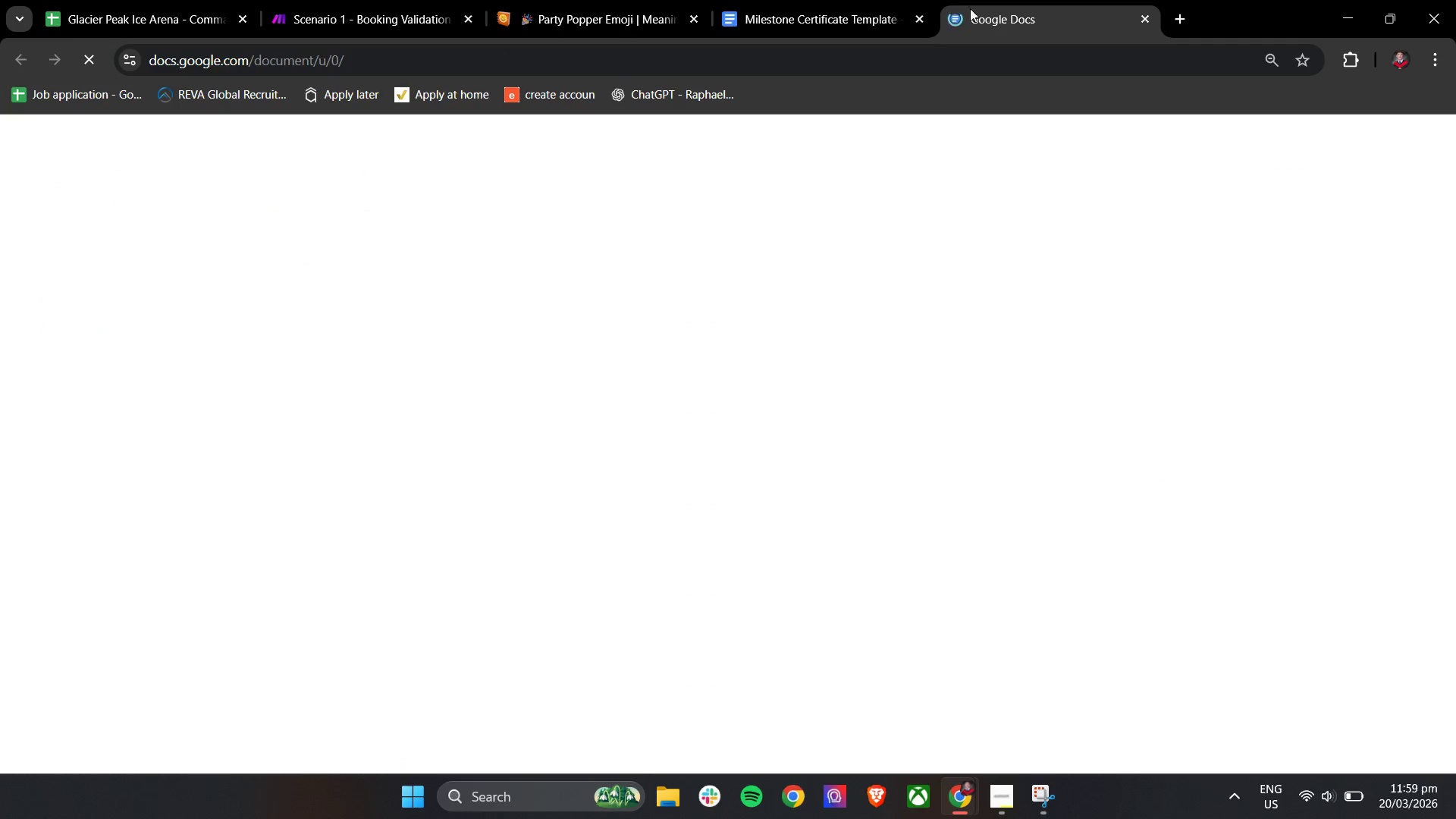 
left_click_drag(start_coordinate=[1031, 2], to_coordinate=[799, 5])
 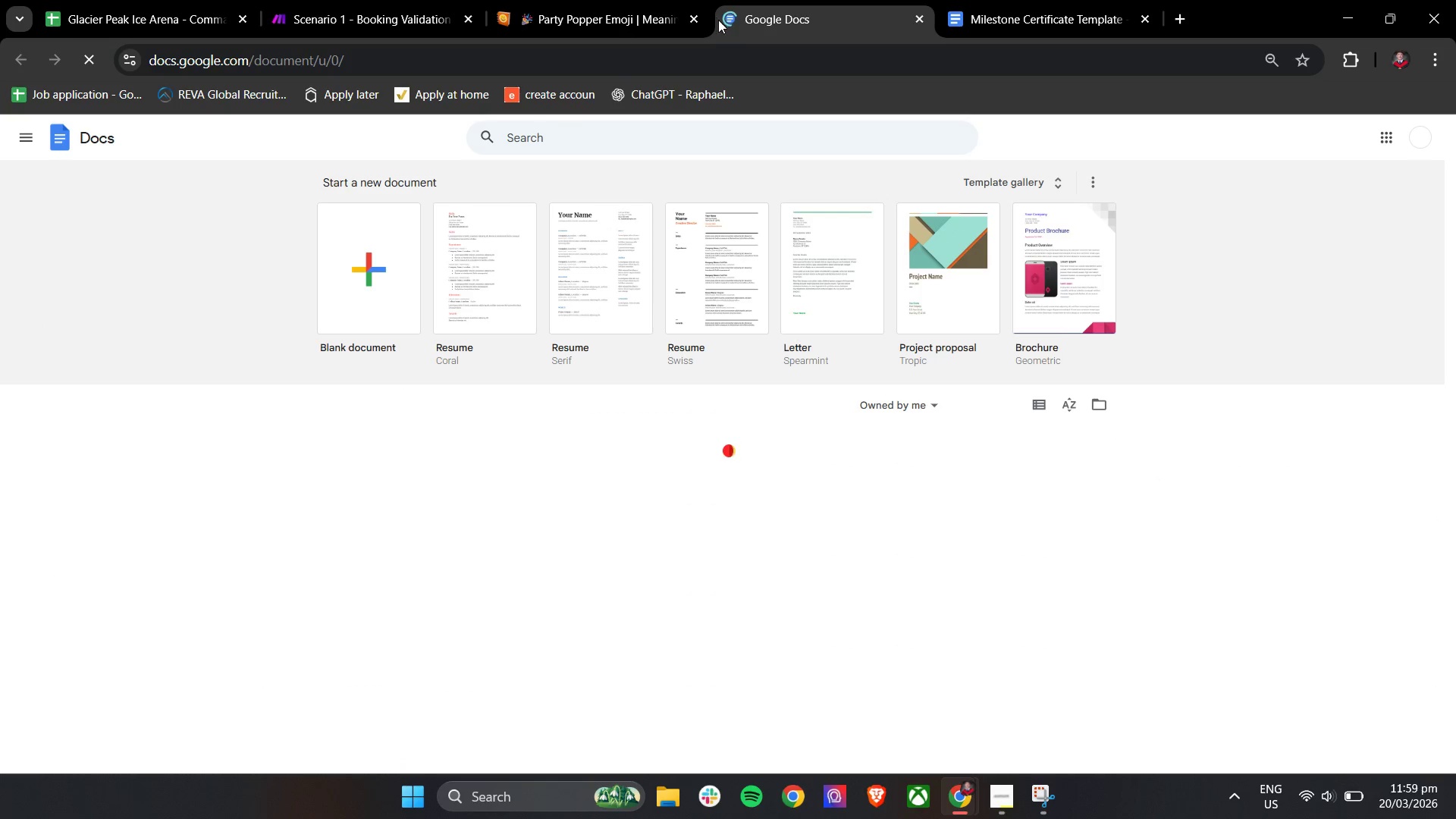 
left_click_drag(start_coordinate=[812, 2], to_coordinate=[640, 2])
 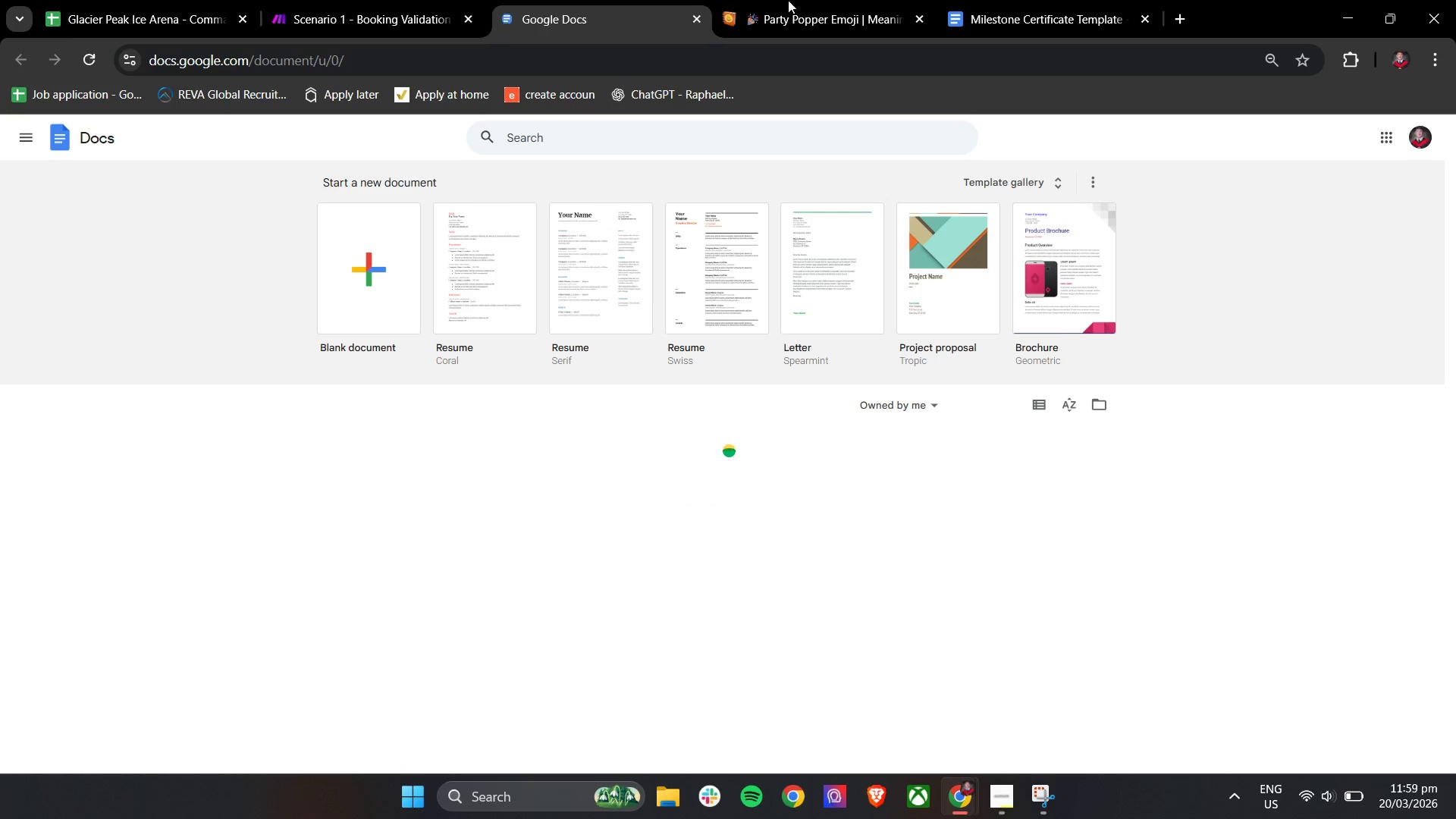 
left_click([830, 0])
 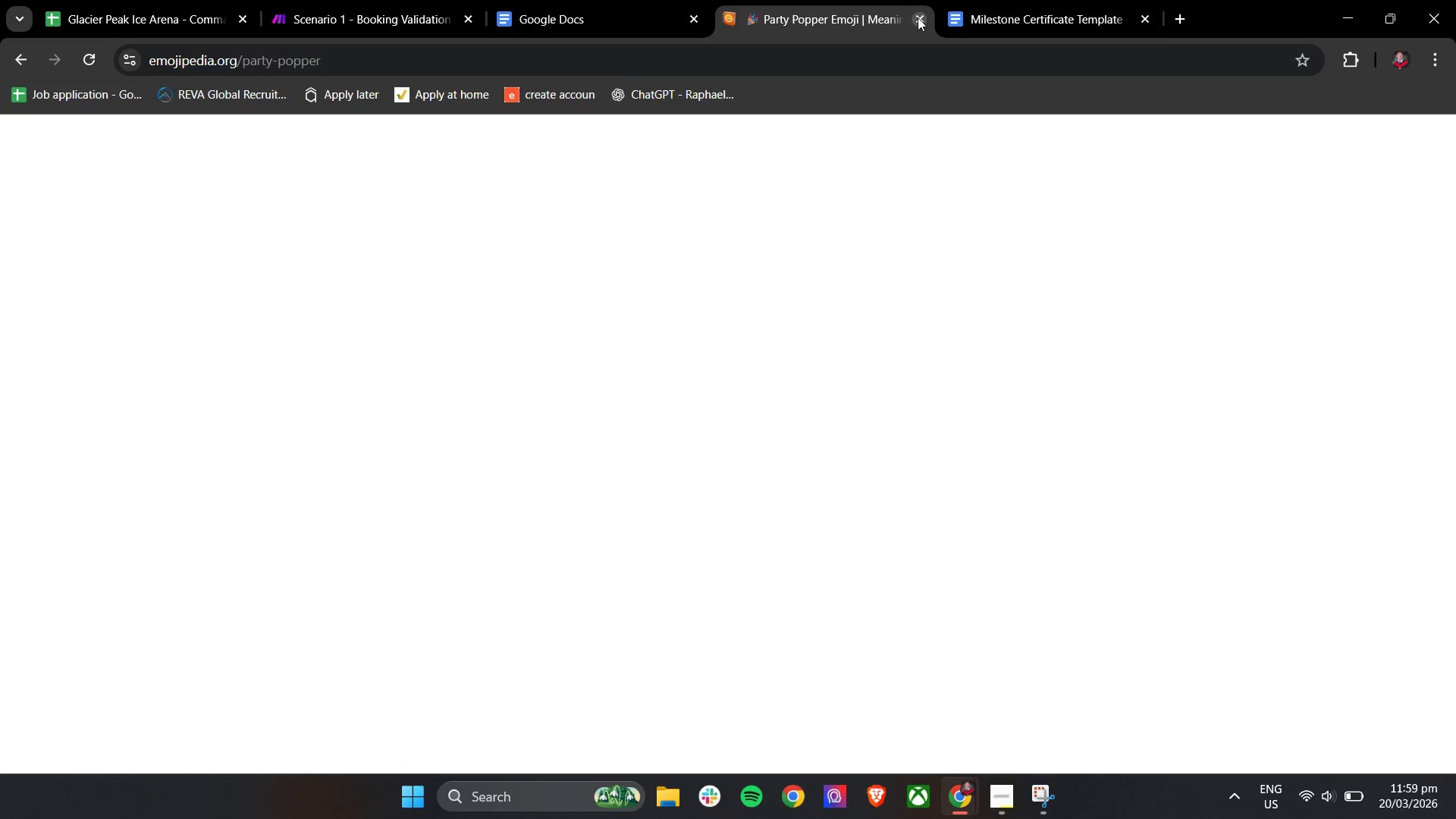 
left_click([918, 17])
 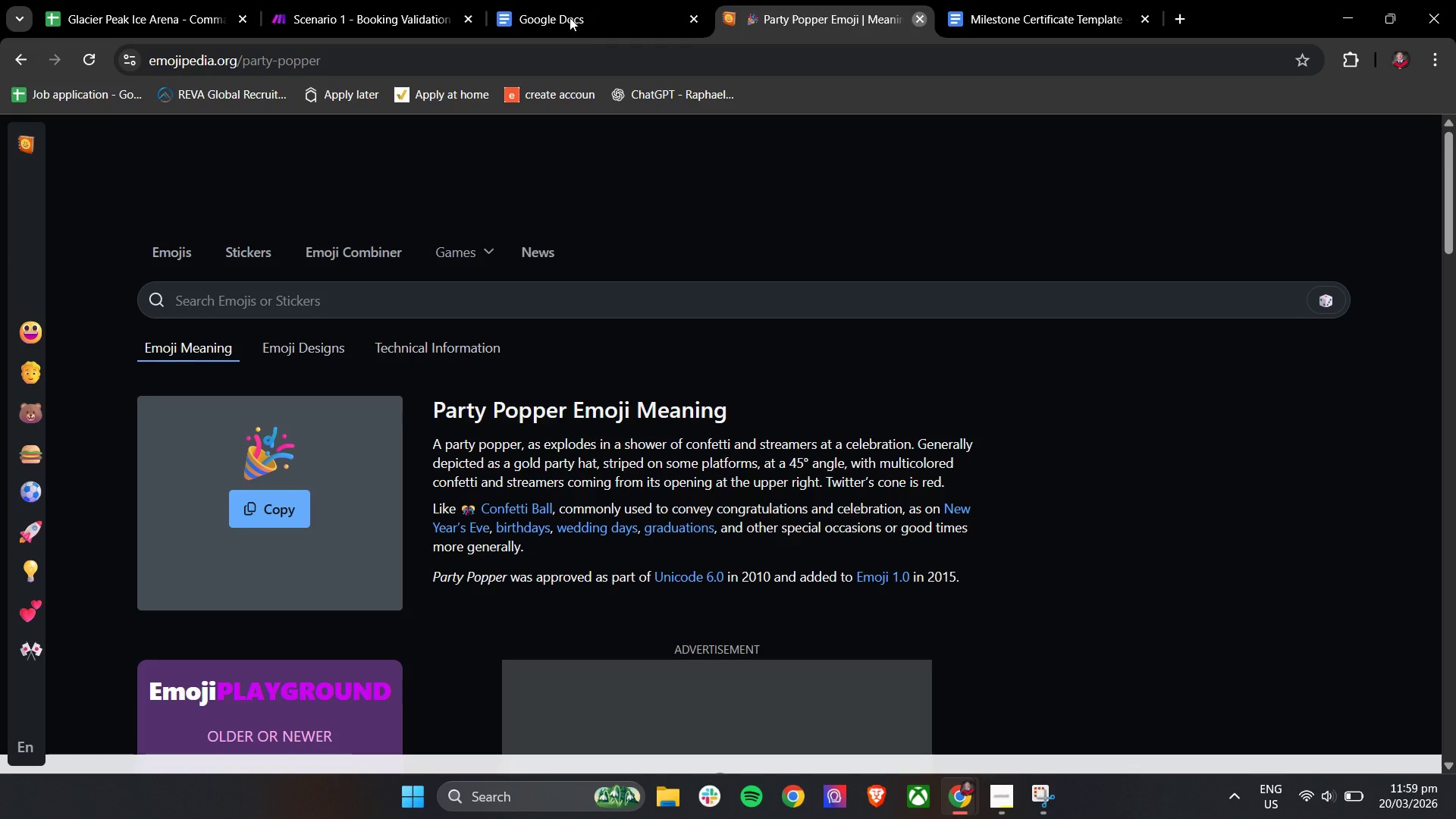 
left_click([570, 12])
 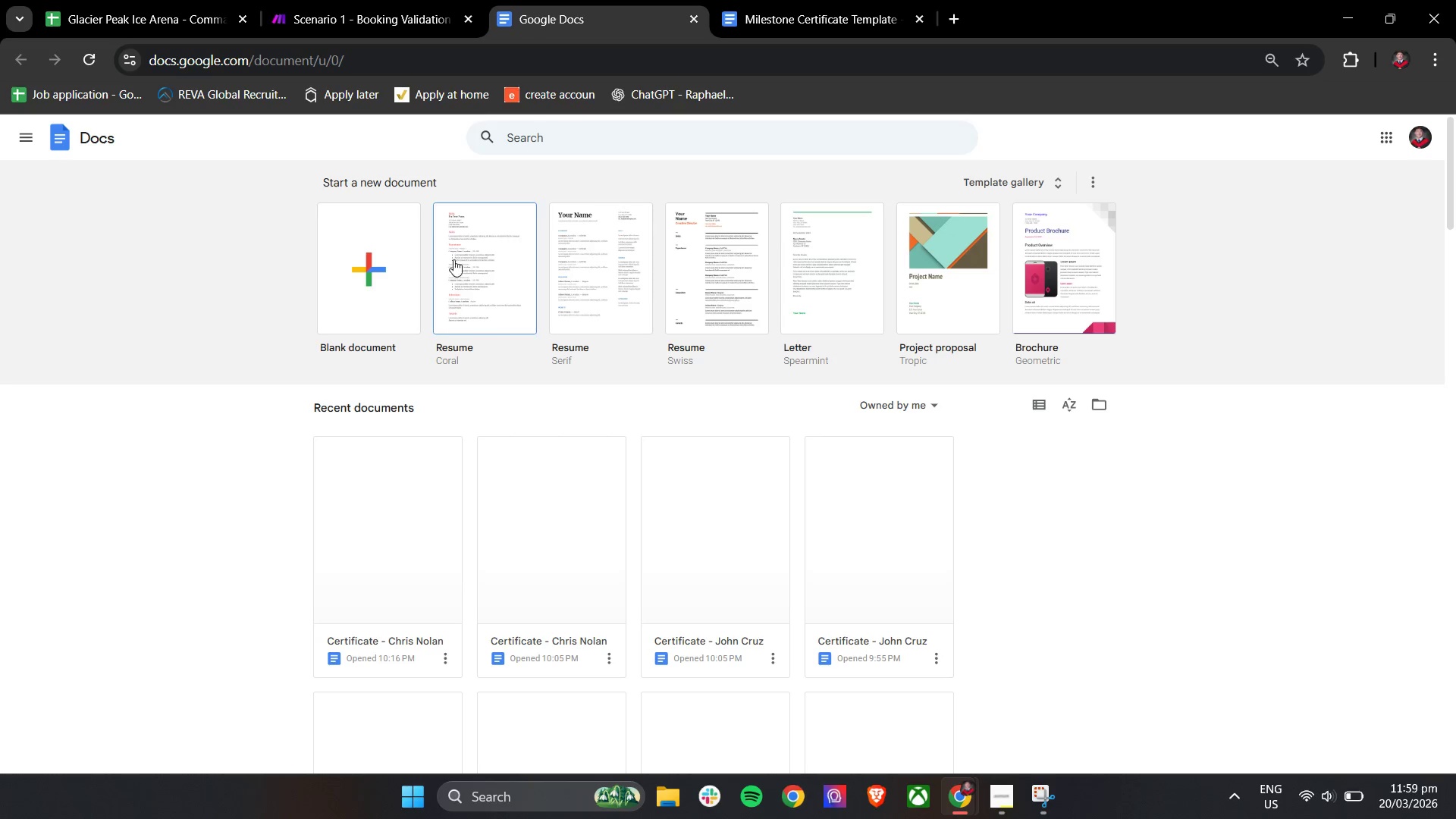 
left_click([368, 284])
 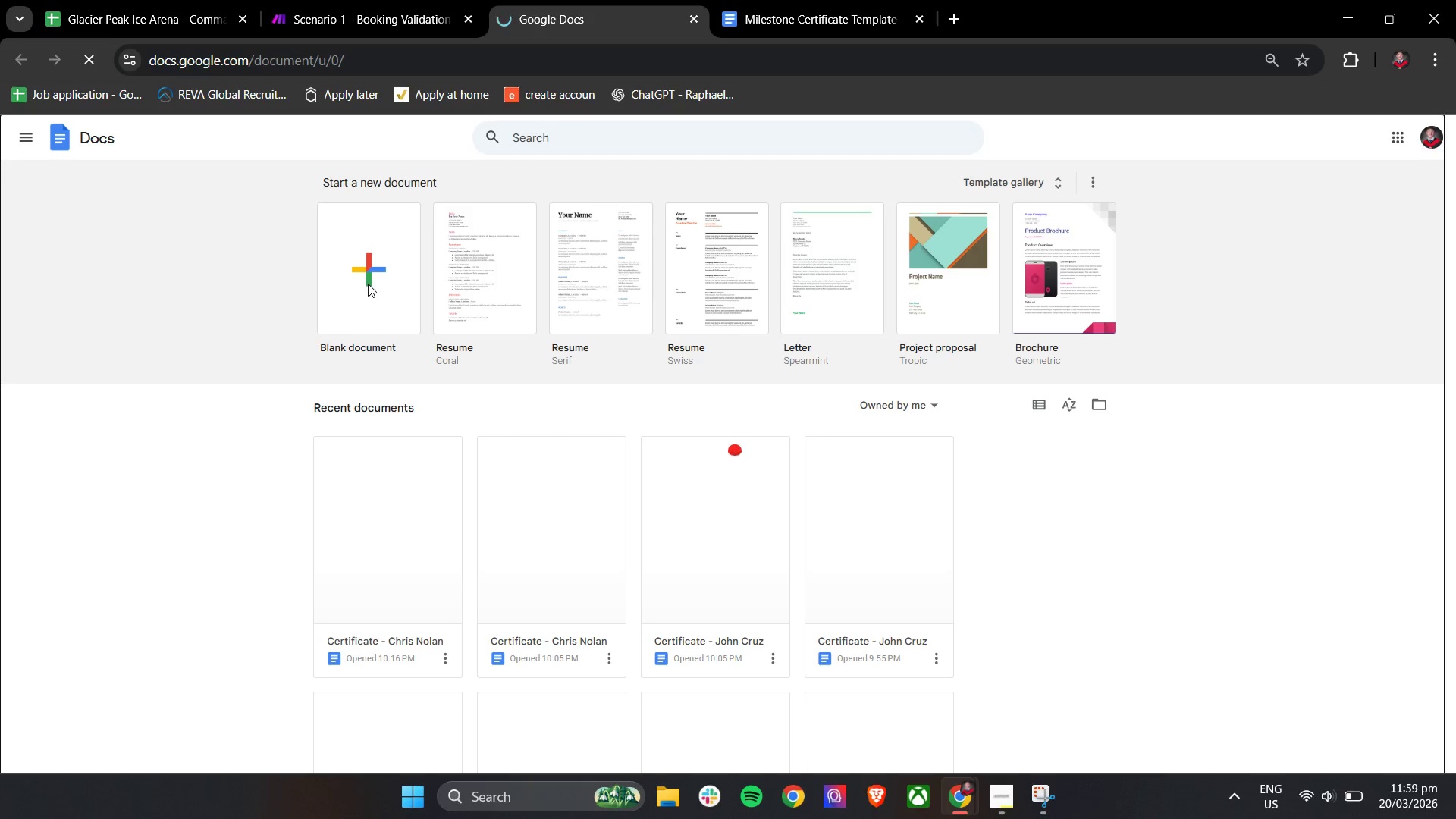 
hold_key(key=ControlLeft, duration=1.09)
scroll: coordinate [368, 284], scroll_direction: up, amount: 1.0
 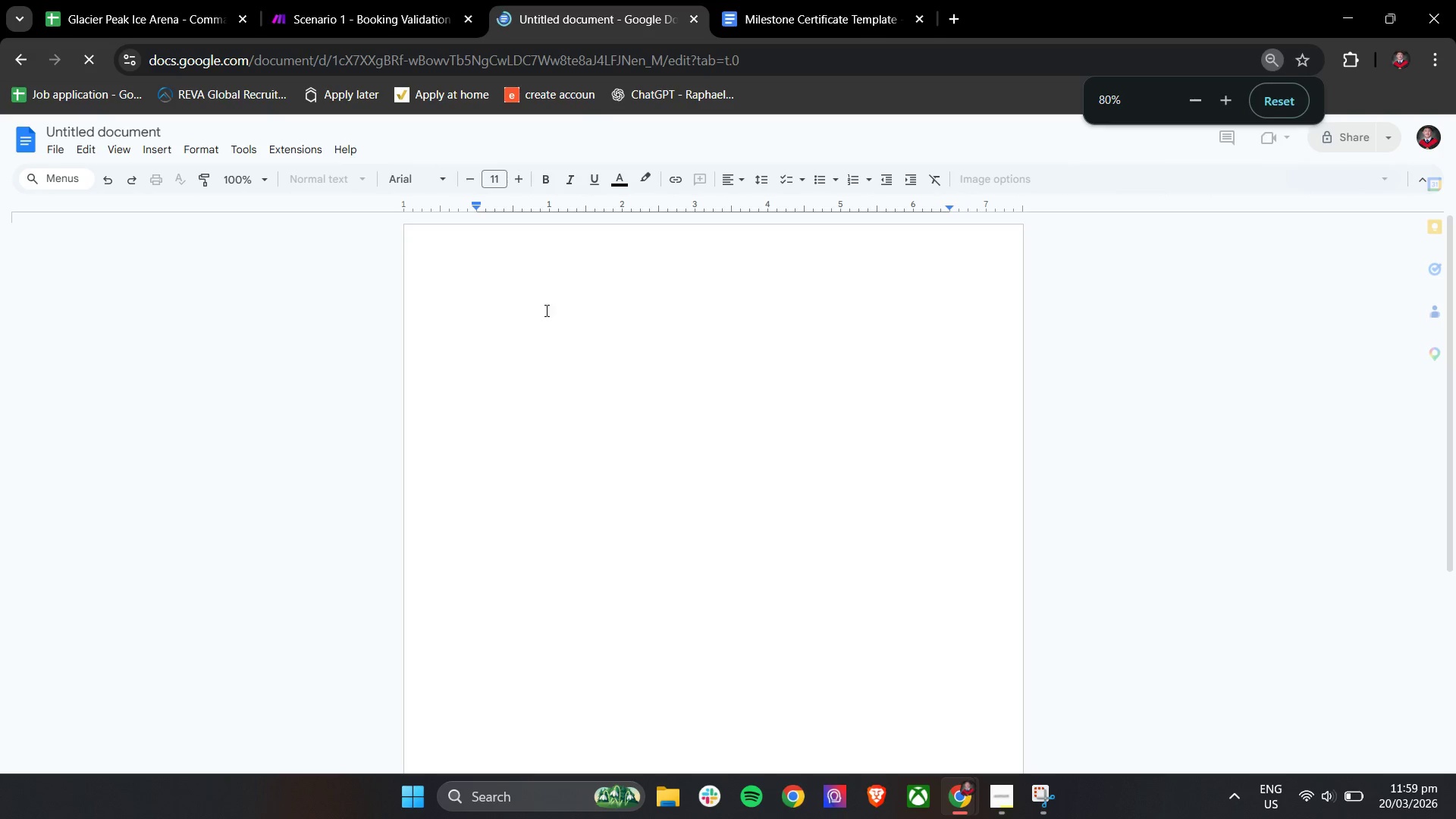 
left_click([545, 310])
 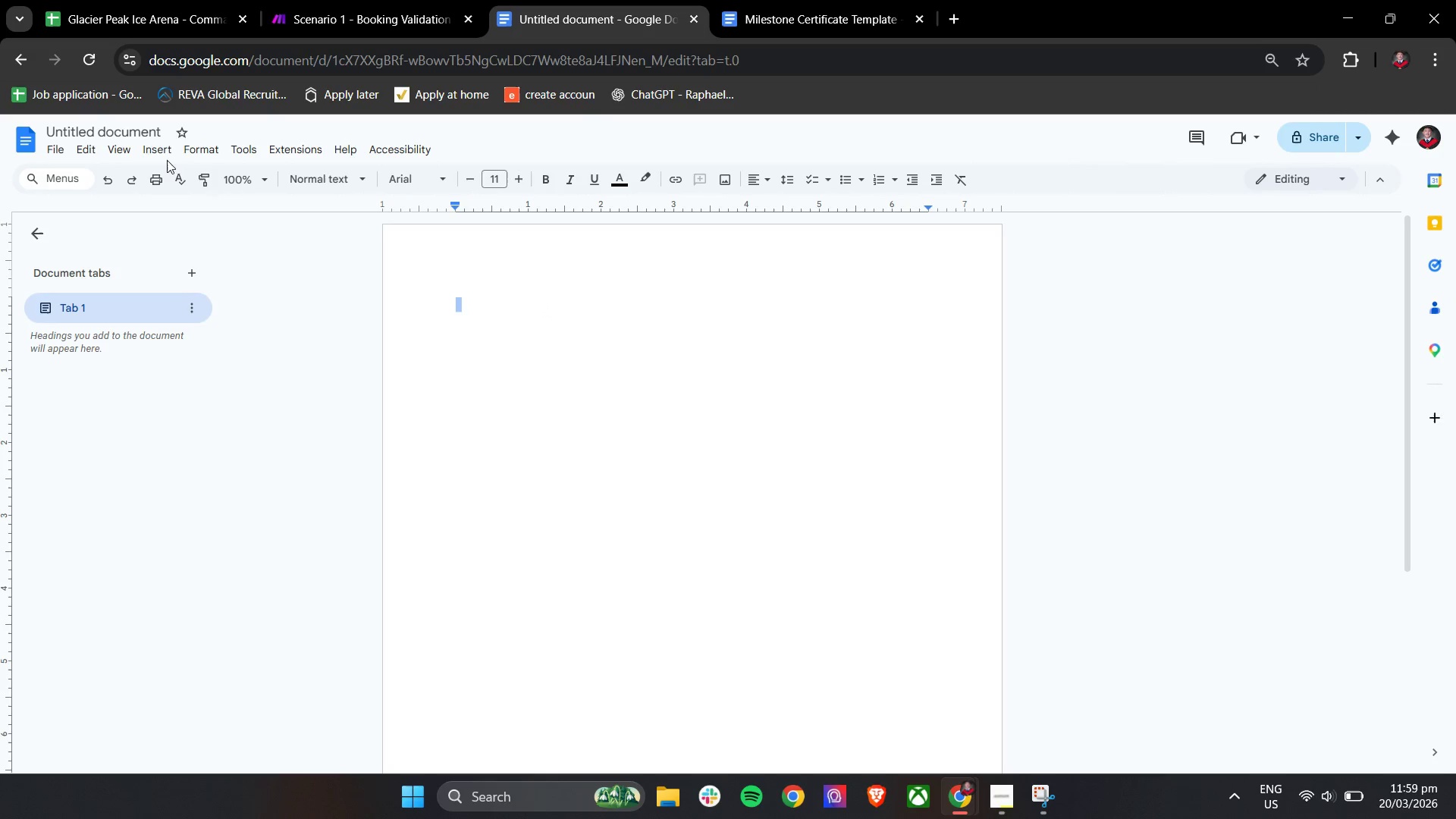 
double_click([130, 125])
 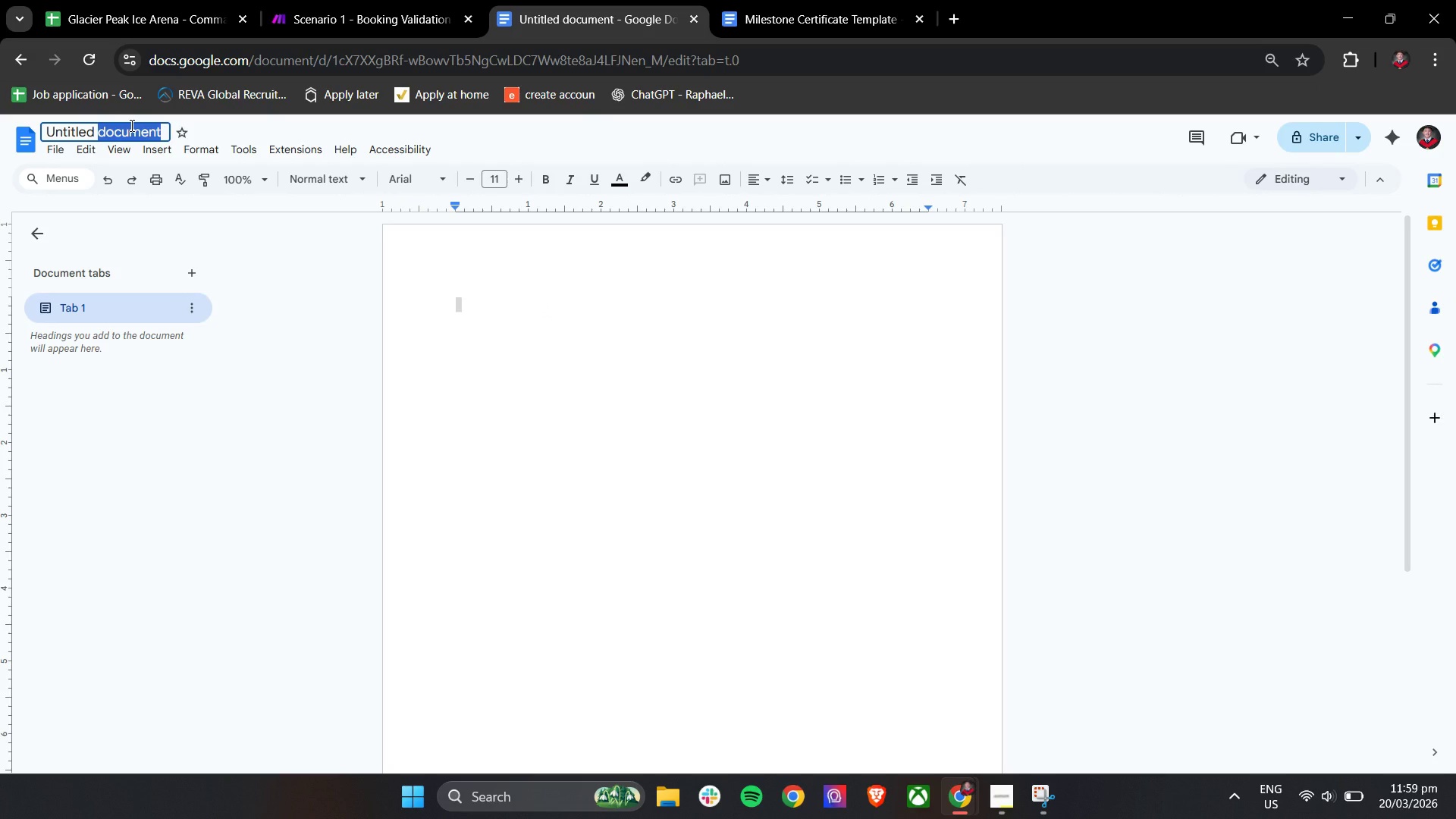 
left_click([130, 125])
 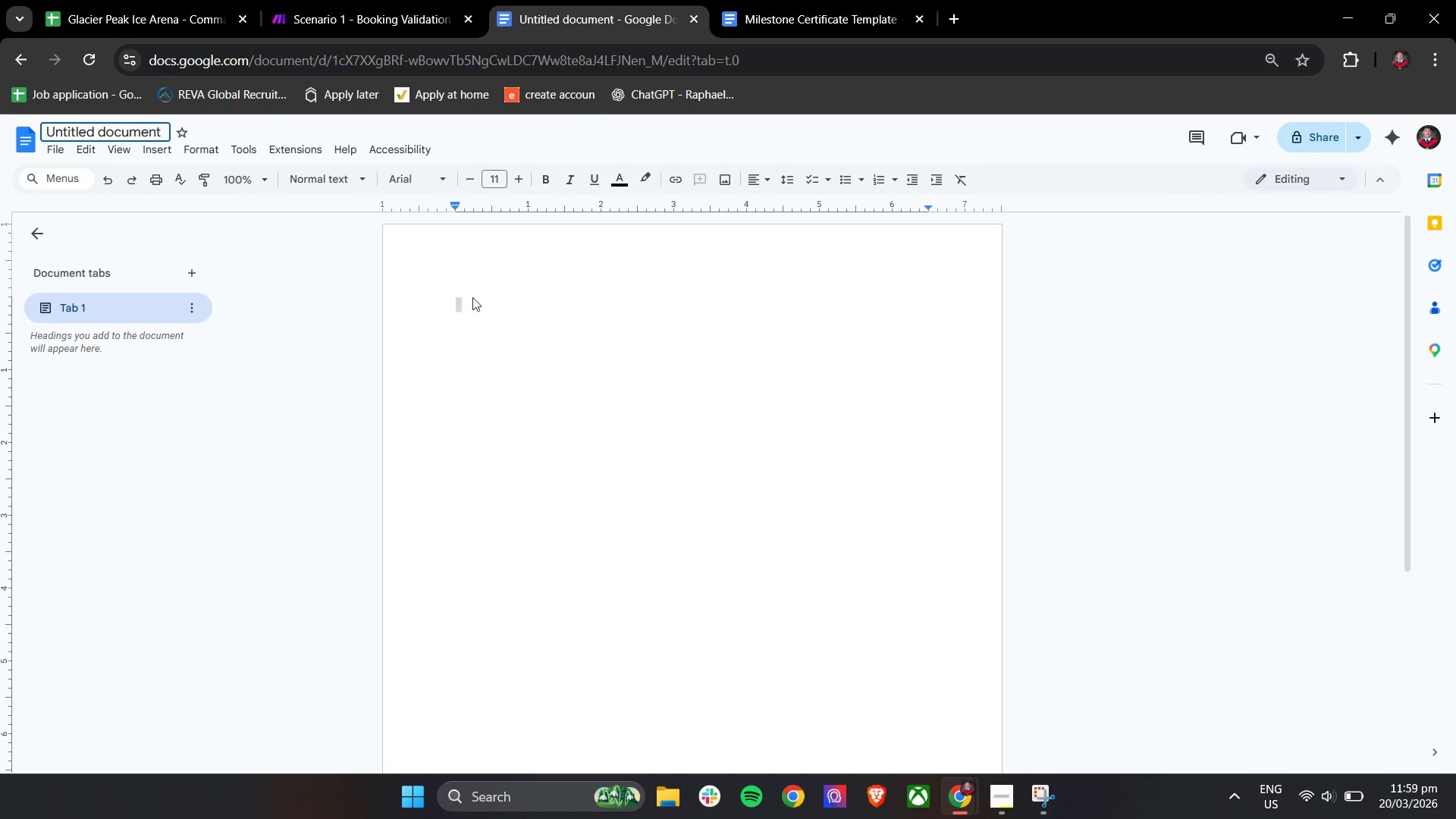 
left_click([488, 303])
 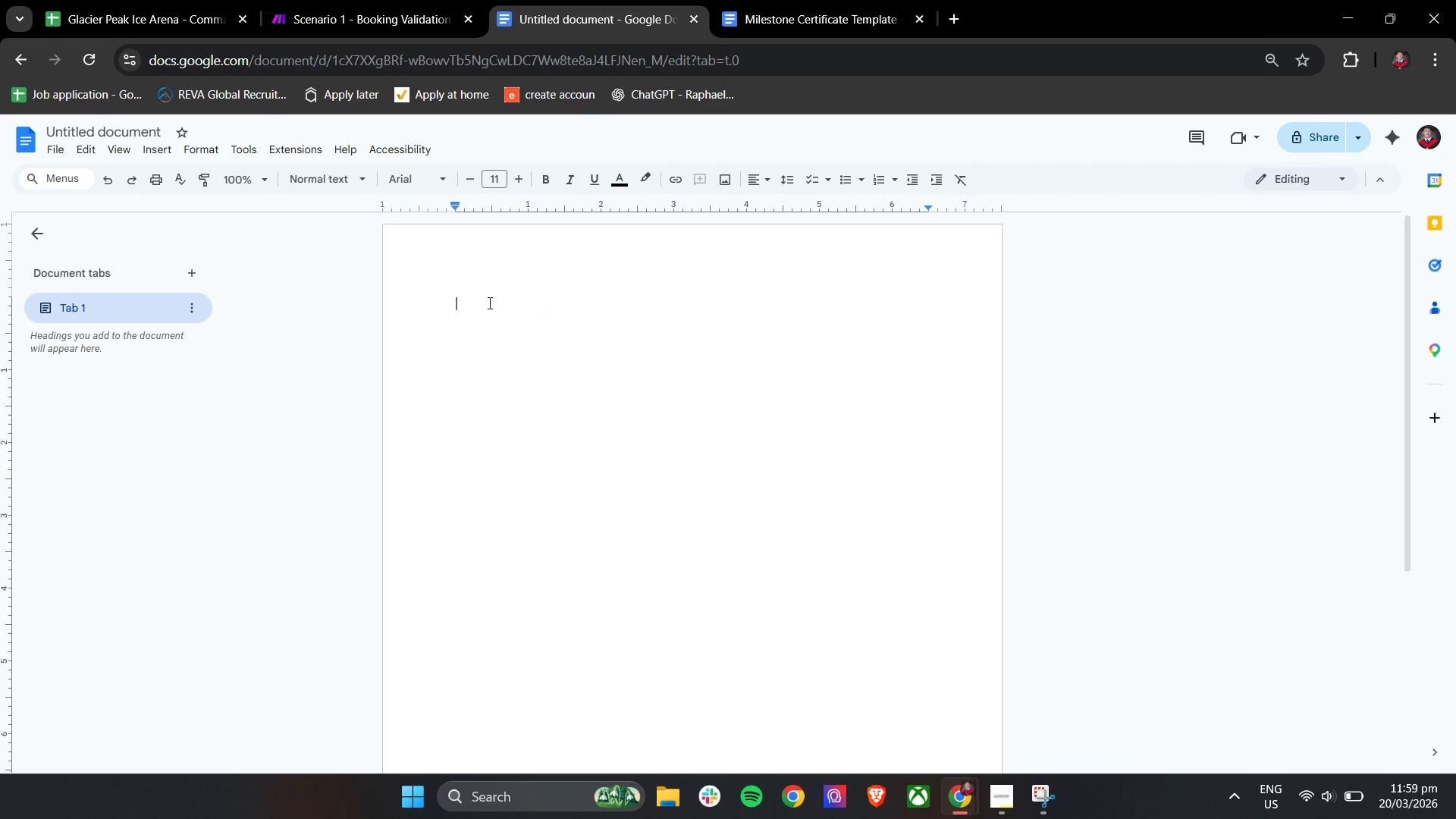 
type(C)
key(Backspace)
type(Ga)
key(Backspace)
key(Backspace)
key(Backspace)
 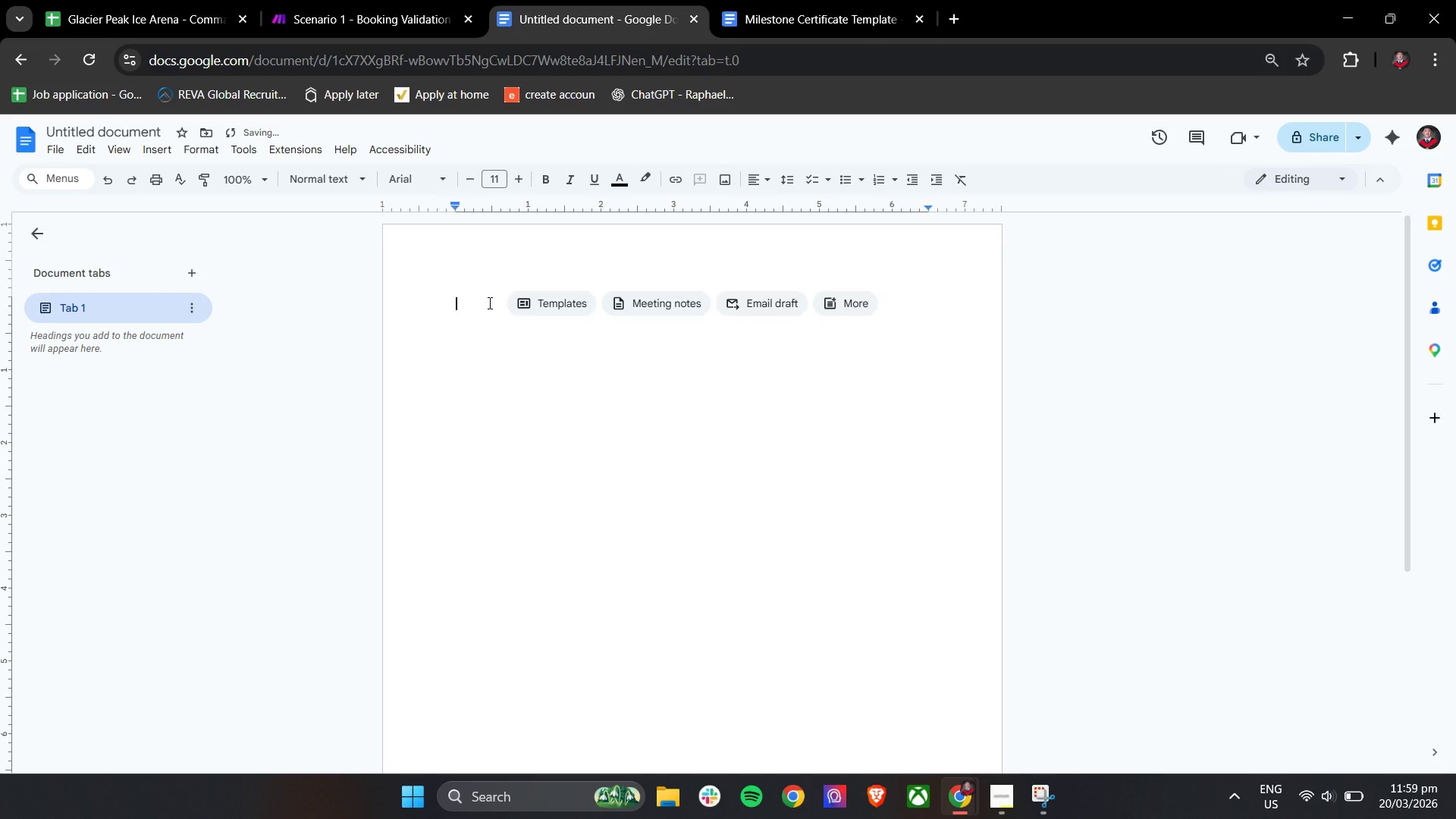 
key(Control+ControlLeft)
 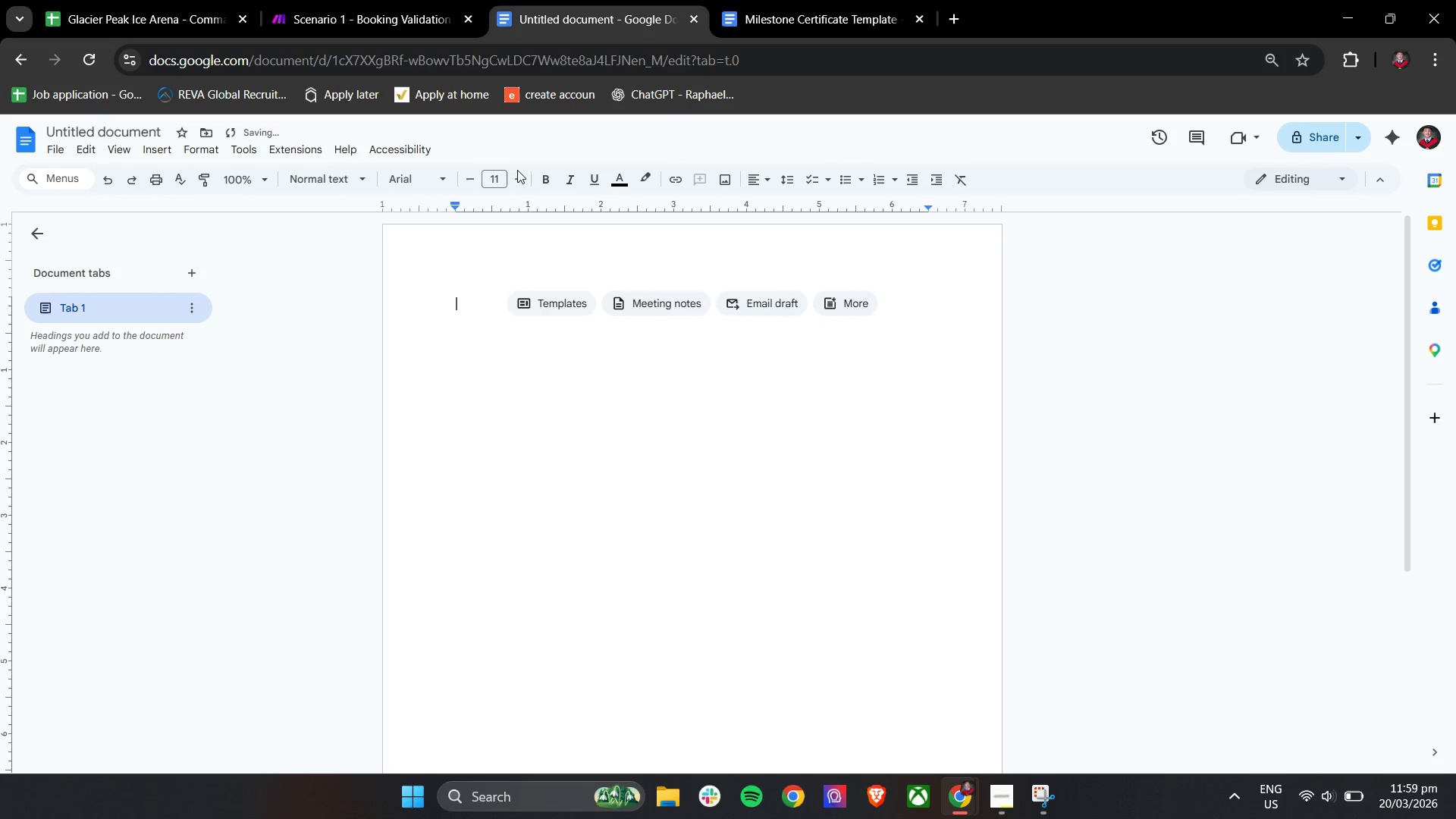 
double_click([518, 173])
 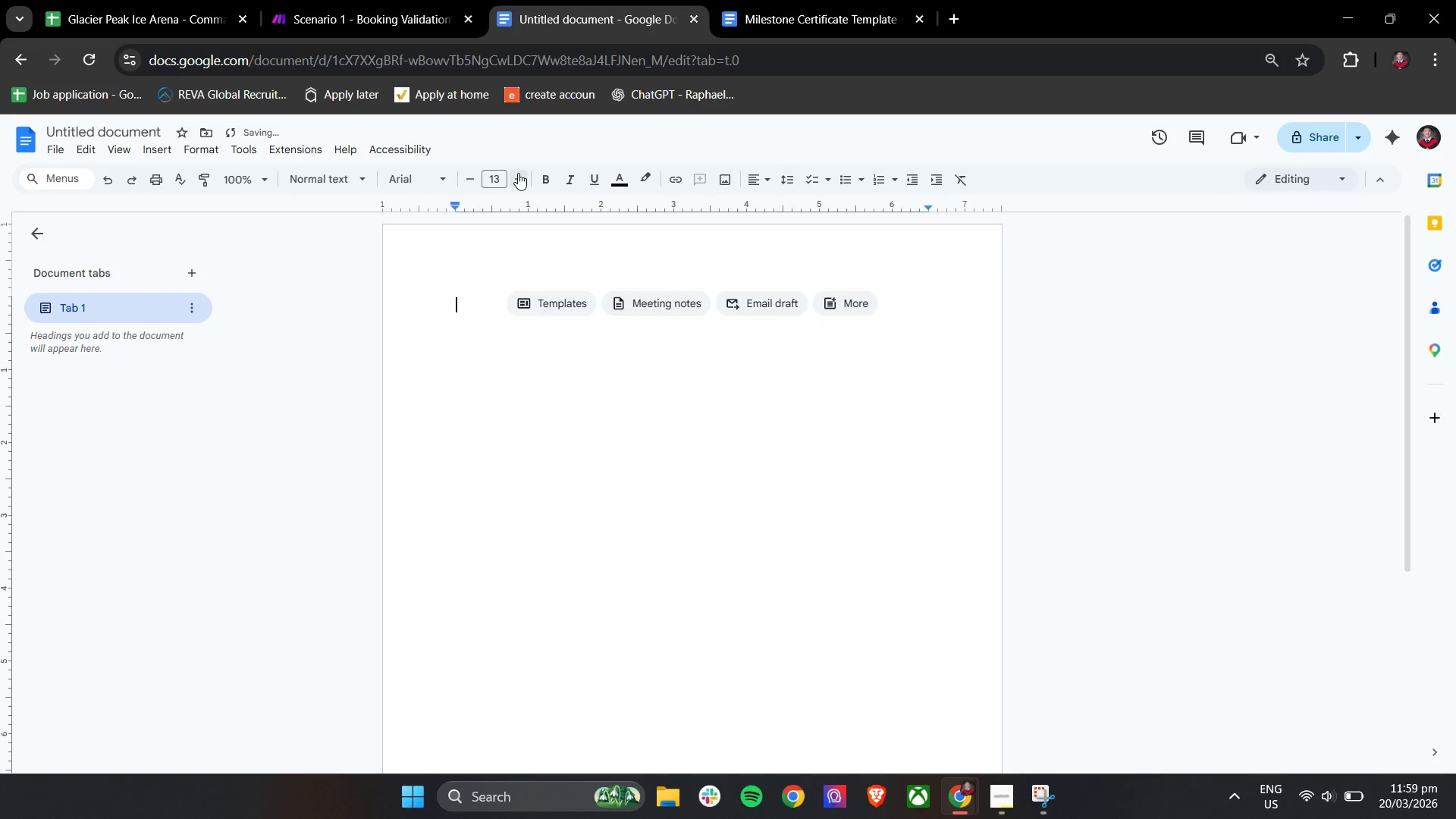 
triple_click([518, 173])
 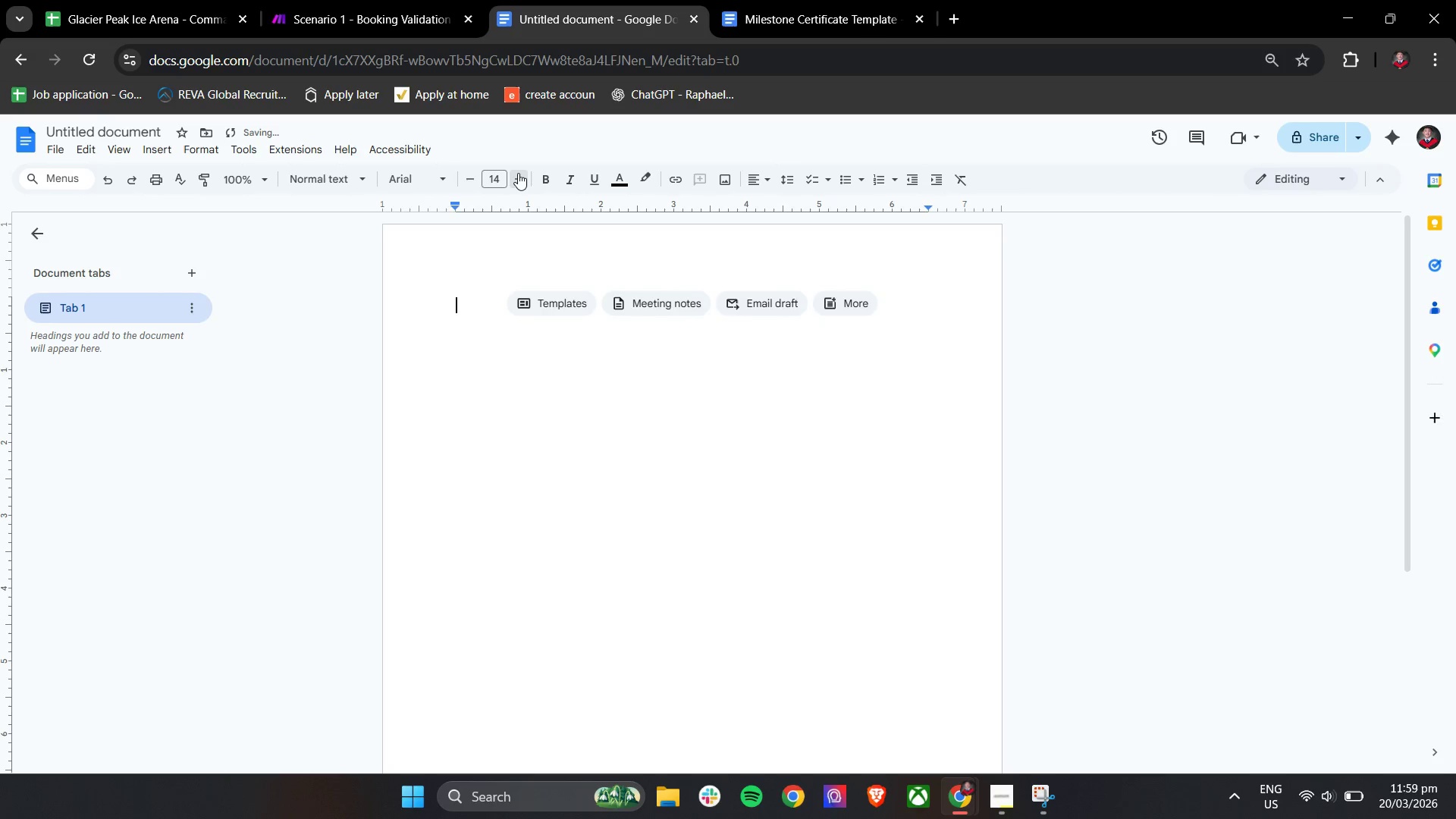 
triple_click([518, 173])
 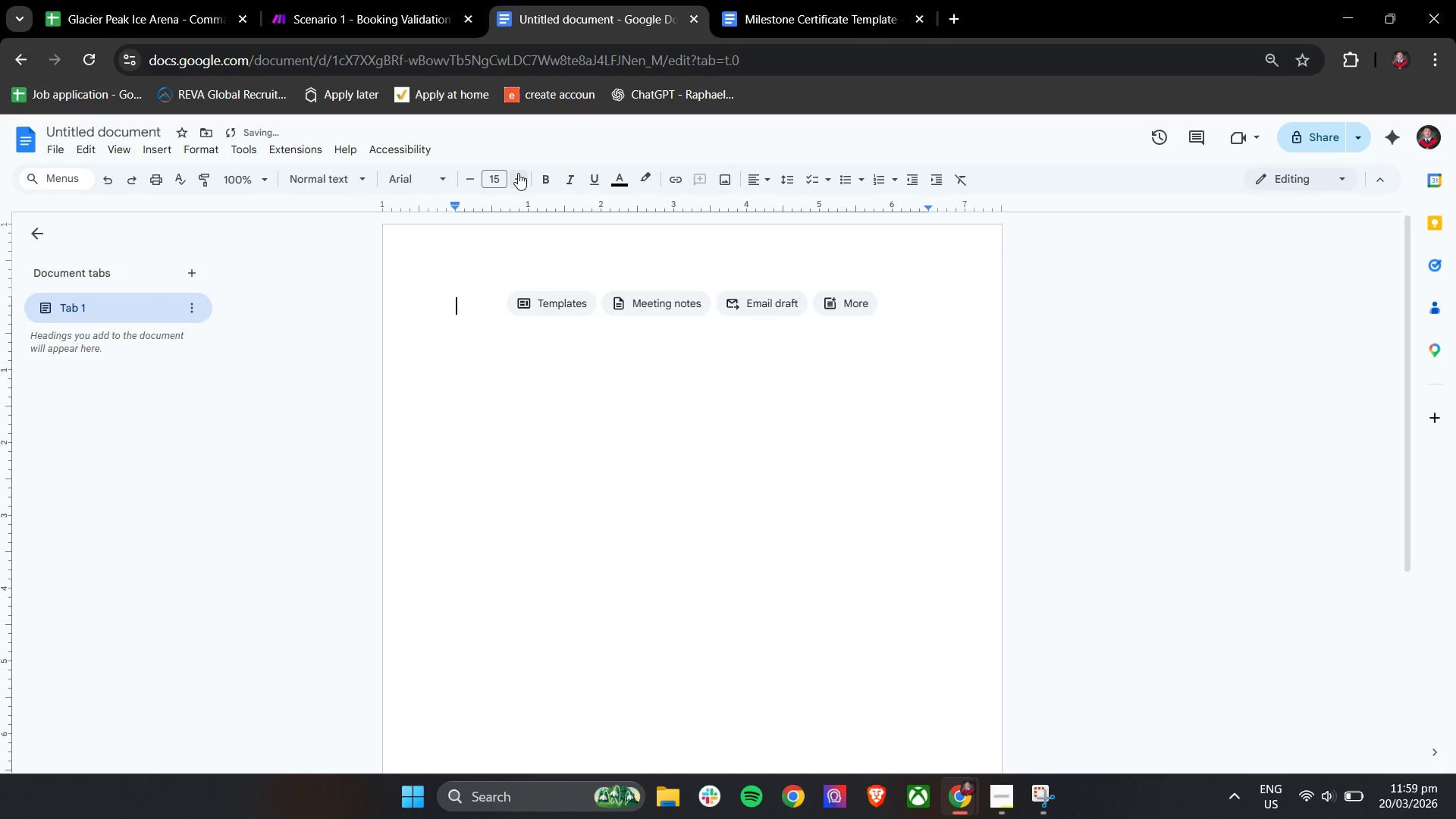 
triple_click([518, 173])
 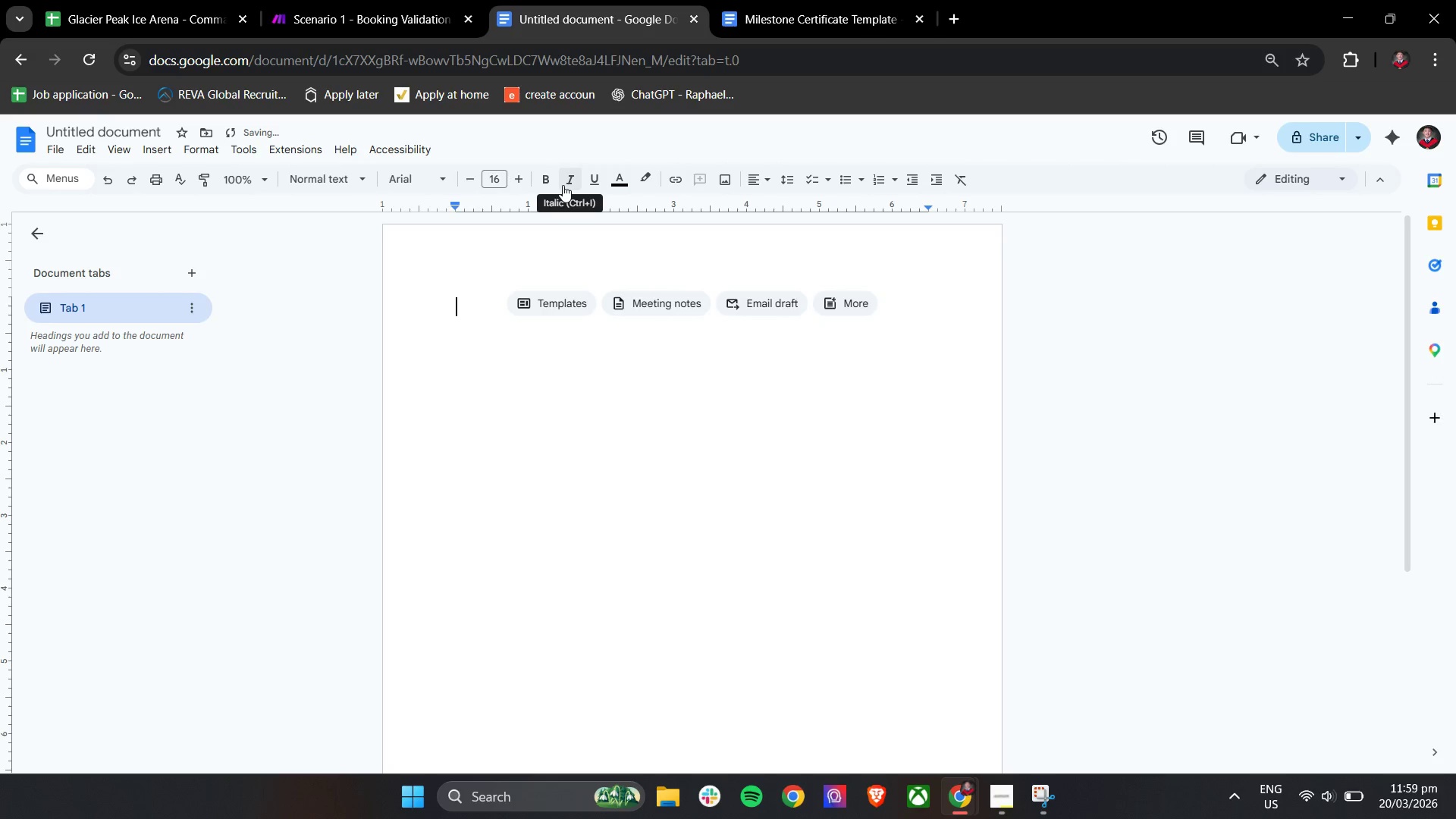 
left_click([556, 184])
 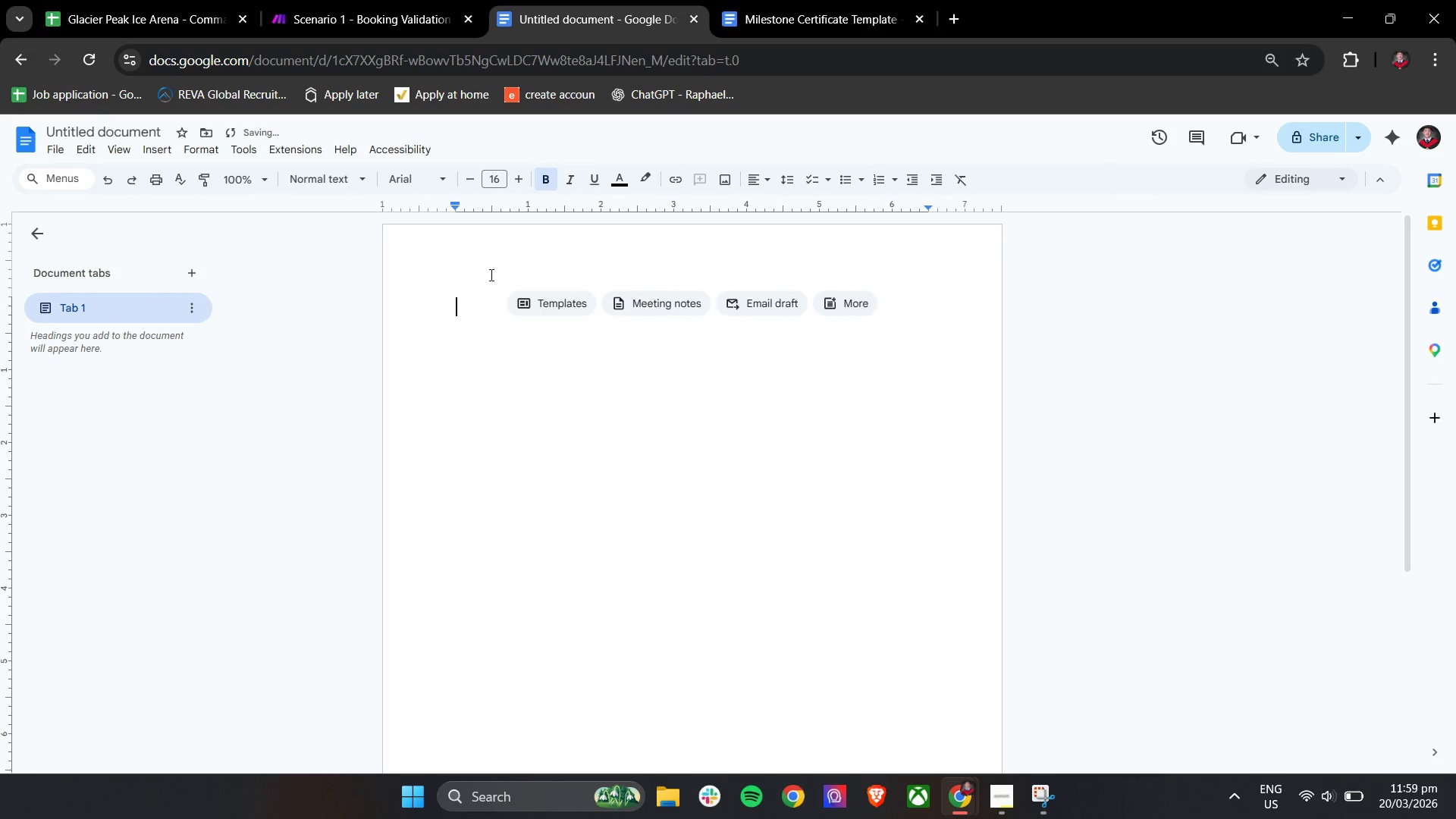 
left_click([478, 284])
 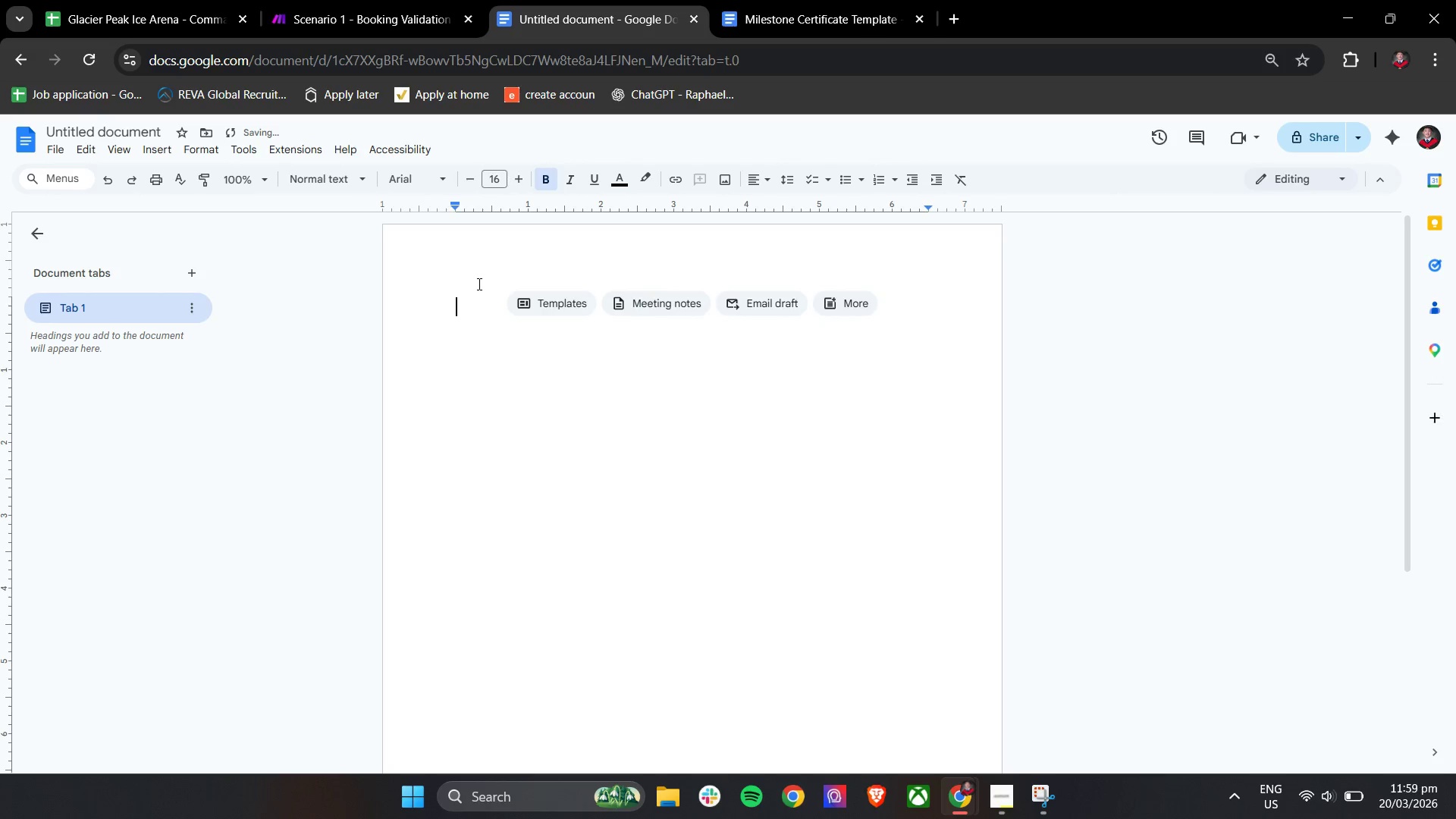 
hold_key(key=ControlLeft, duration=0.92)
scroll: coordinate [478, 284], scroll_direction: up, amount: 1.0
 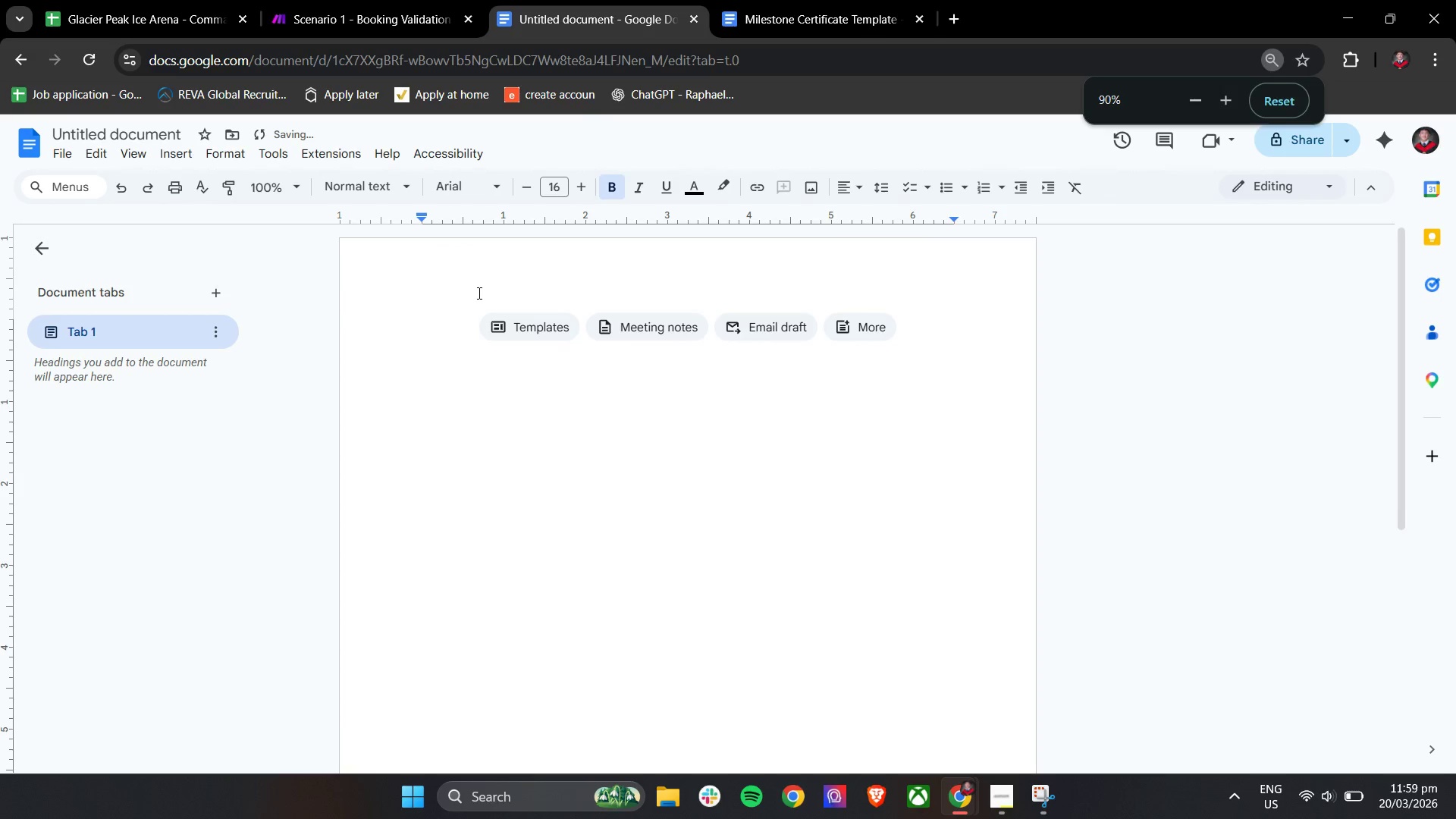 
left_click([459, 313])
 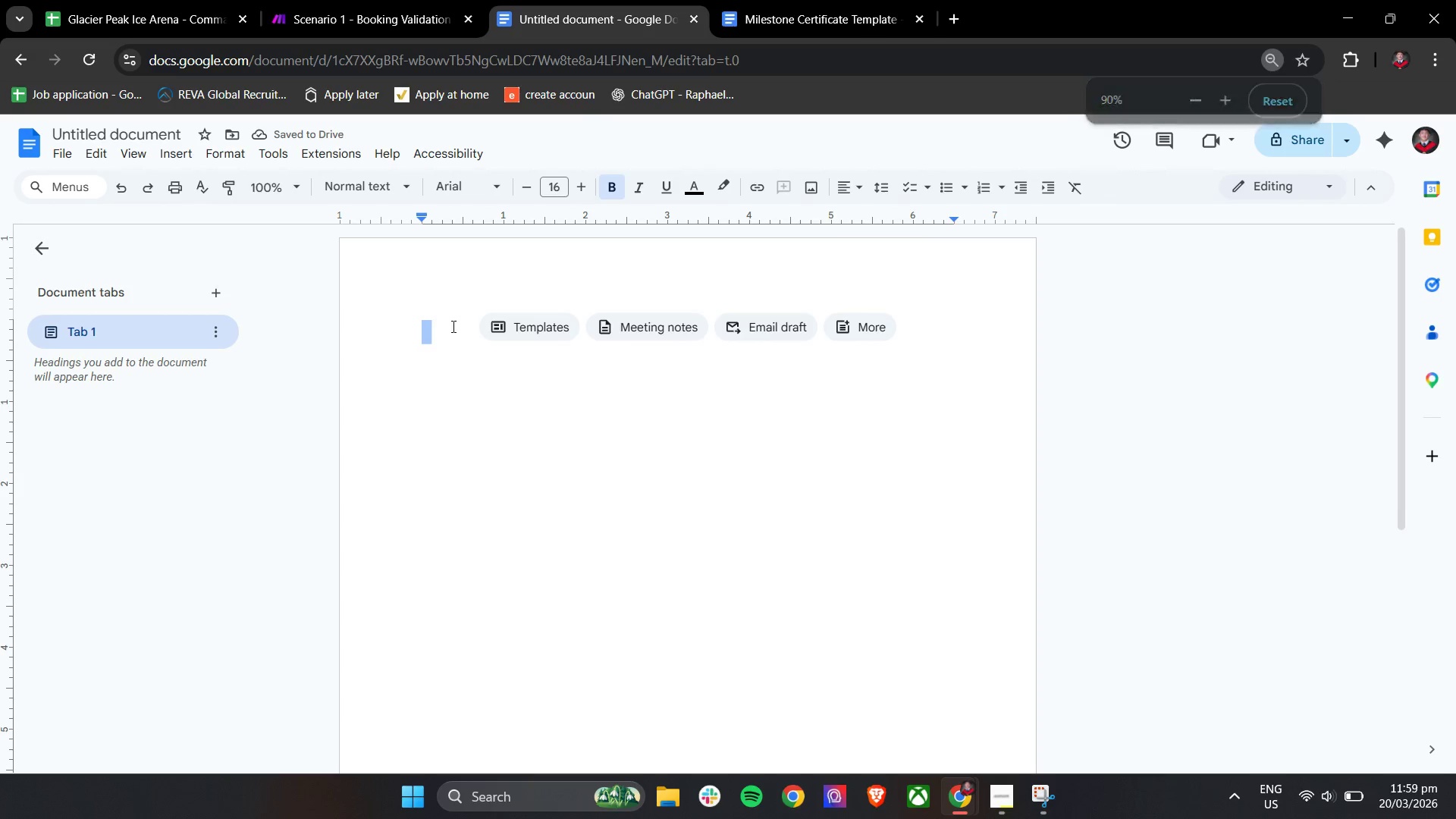 
left_click([452, 326])
 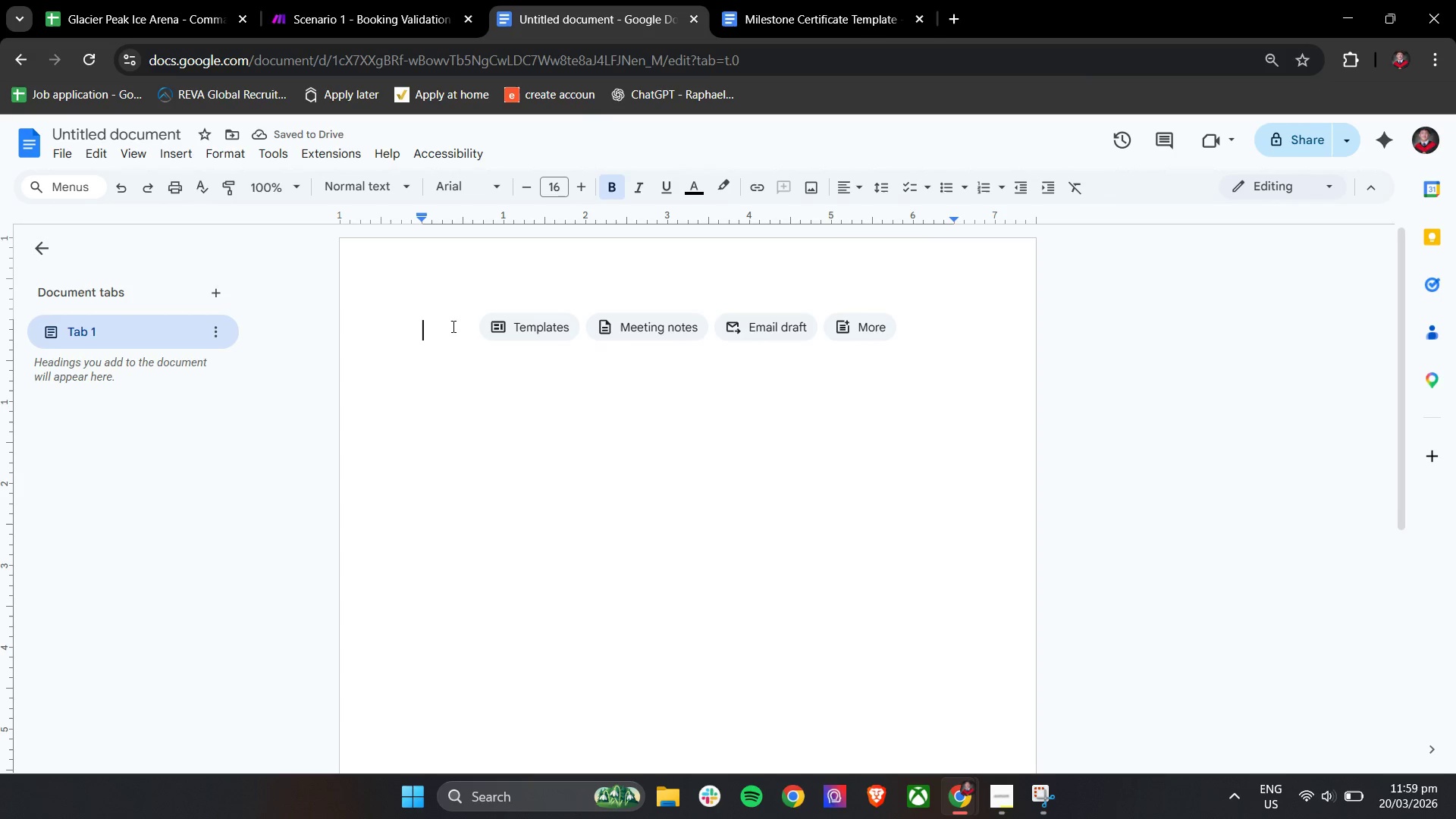 
type(GLac)
key(Backspace)
key(Backspace)
key(Backspace)
type(lacier Peak Ice Arene)
key(Backspace)
type(a - Autpm)
key(Backspace)
key(Backspace)
type(omaton Systme)
key(Backspace)
key(Backspace)
type(em Documentation)
 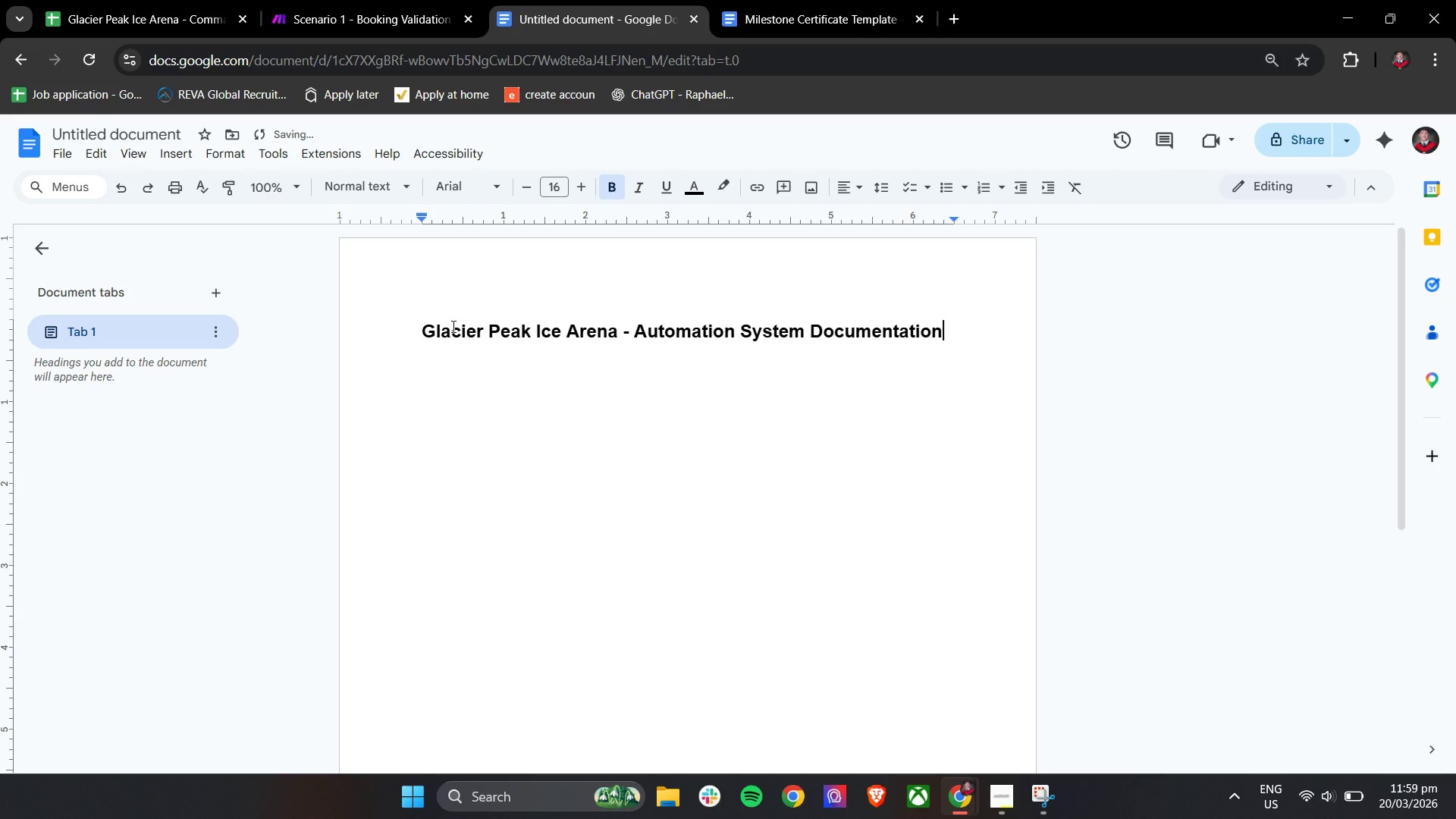 
left_click([535, 340])
 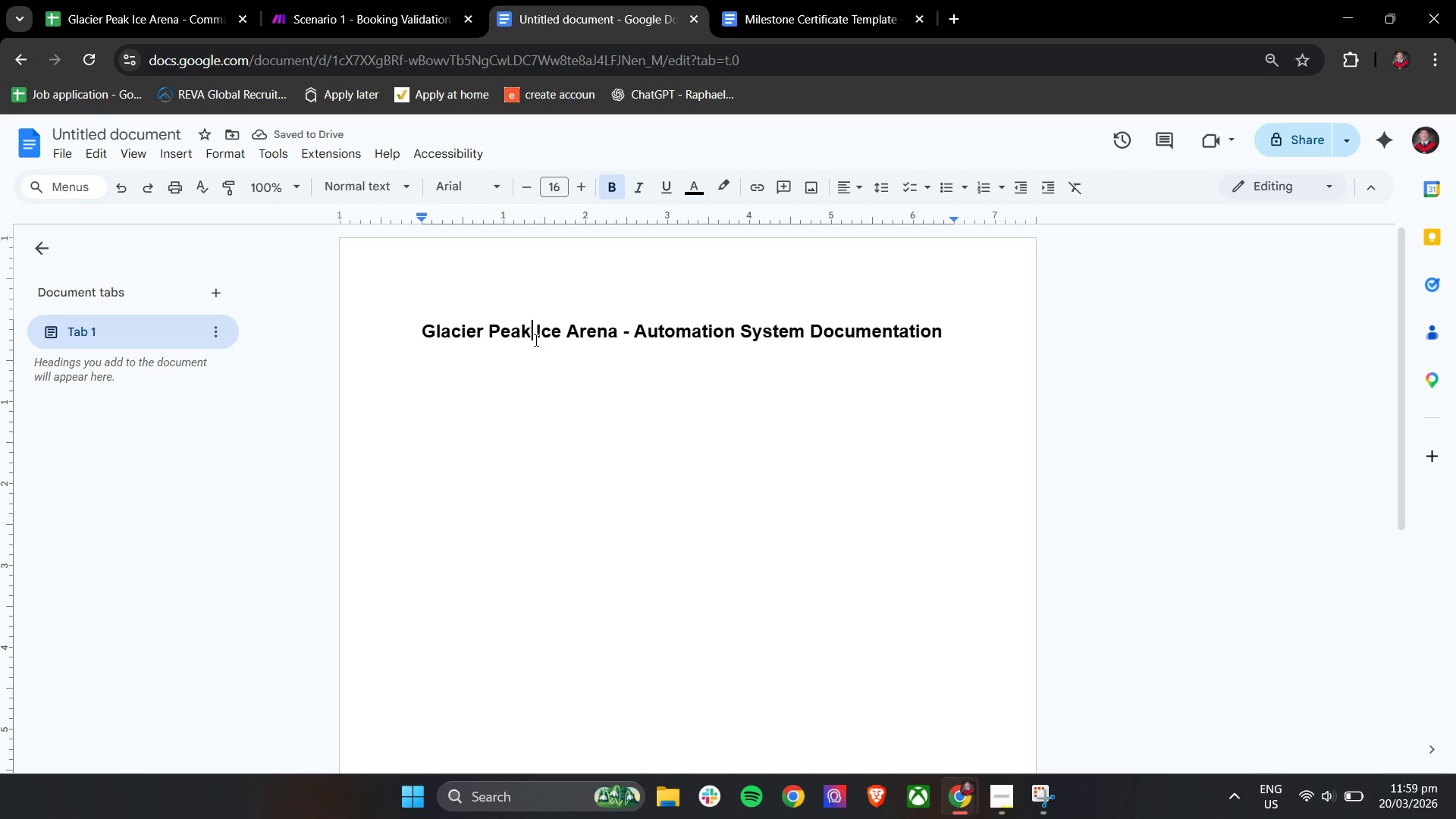 
key(CapsLock)
 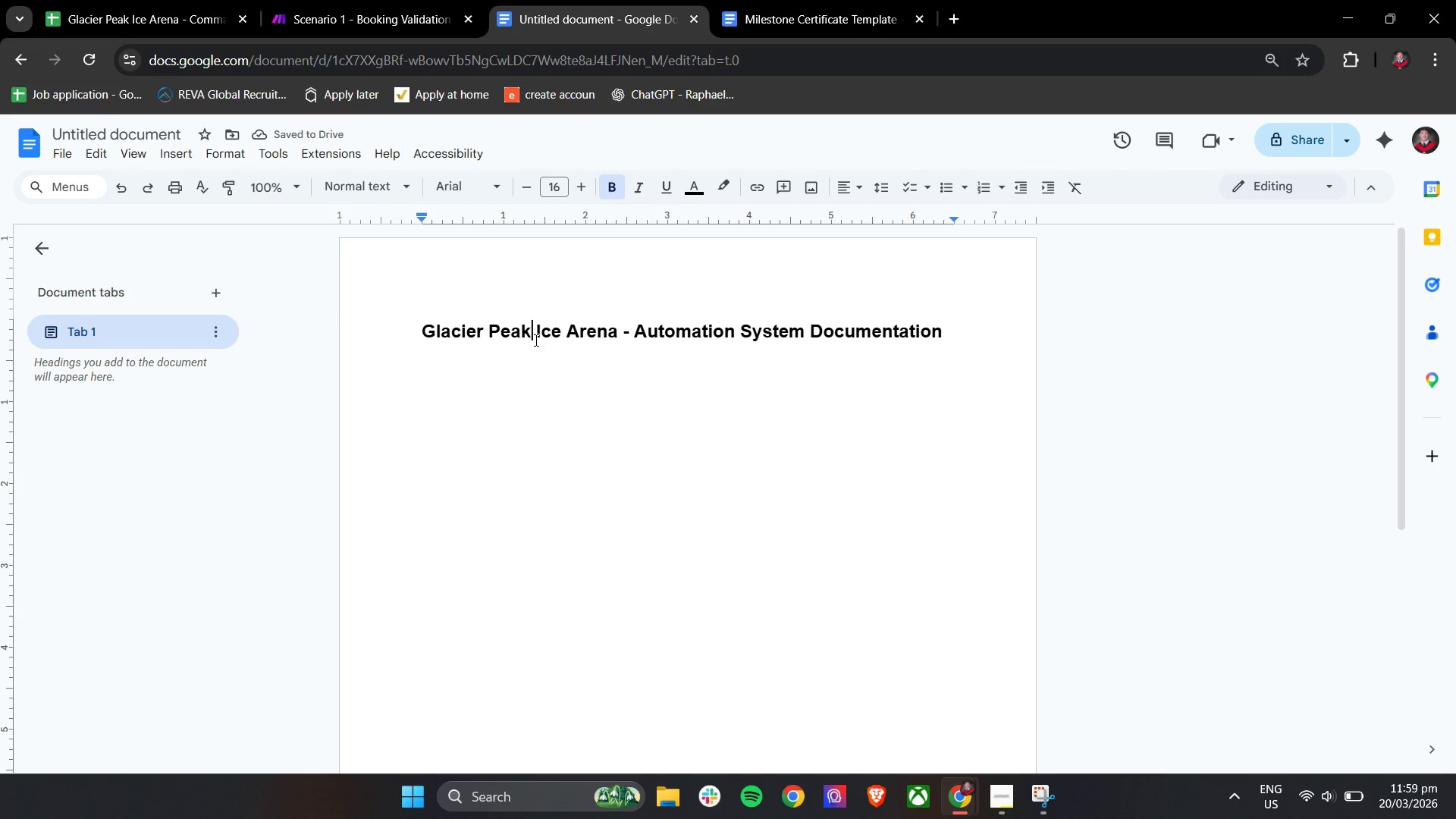 
double_click([535, 340])
 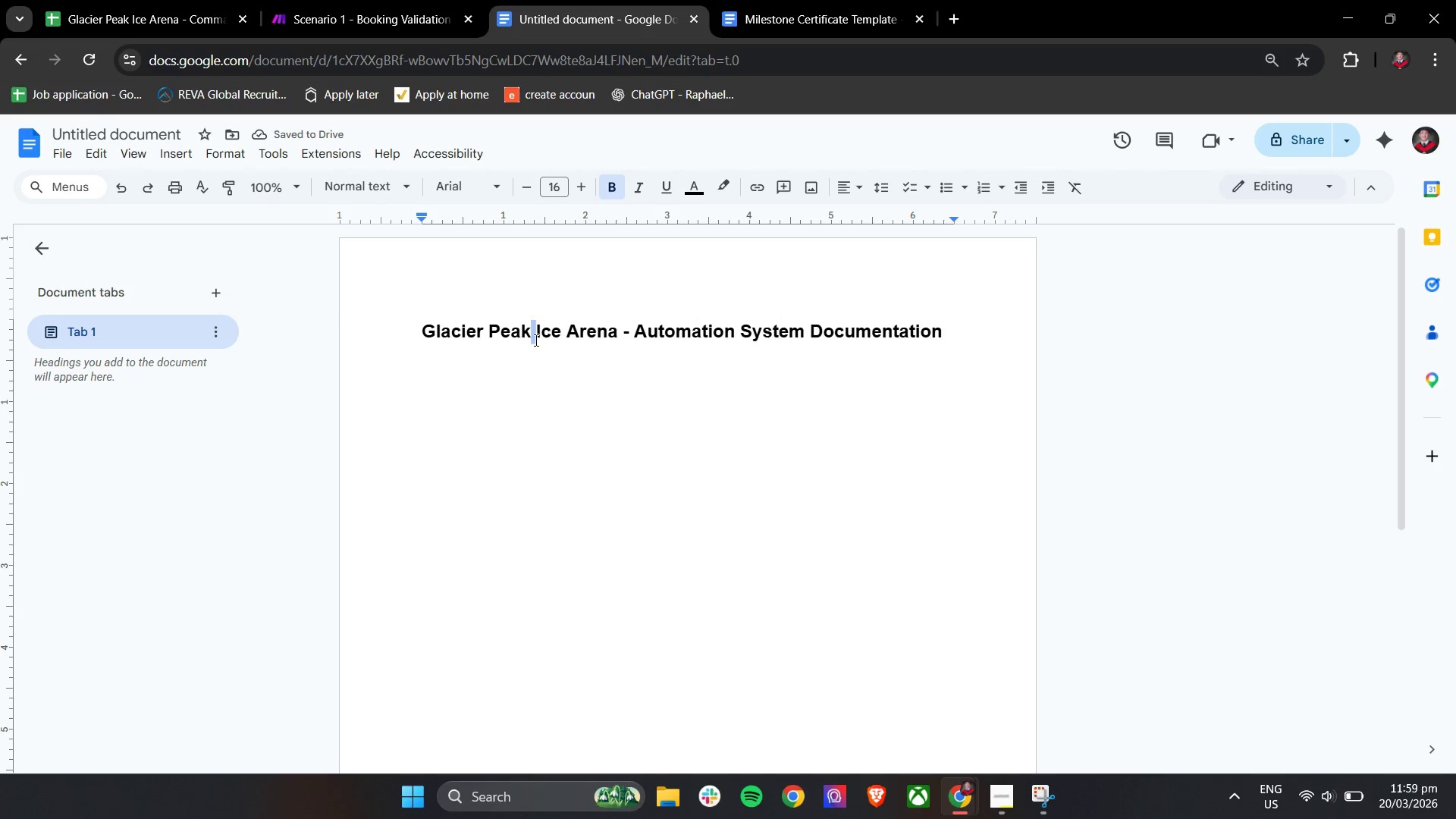 
triple_click([535, 340])
 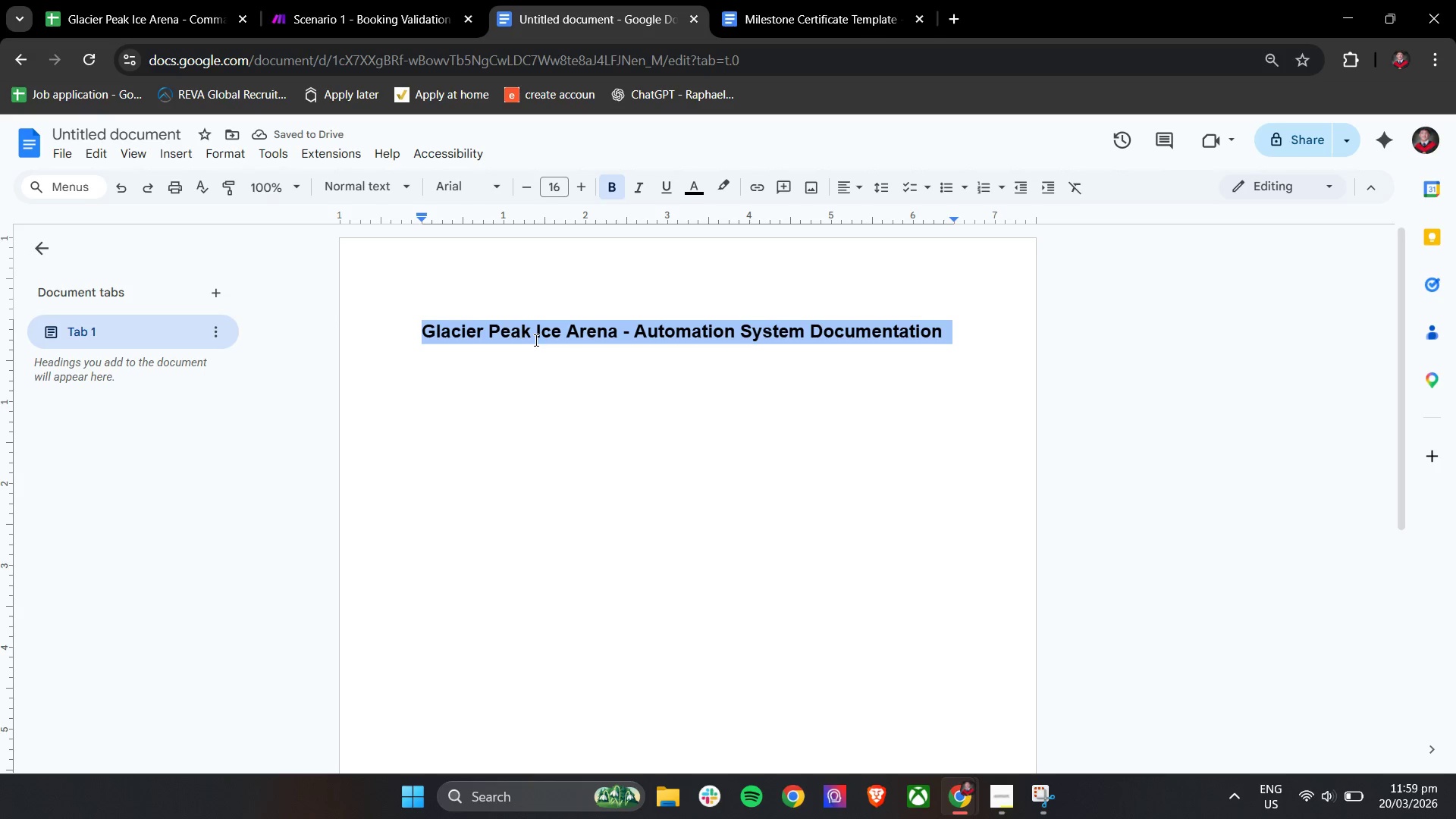 
key(Control+C)
 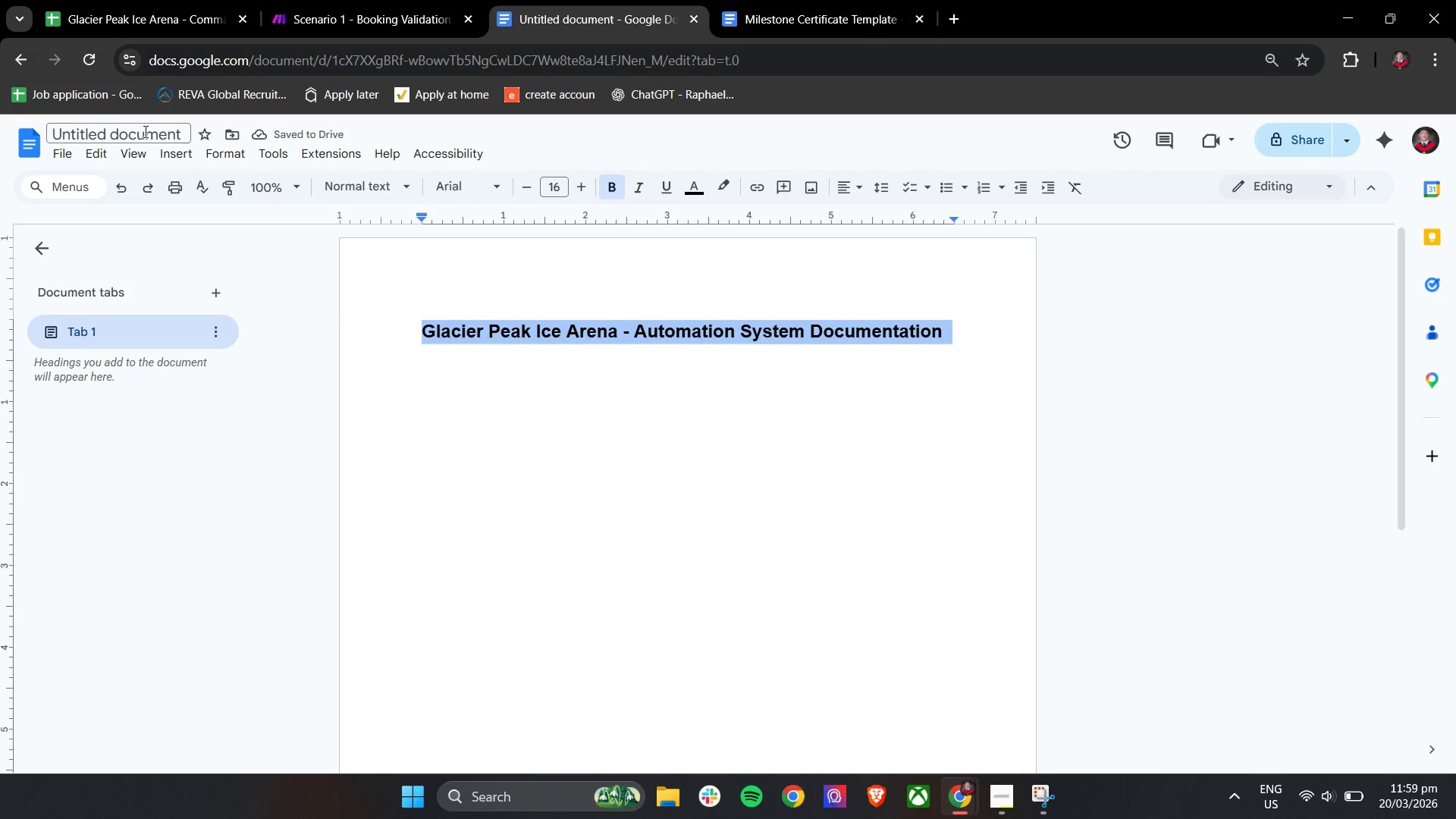 
double_click([144, 131])
 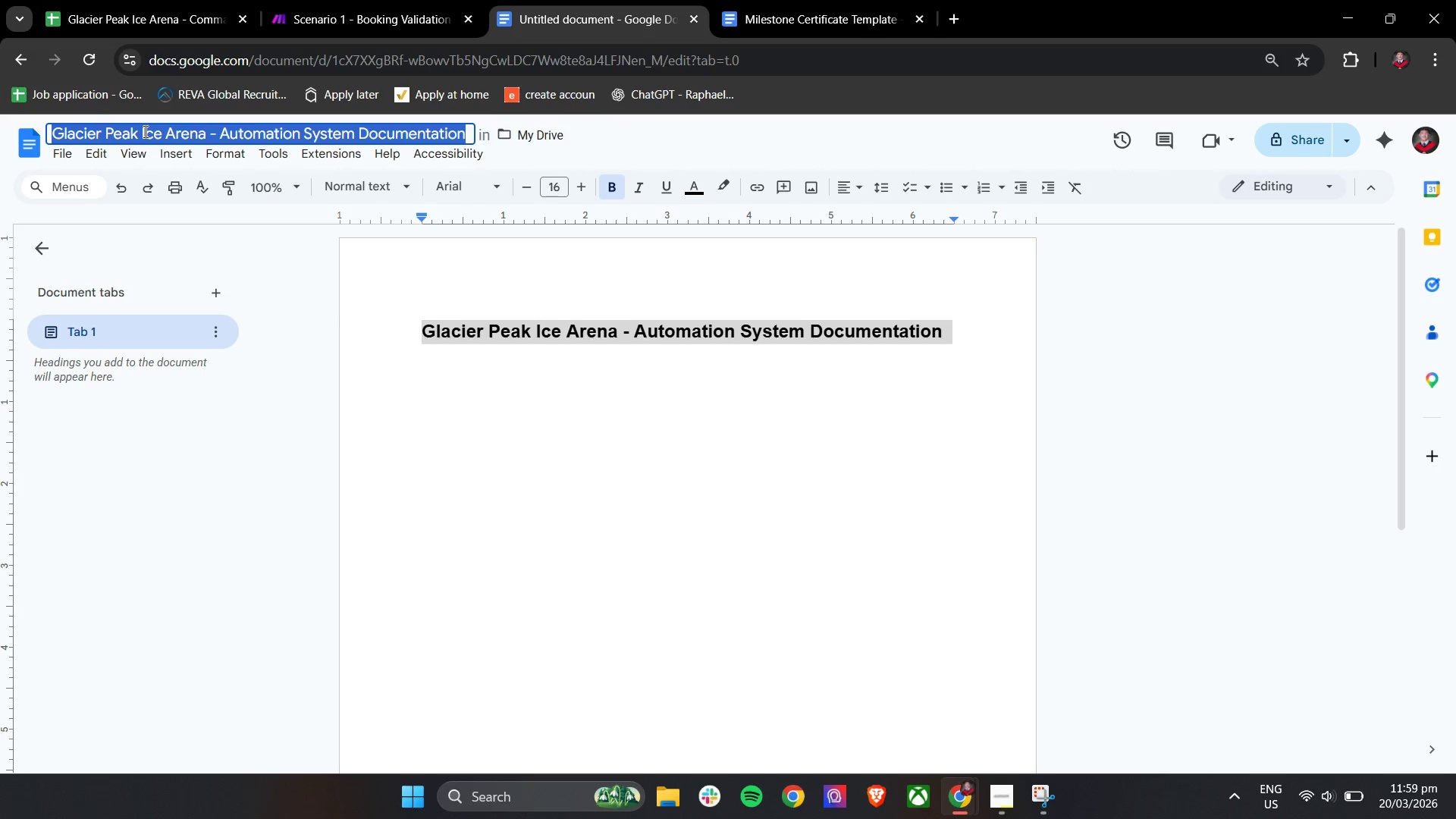 
key(Control+V)
 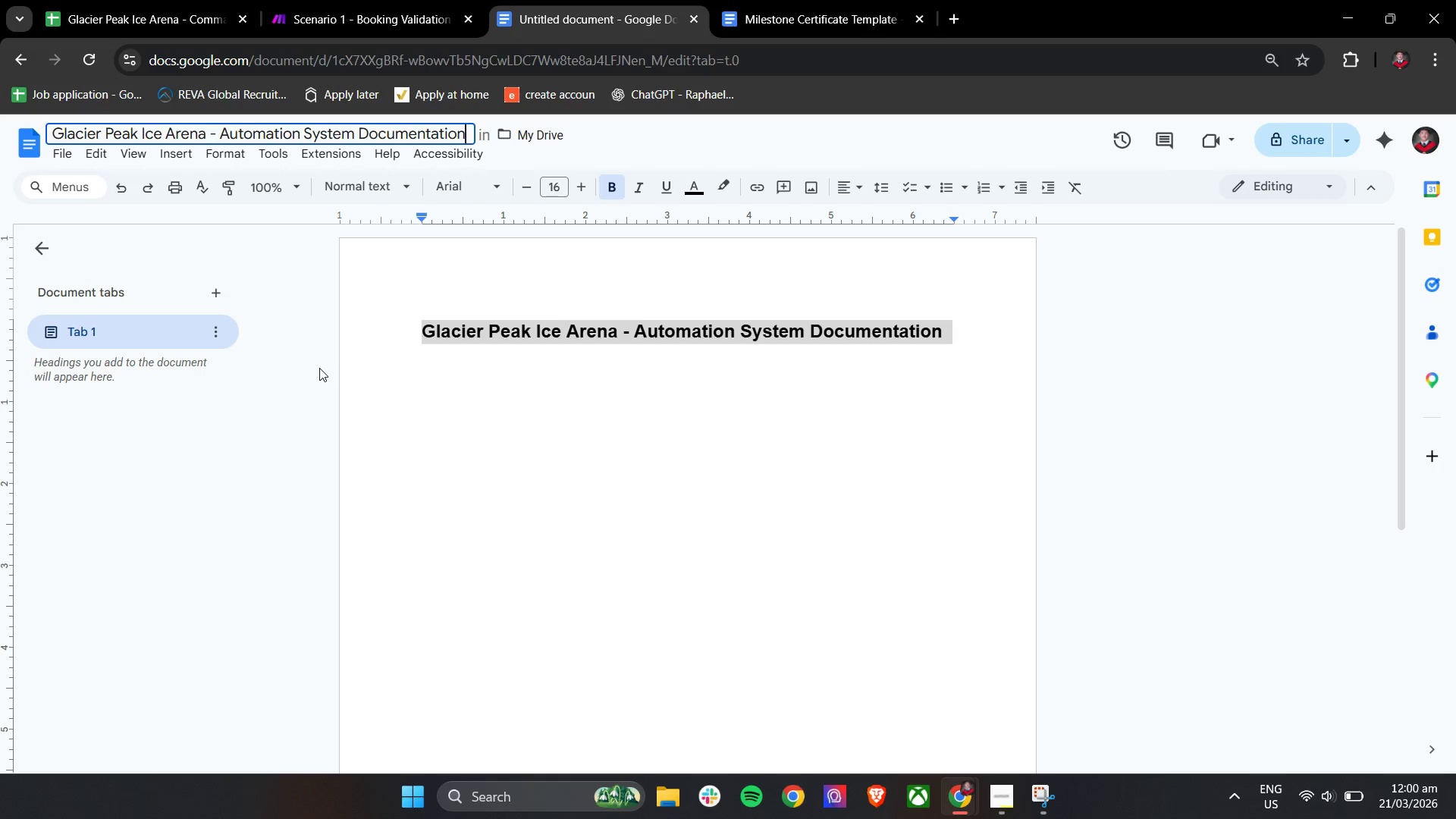 
left_click([314, 372])
 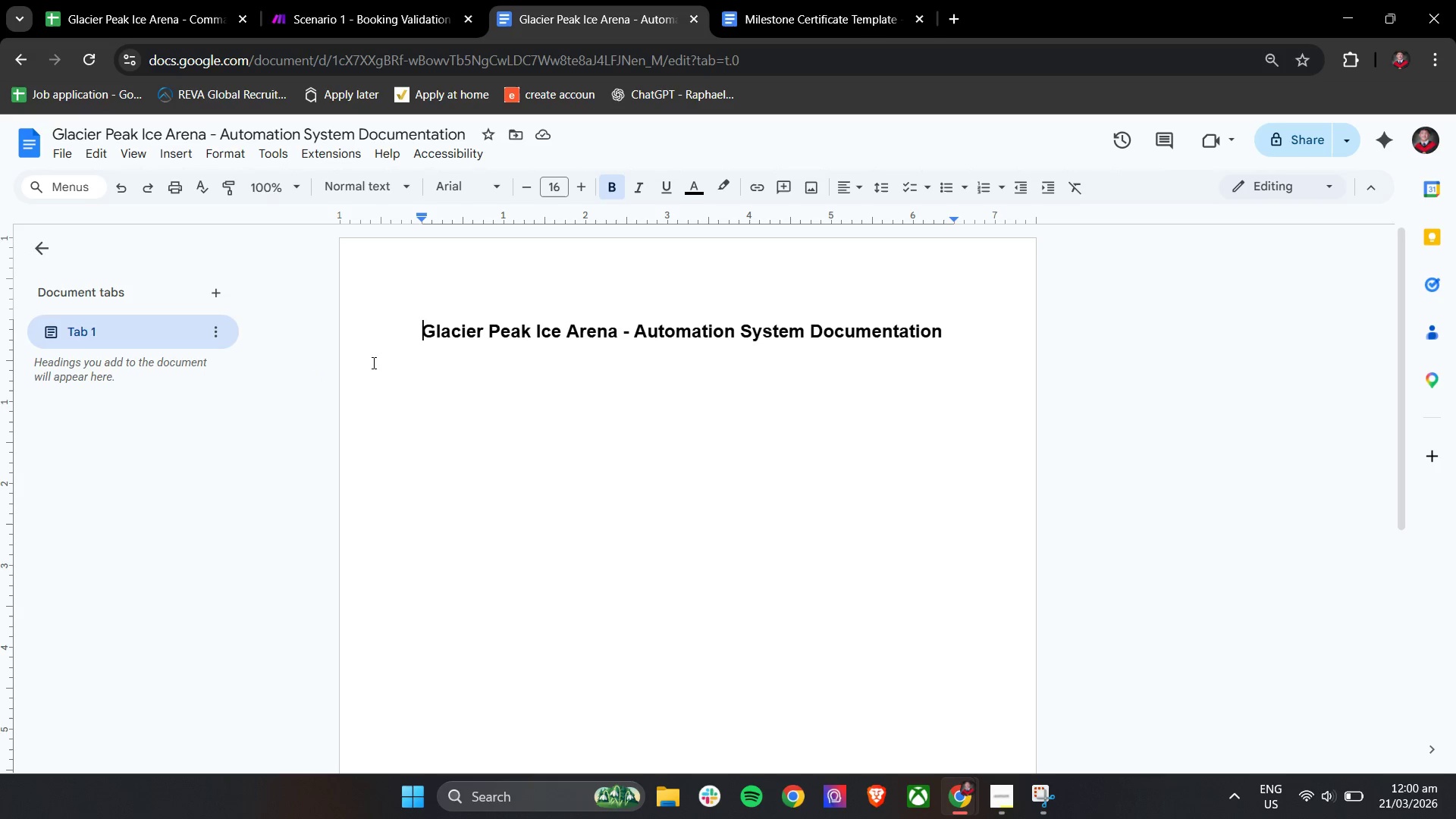 
wait(5.59)
 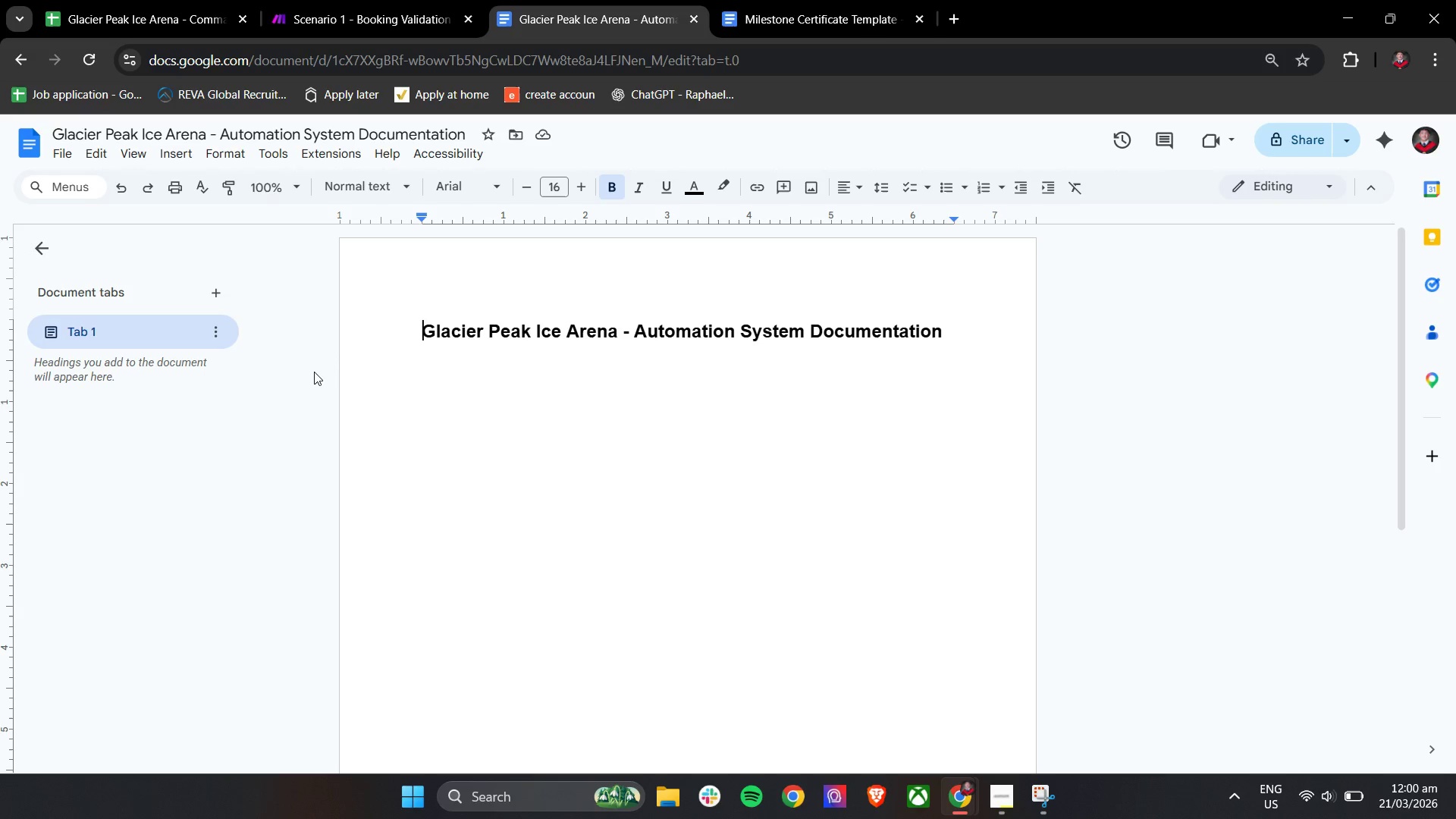 
left_click([967, 329])
 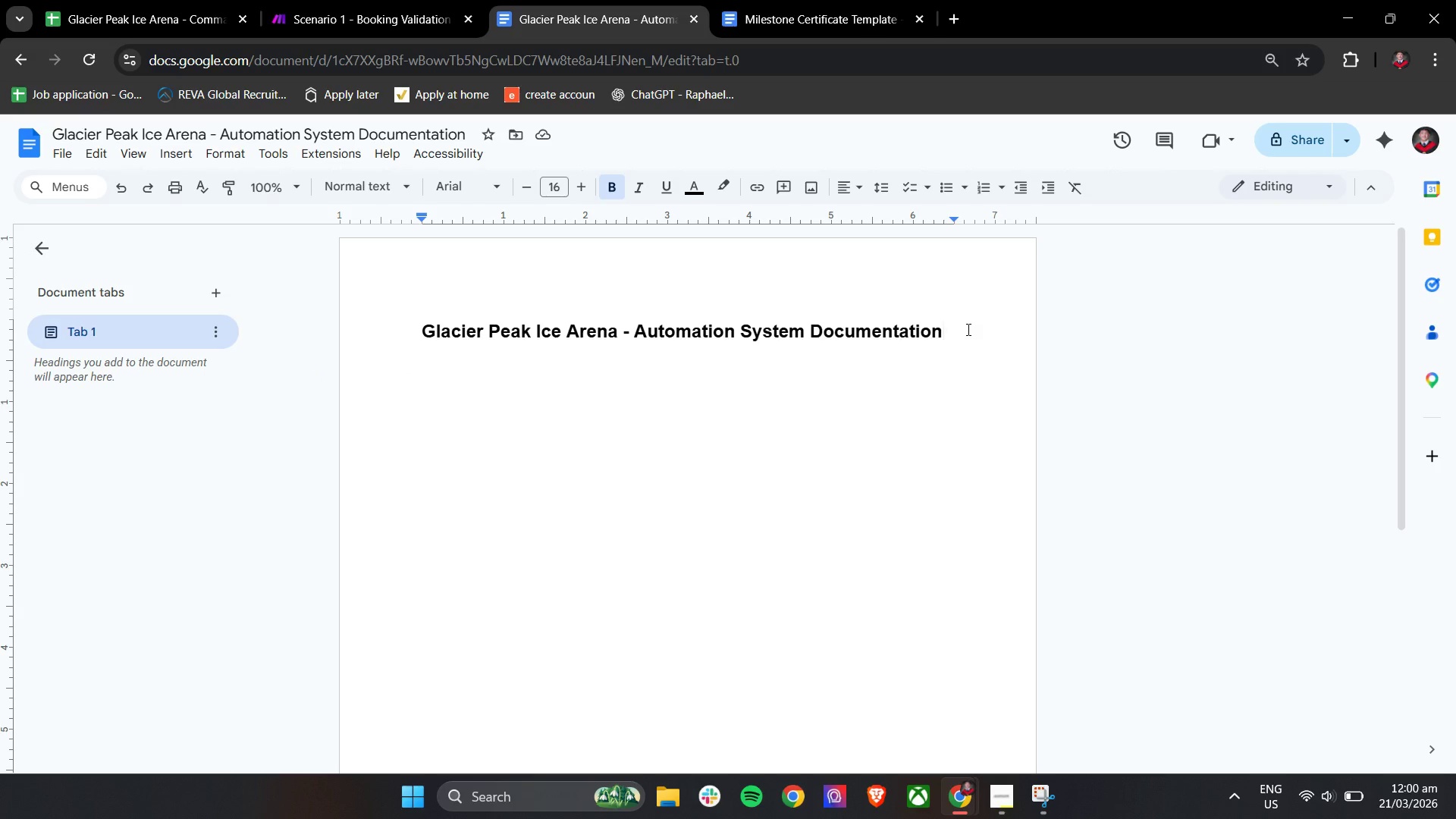 
key(Enter)
 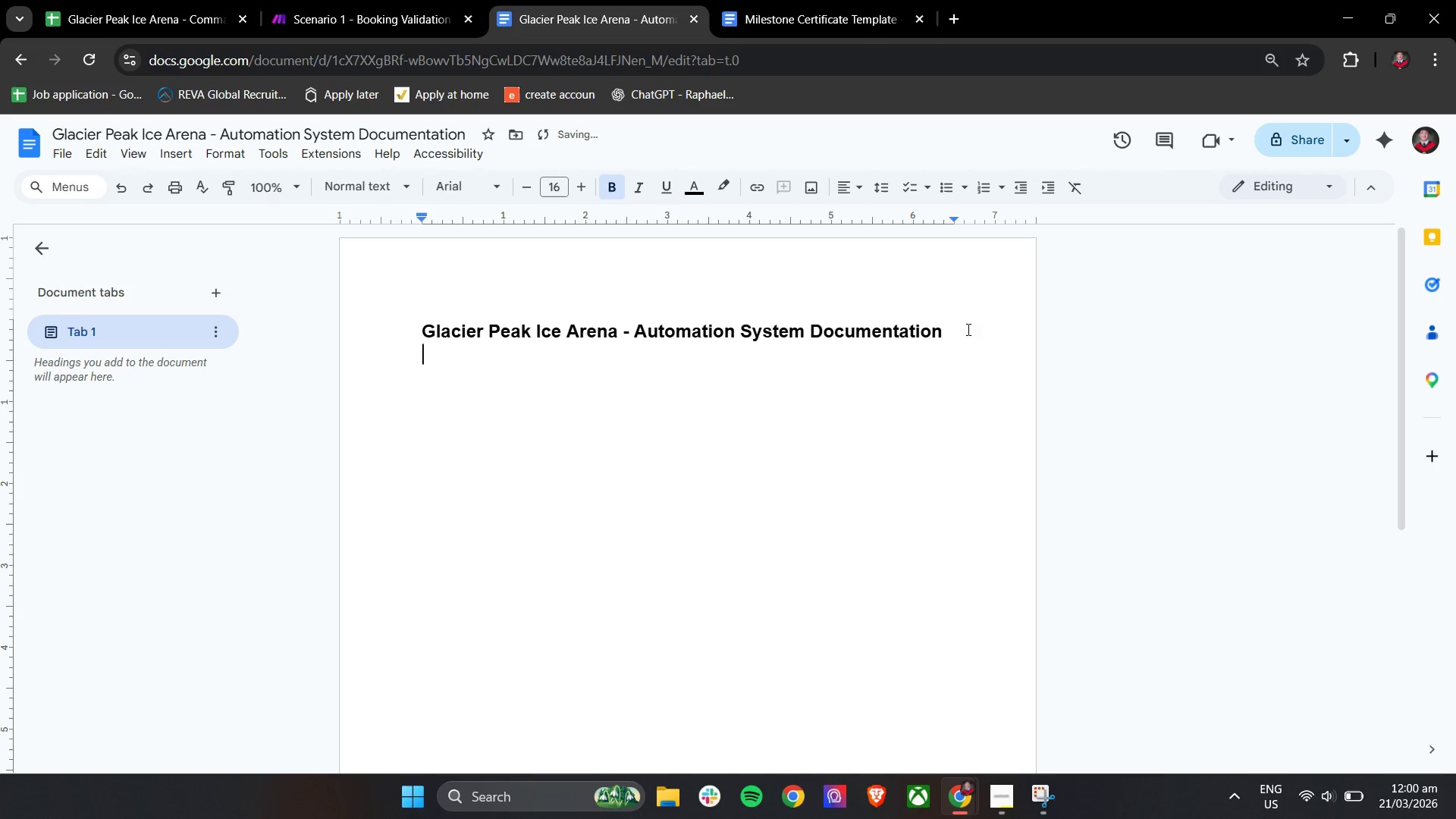 
key(Enter)
 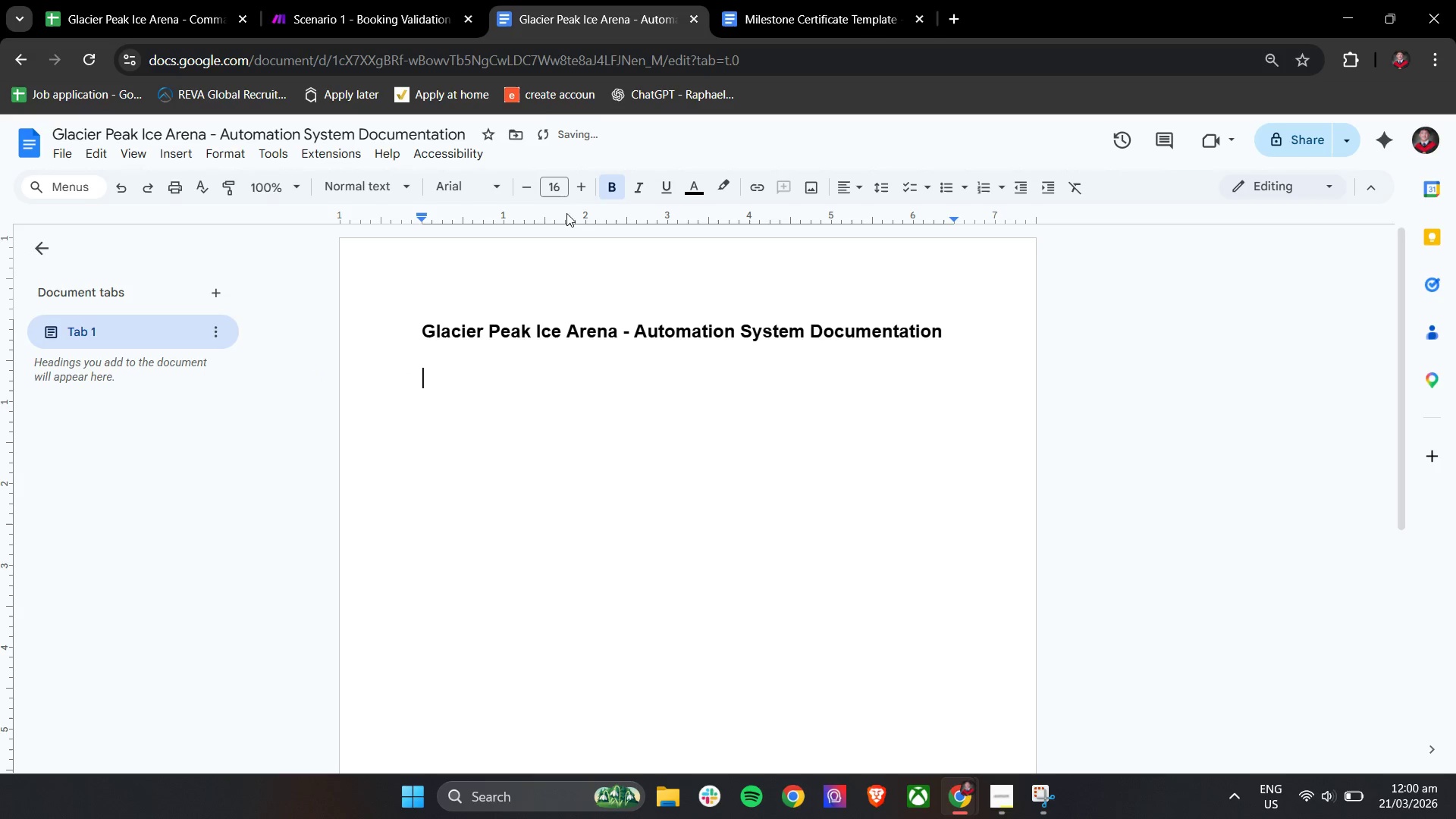 
double_click([532, 188])
 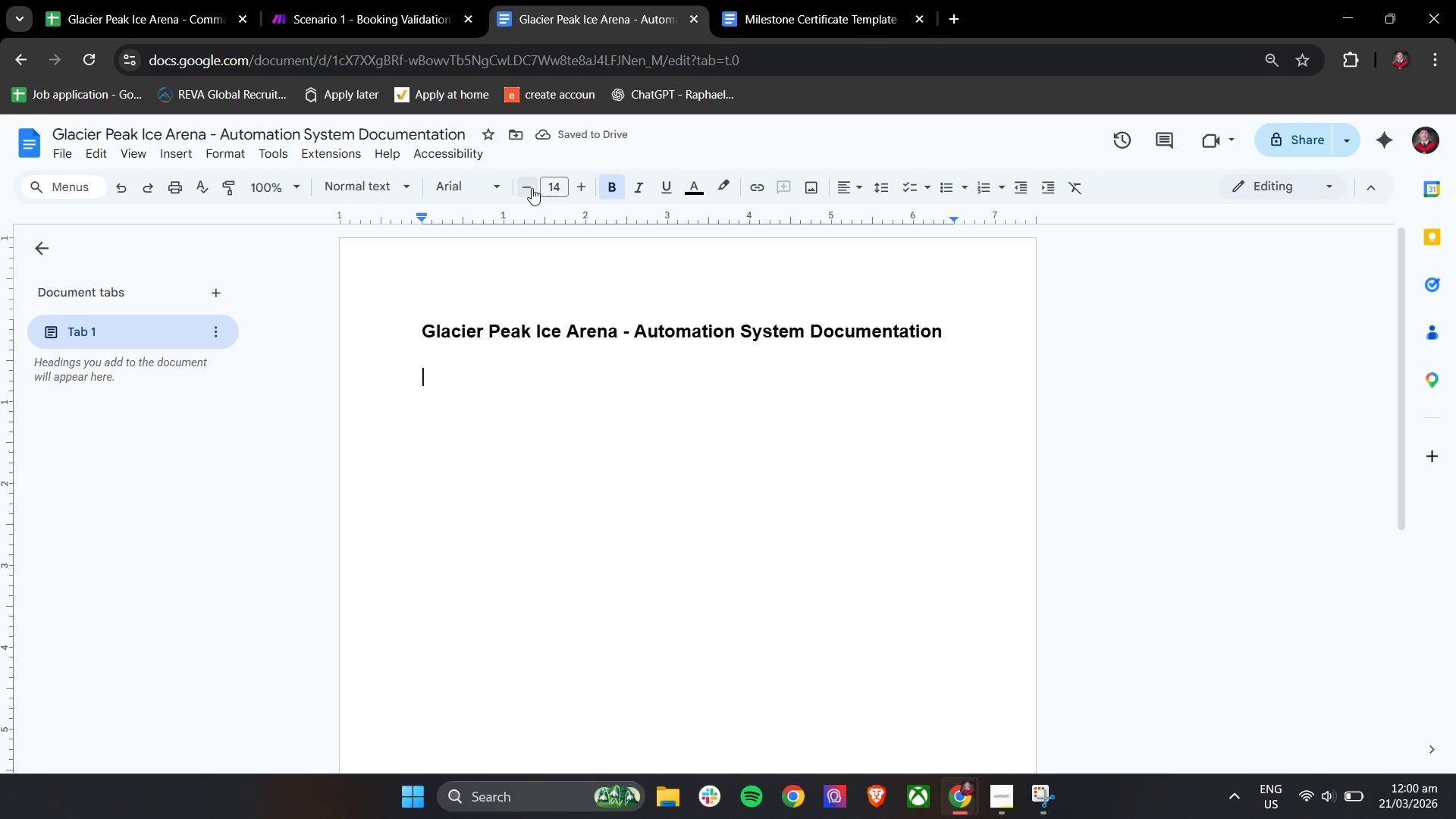 
type(Sys)
key(Backspace)
key(Backspace)
key(Backspace)
type(system O)
key(Backspace)
type(overview)
 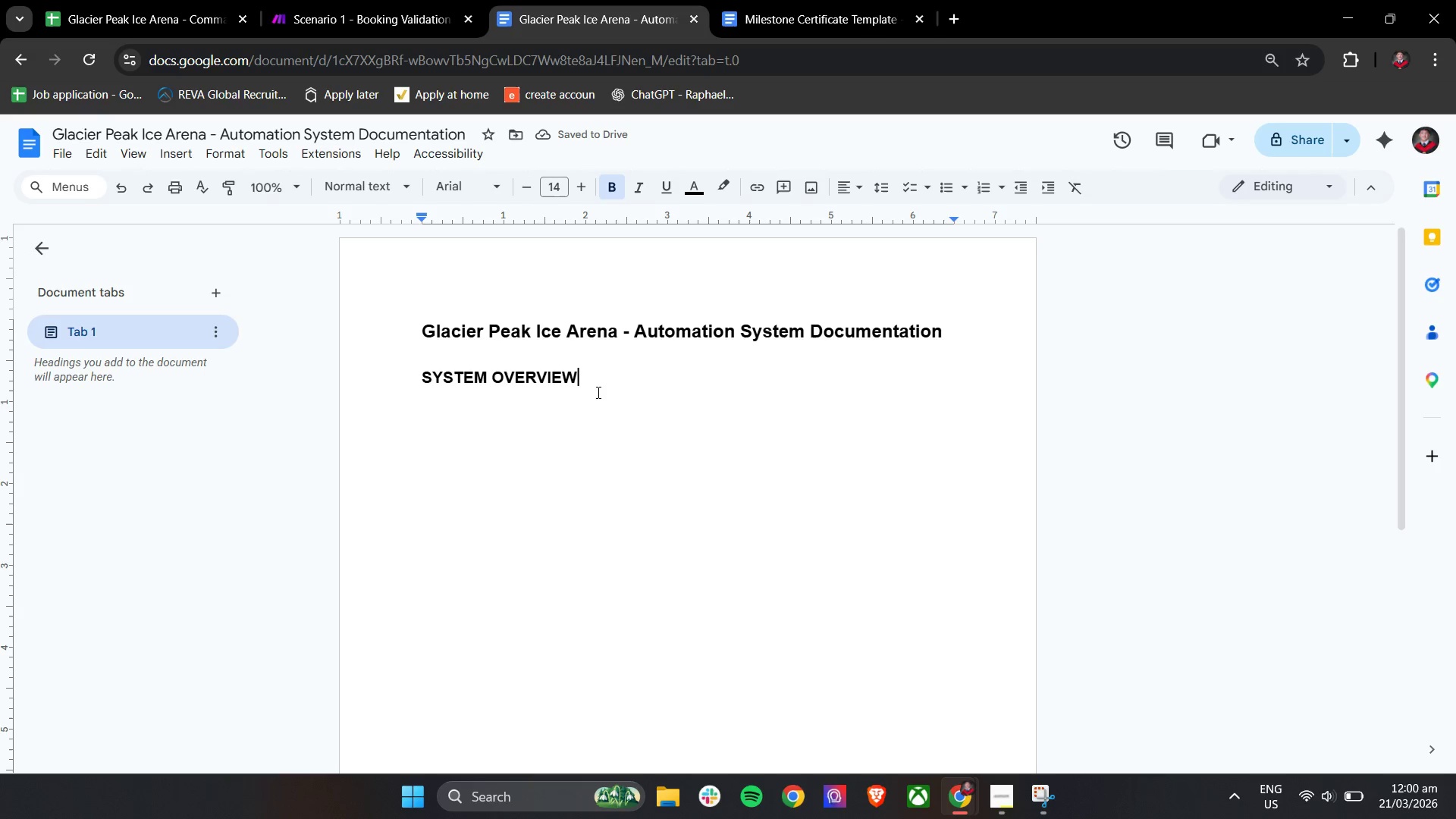 
wait(6.66)
 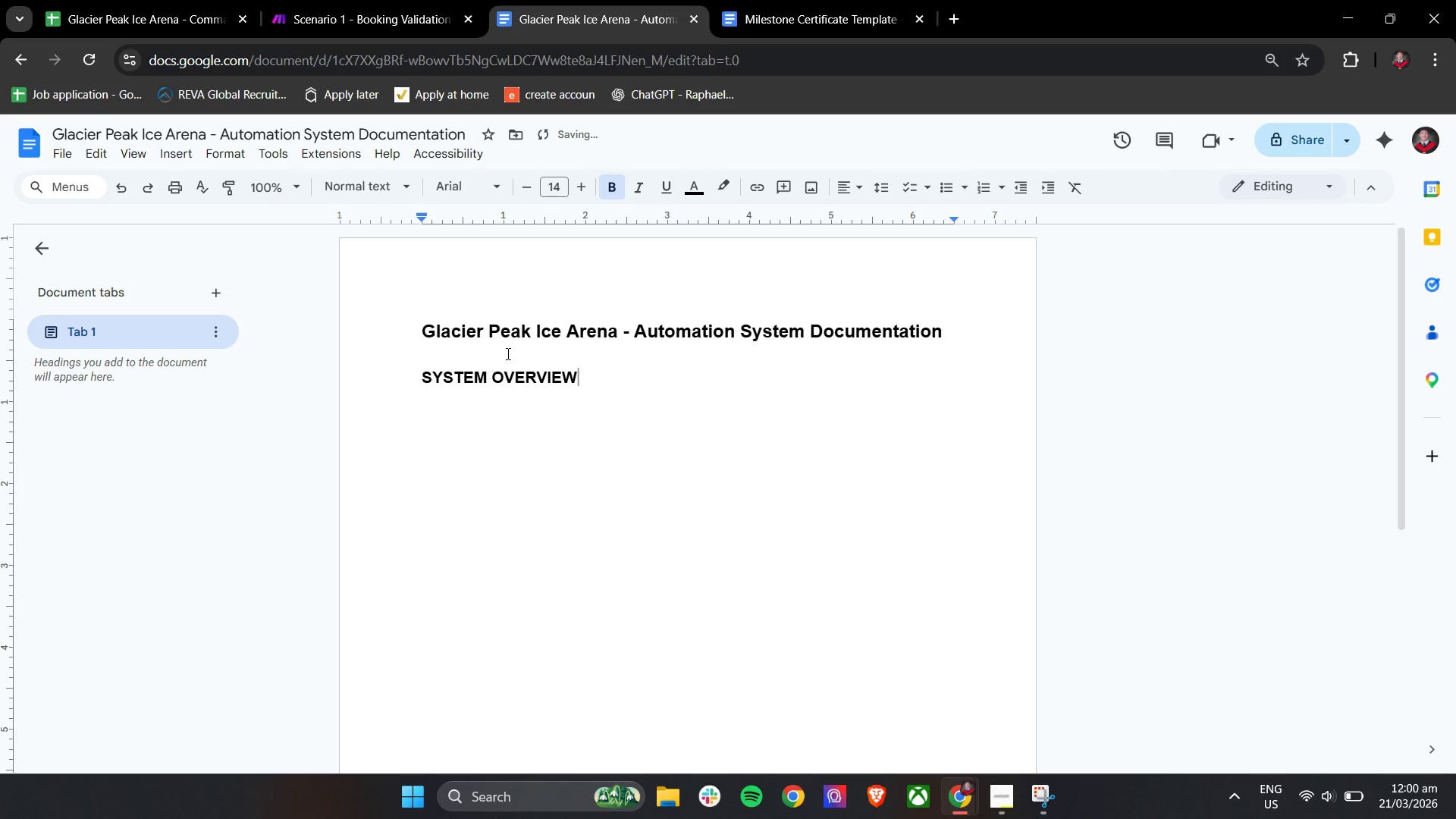 
key(Enter)
 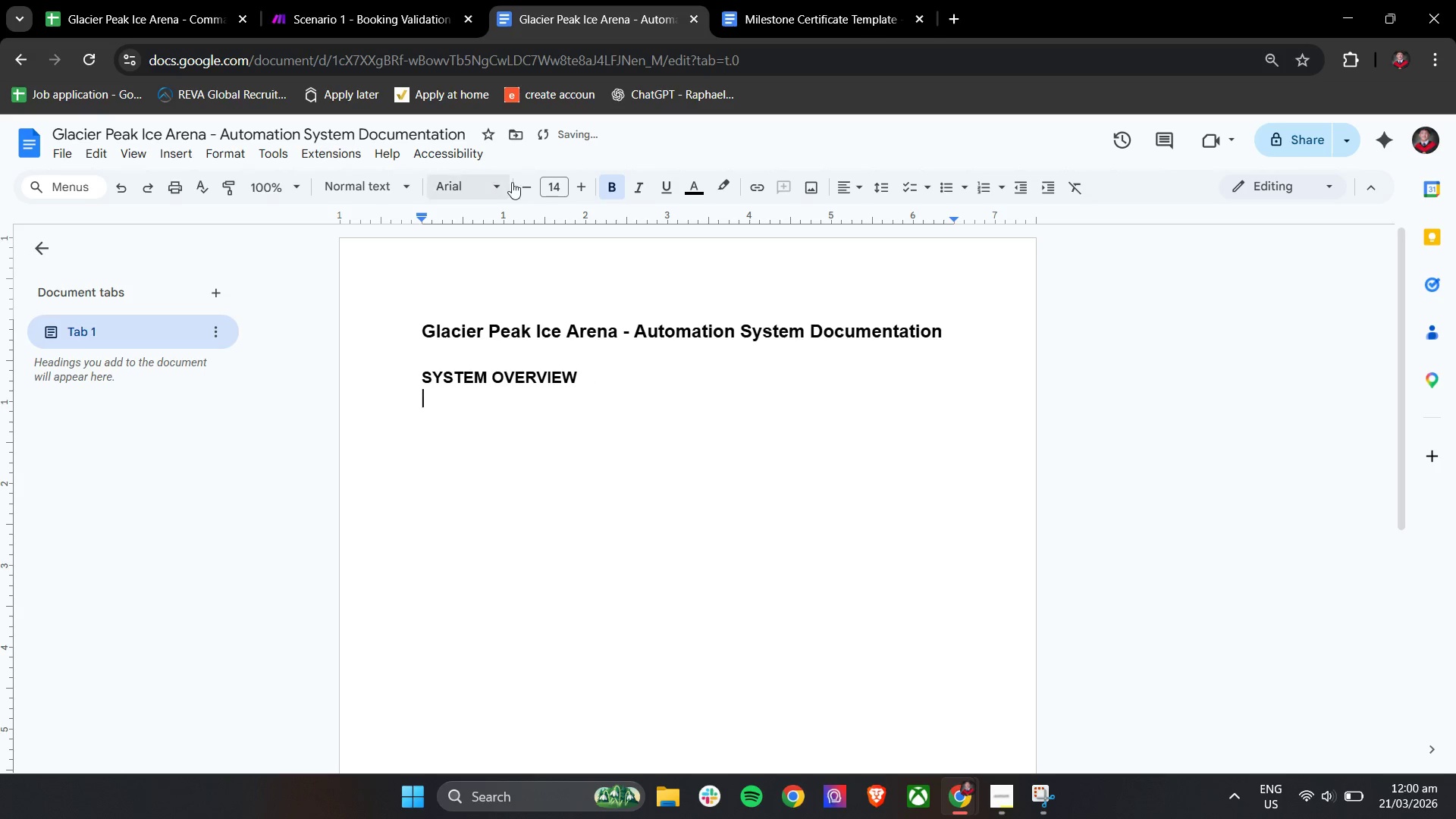 
double_click([518, 186])
 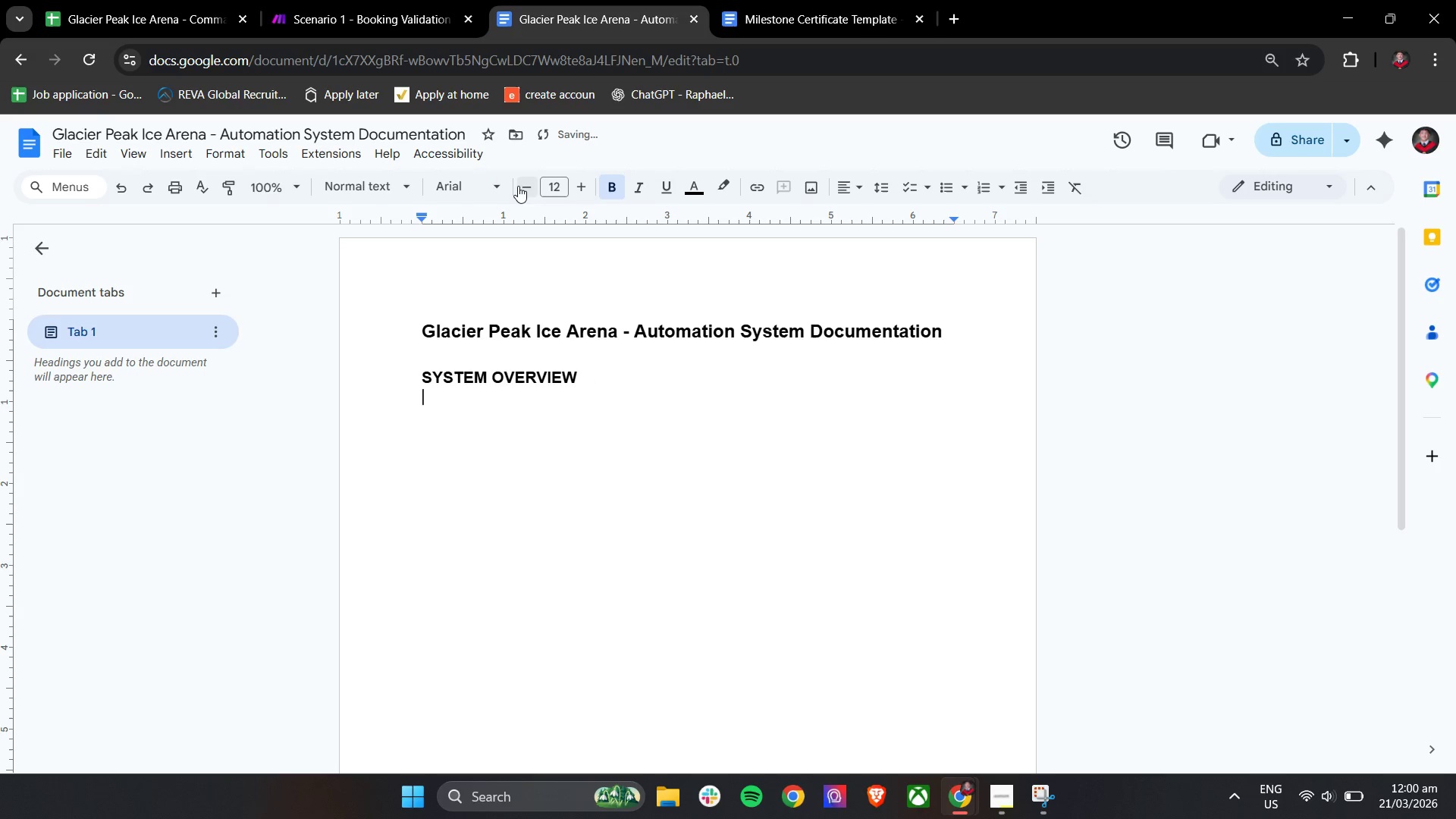 
key(Control+ControlLeft)
 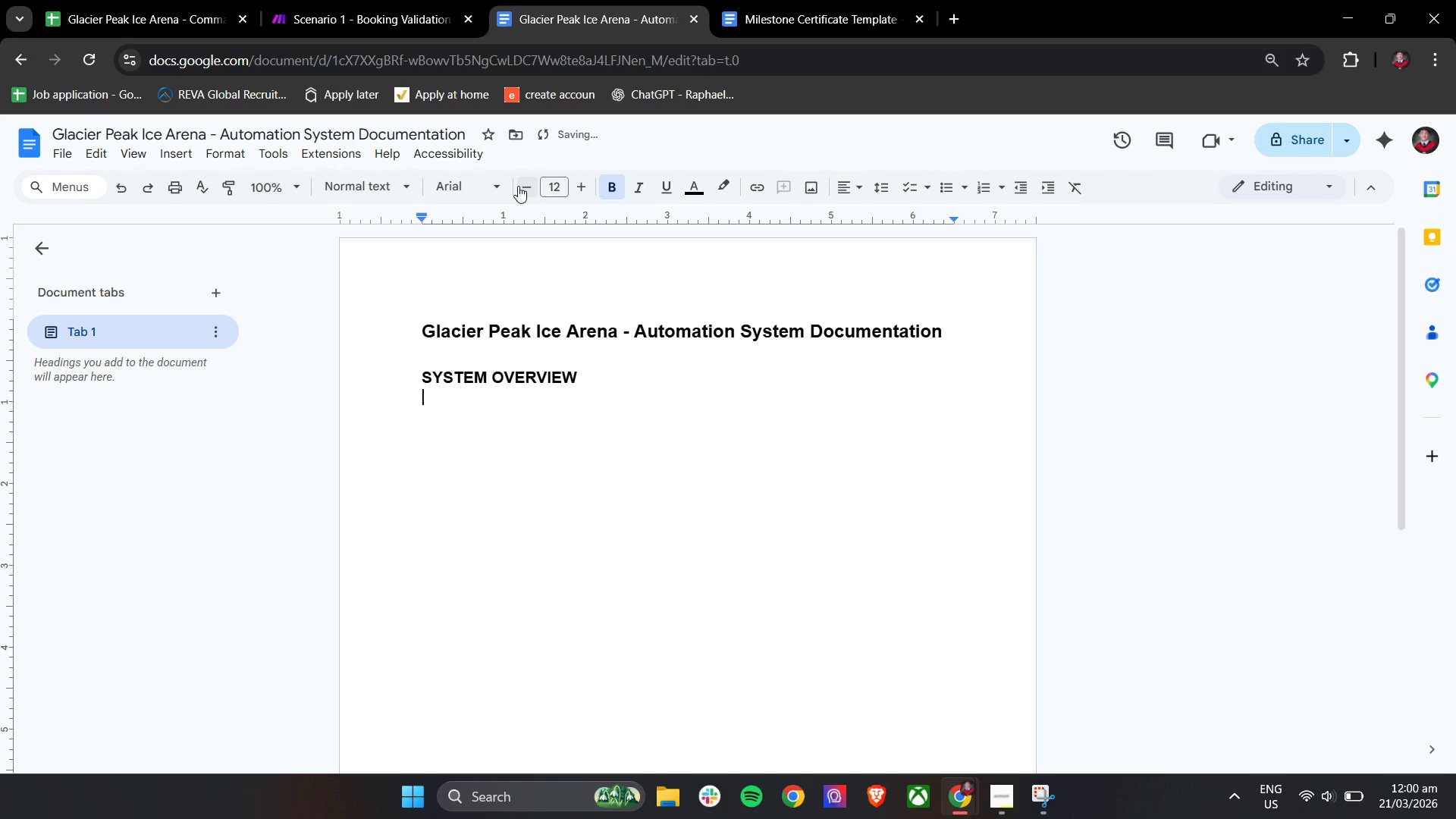 
key(Control+B)
 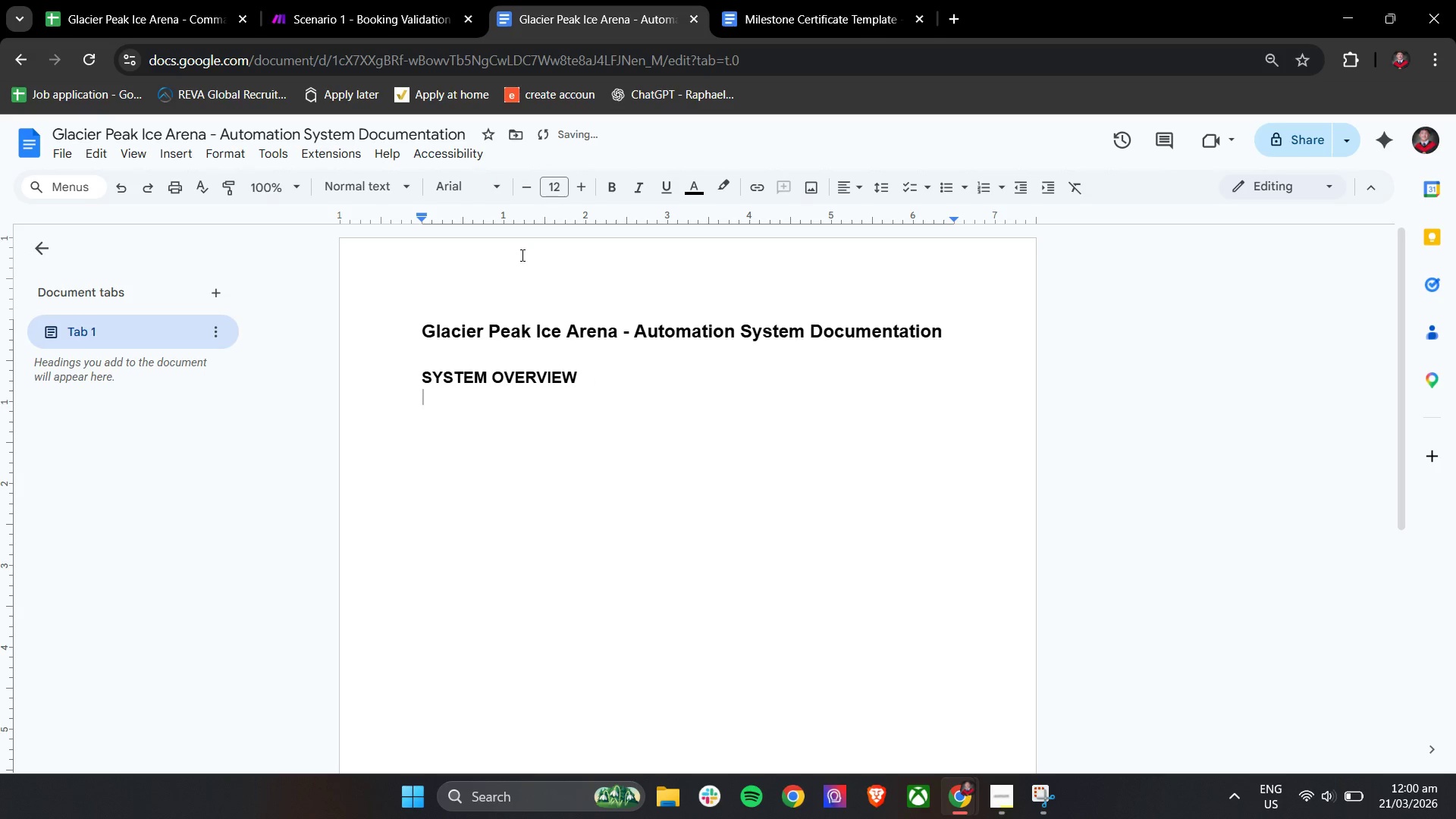 
type(THis )
key(Backspace)
key(Backspace)
key(Backspace)
key(Backspace)
type(his automation system was designed to manage booking validation, coach sh)
key(Backspace)
type(cheduling, pro shop services, and hand)
key(Backspace)
key(Backspace)
key(Backspace)
key(Backspace)
type(membership milestopn)
key(Backspace)
key(Backspace)
type(n trackig)
 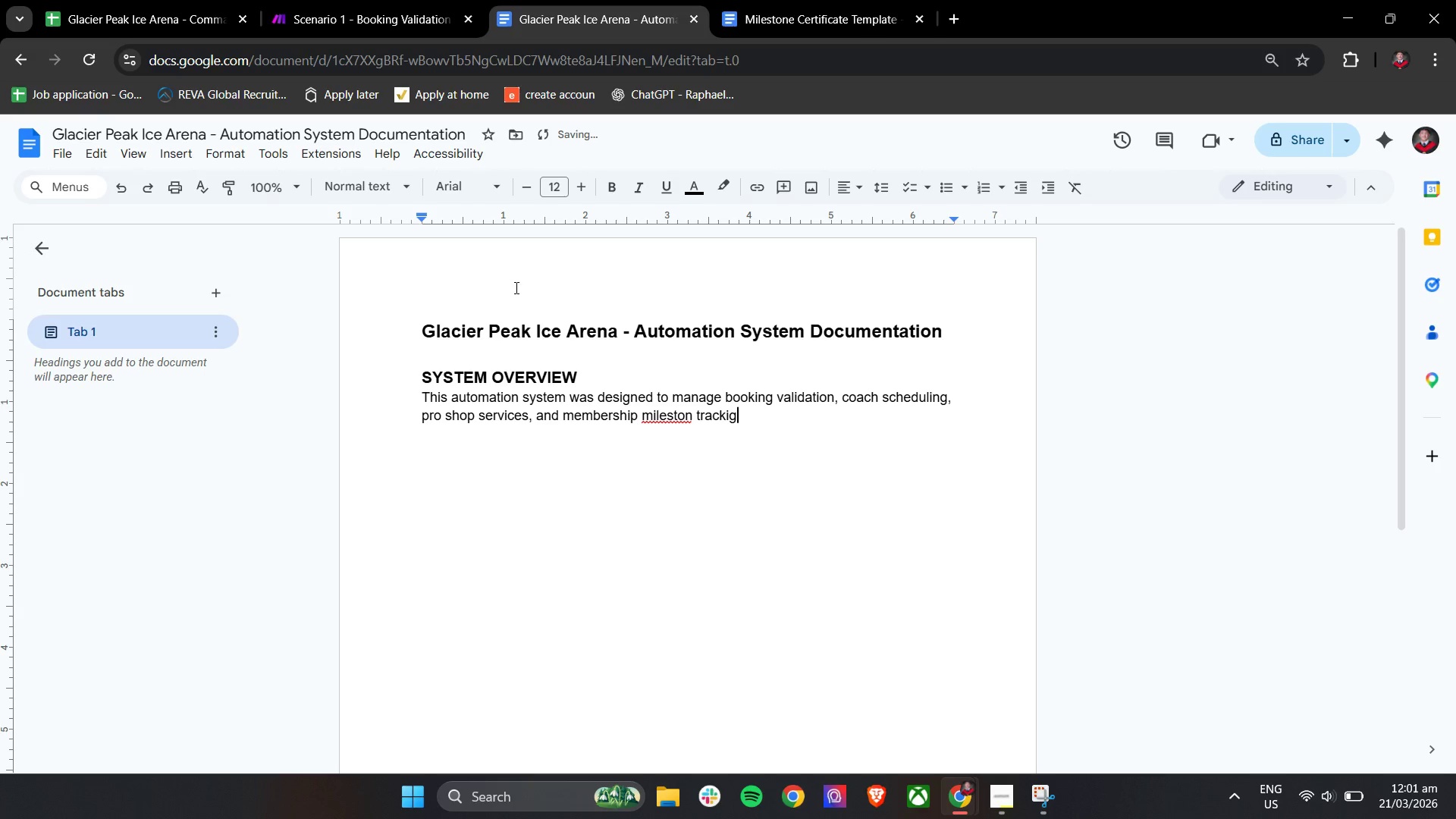 
right_click([654, 410])
 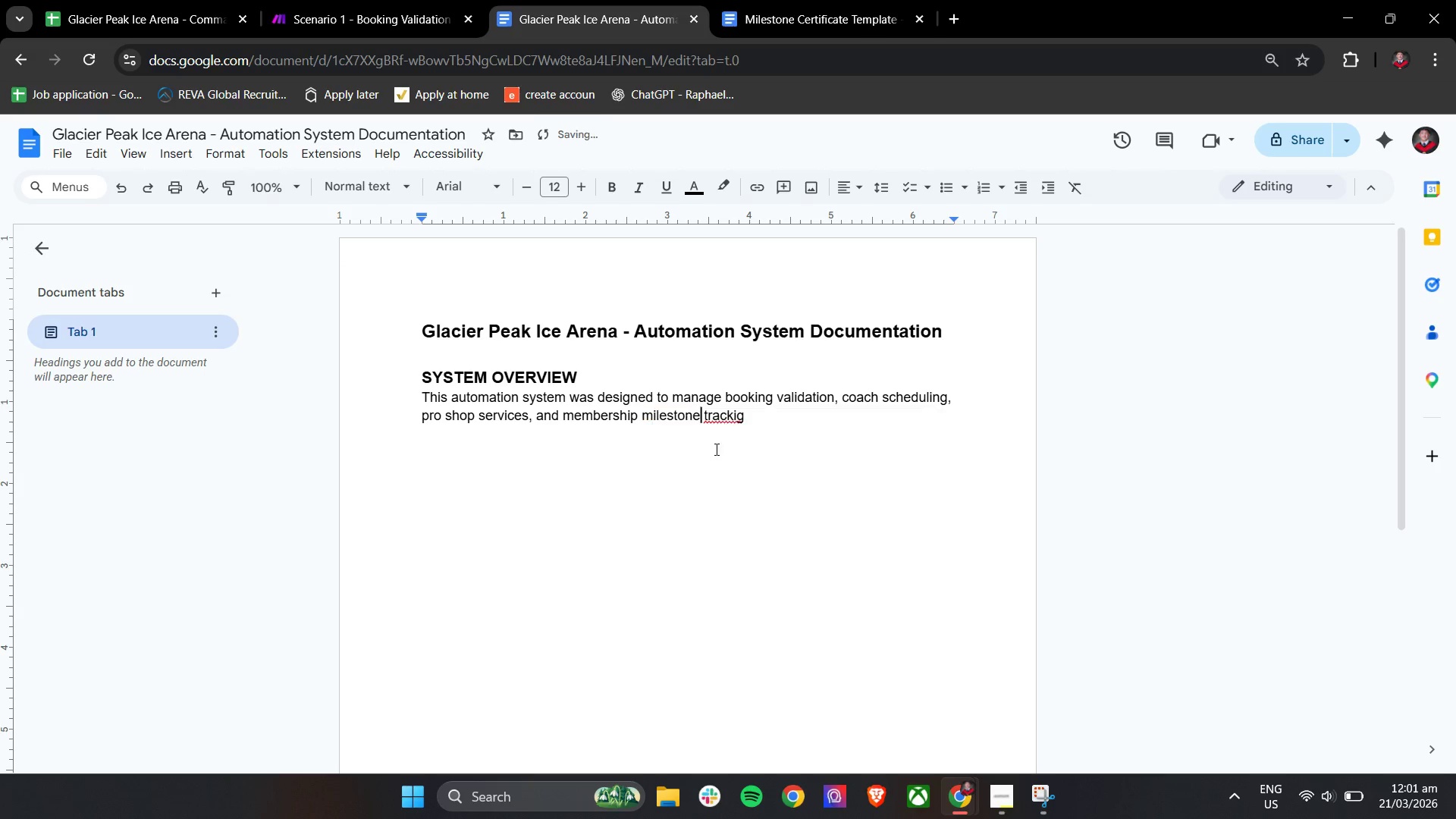 
double_click([758, 422])
 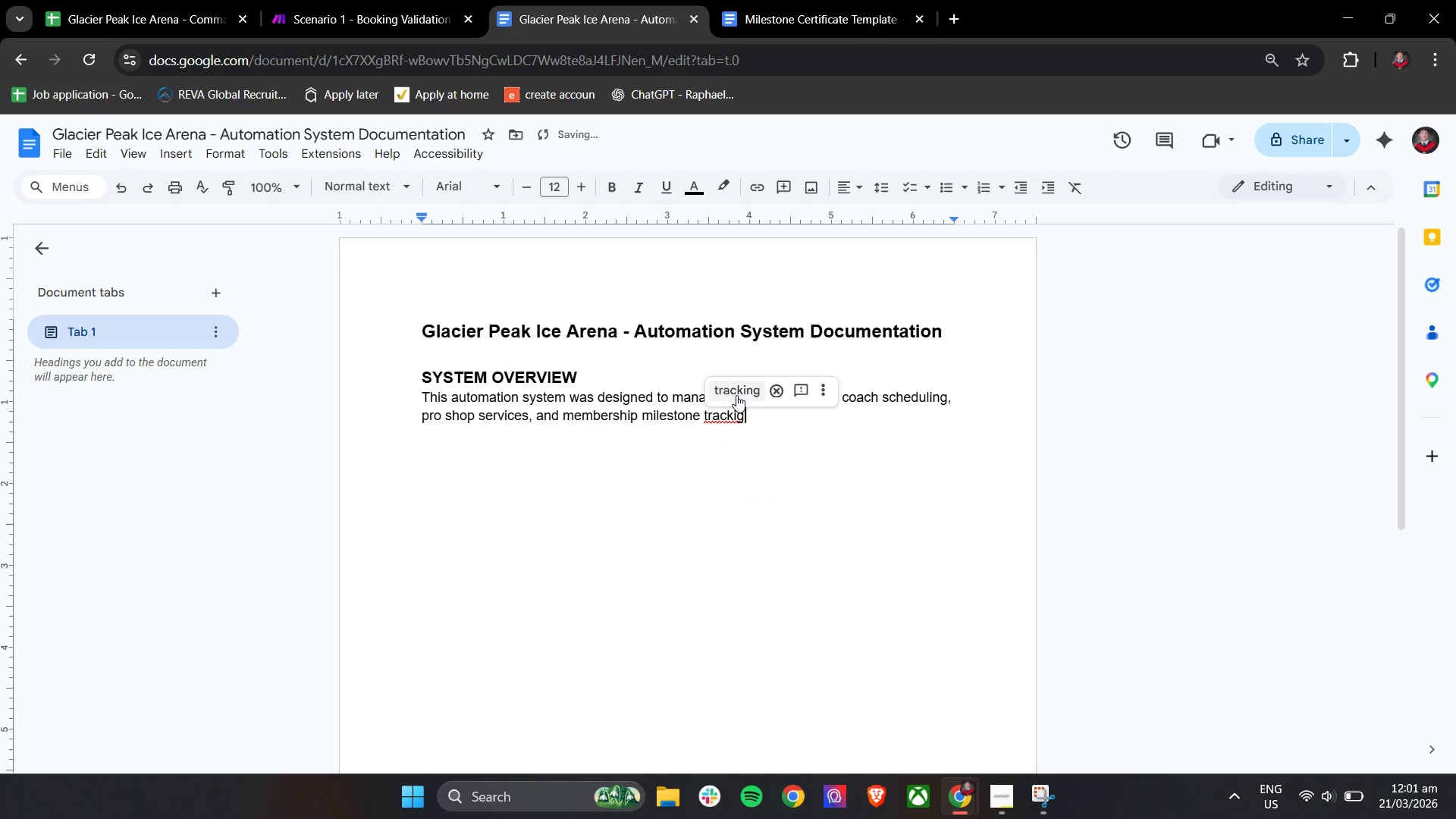 
double_click([770, 416])
 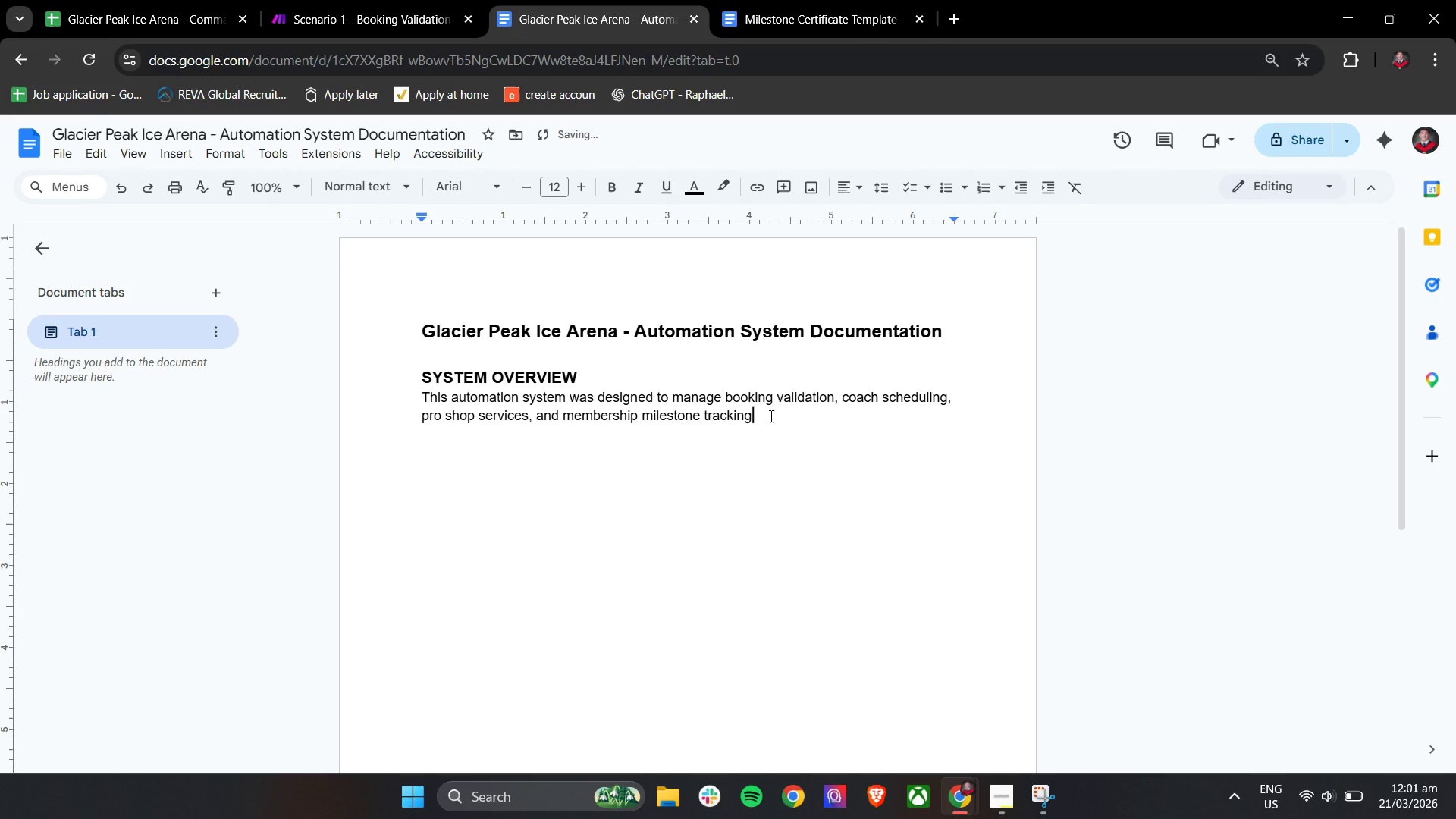 
key(Backspace)
type(g. It Integrates multiple workflows to ensure accurate data handling, error e)
key(Backspace)
type(detection, and automated updates across the systme)
key(Backspace)
key(Backspace)
type(em)
 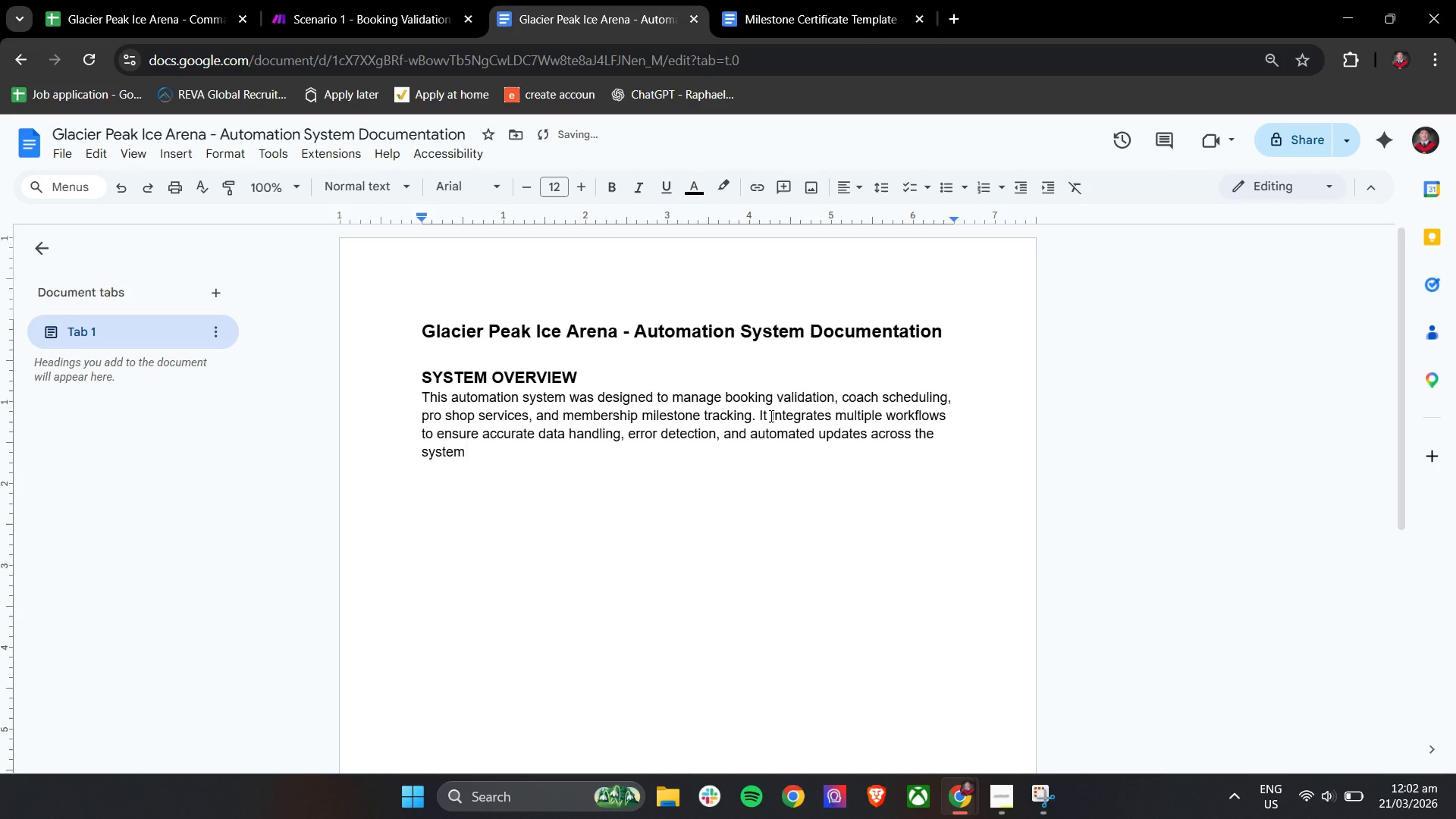 
key(Period)
 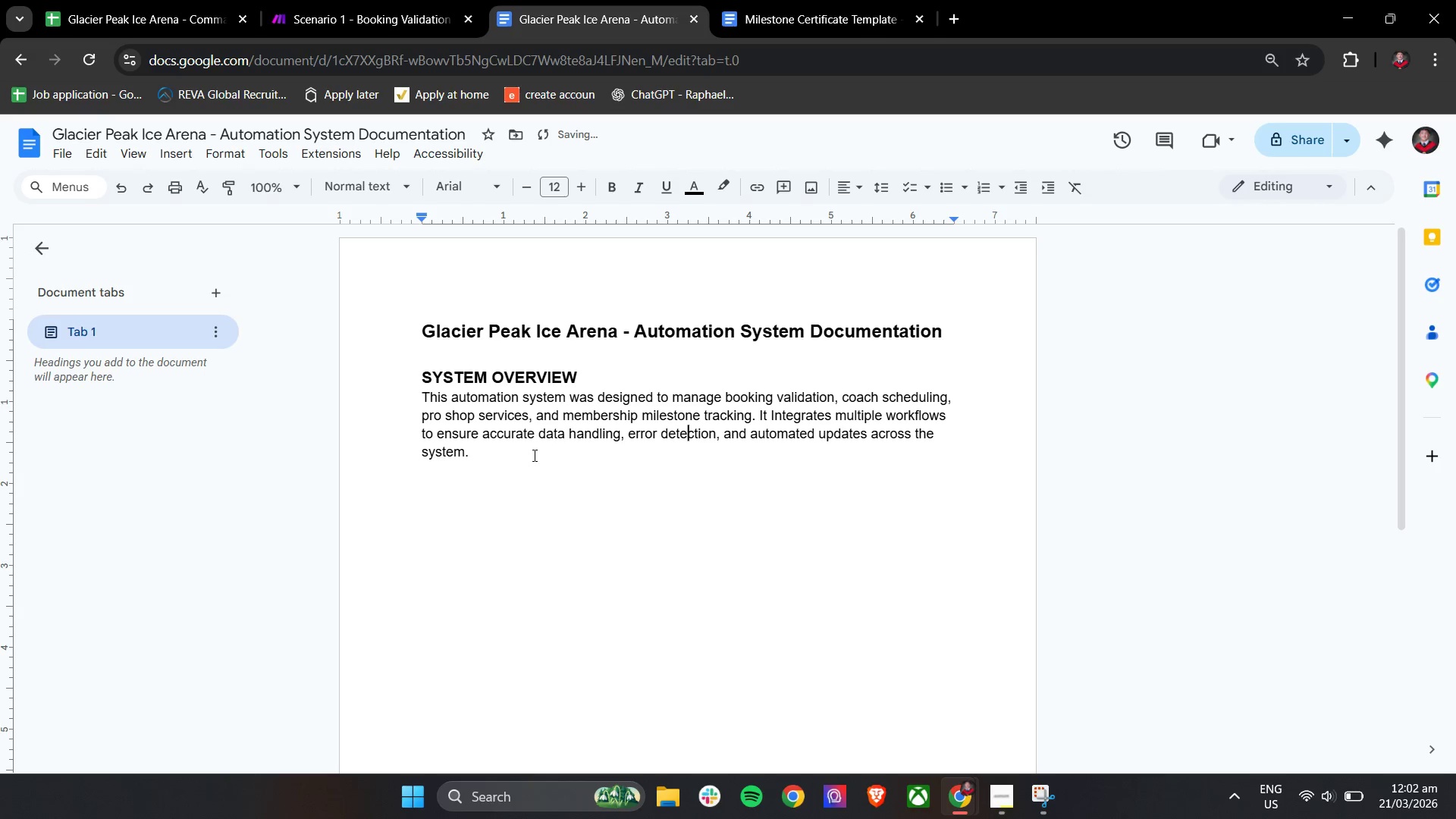 
left_click_drag(start_coordinate=[519, 460], to_coordinate=[426, 403])
 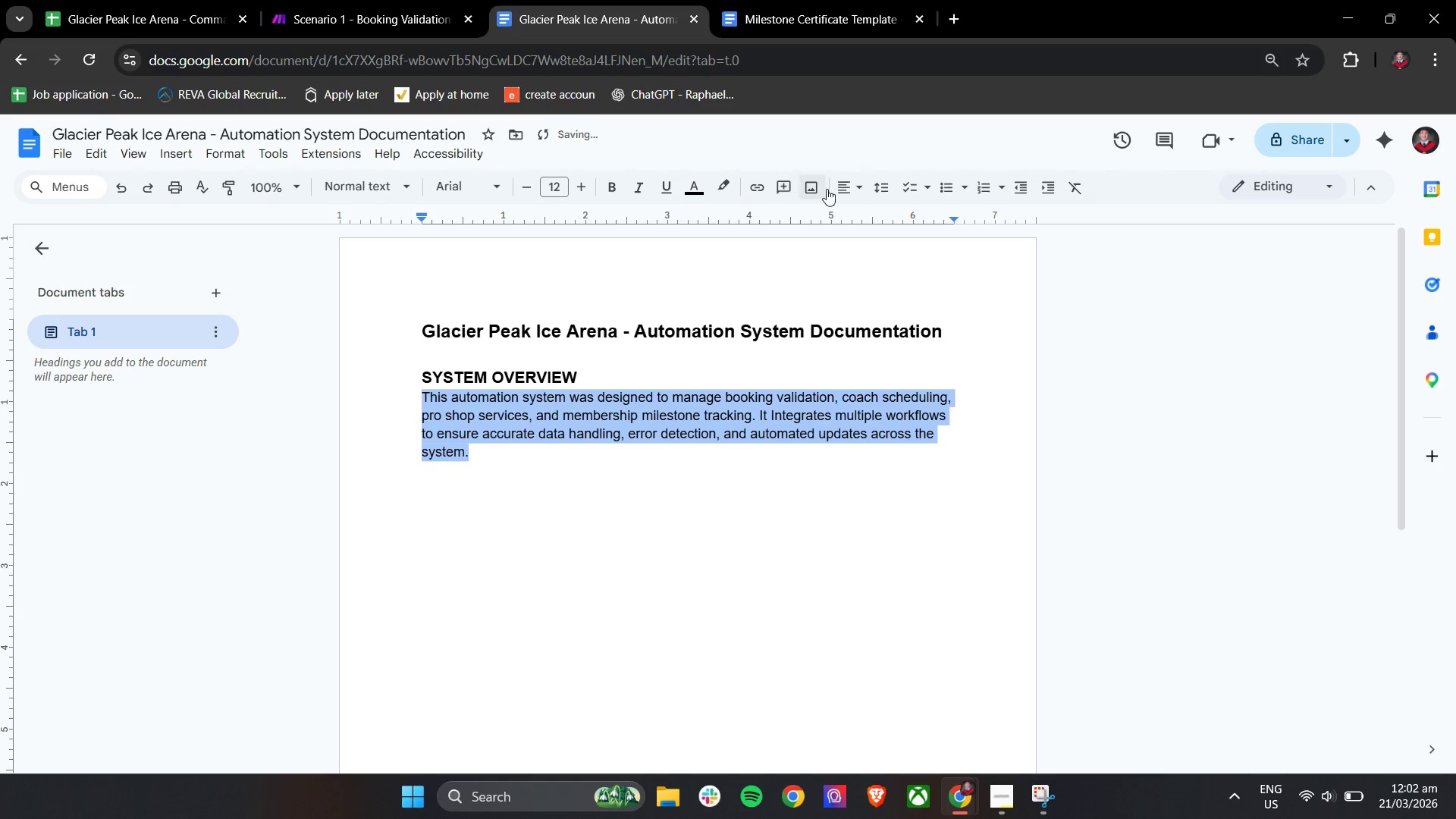 
left_click([843, 184])
 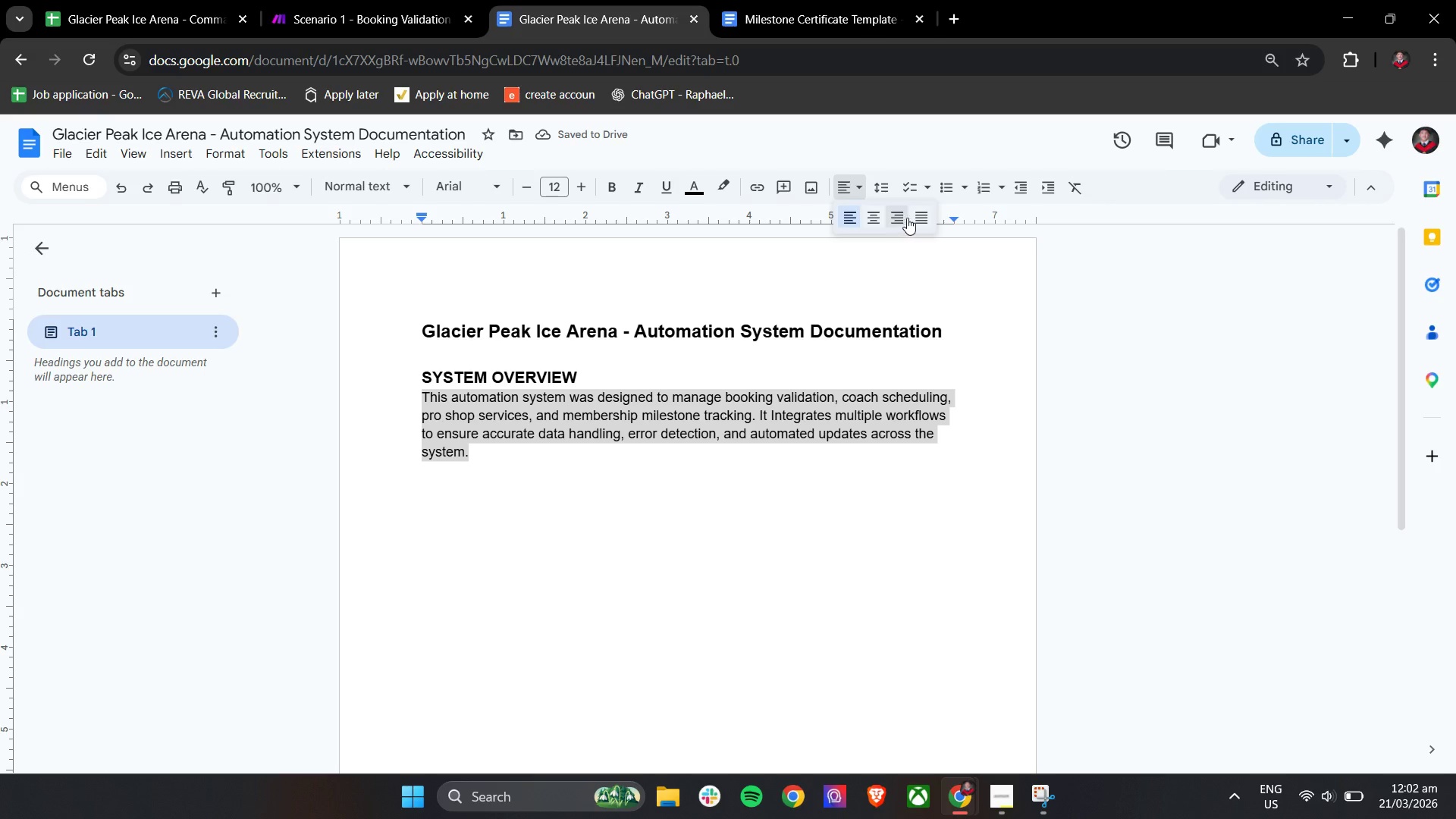 
left_click([917, 217])
 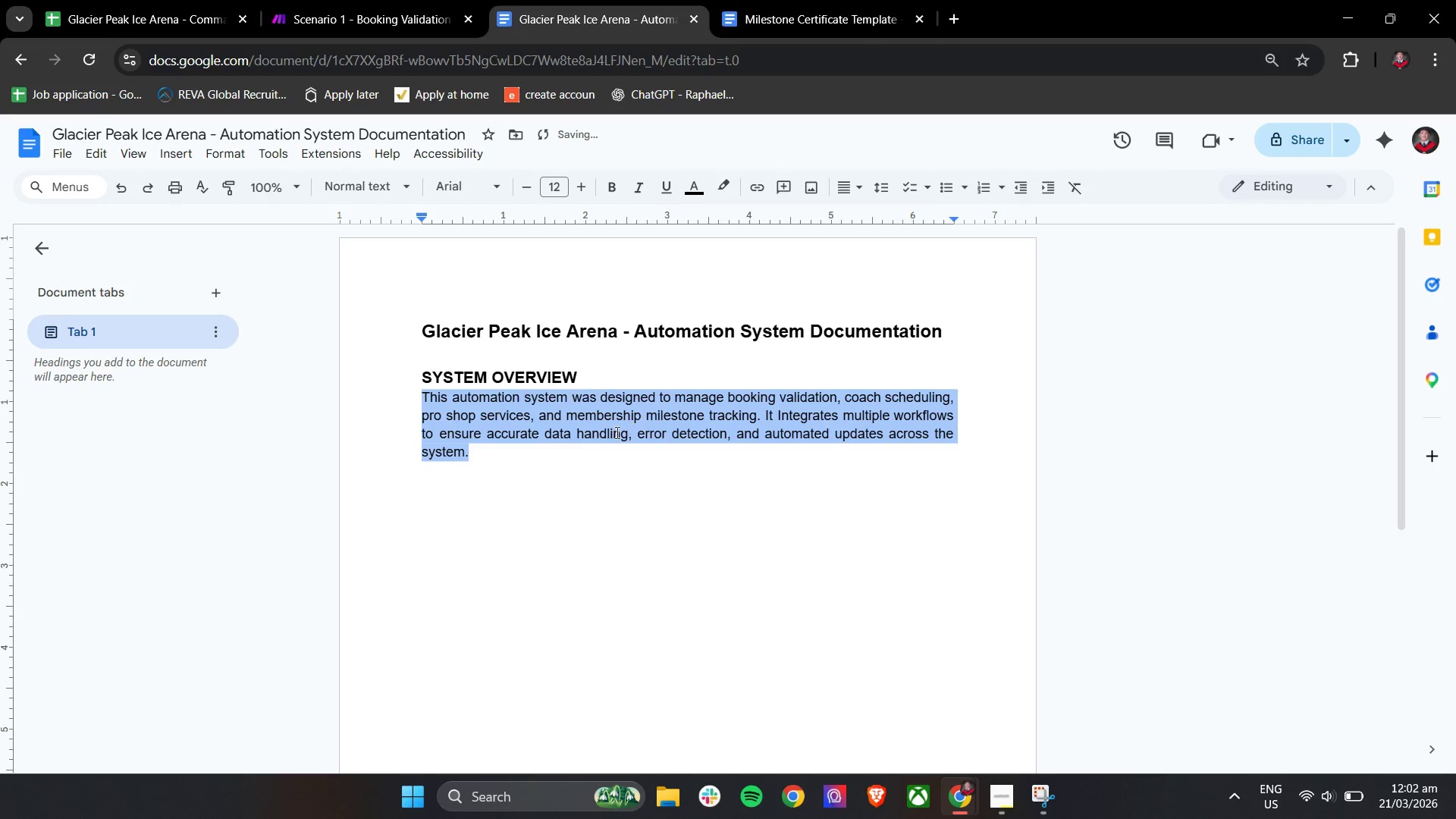 
left_click([566, 456])
 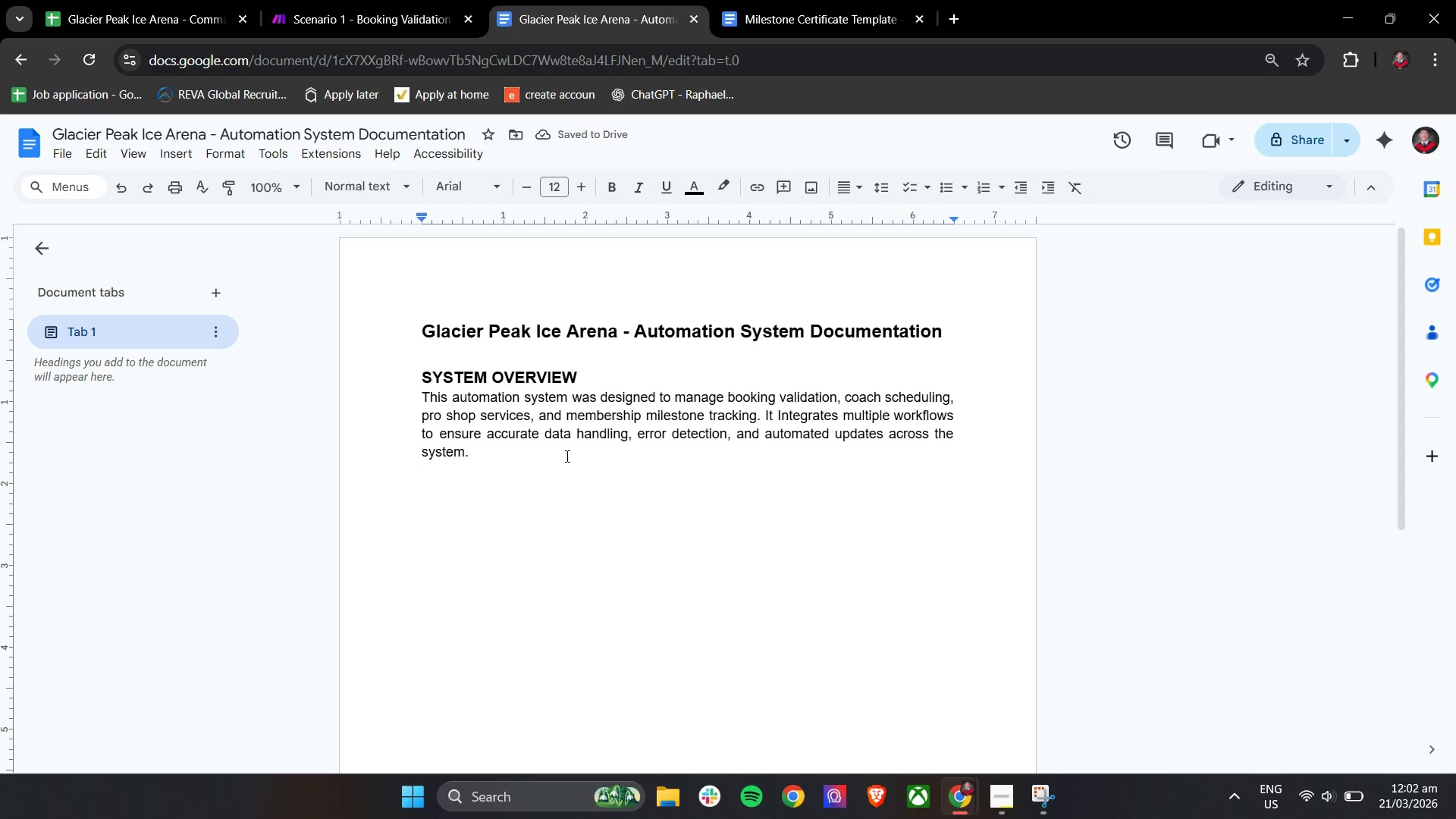 
key(Enter)
 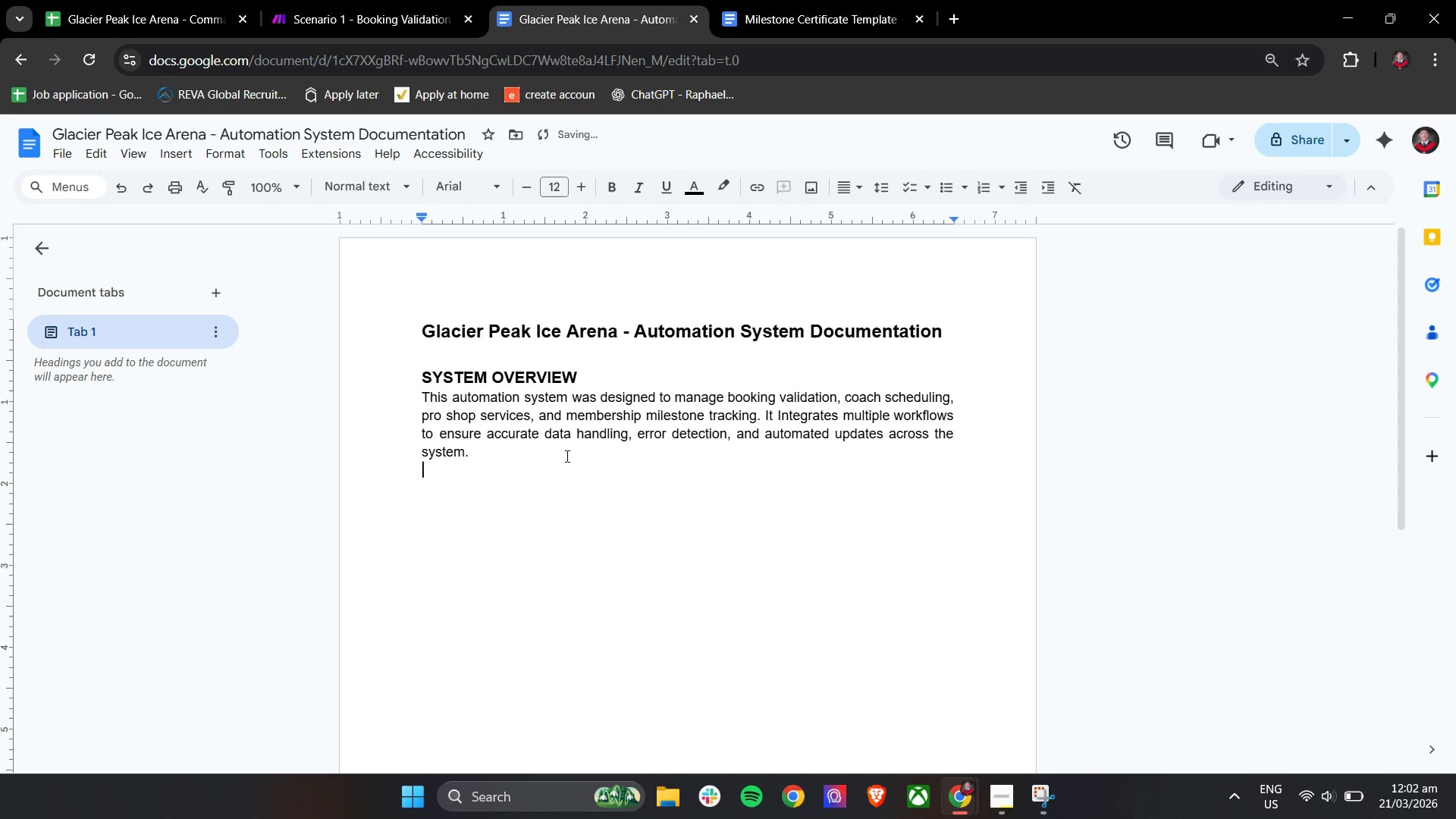 
key(Enter)
 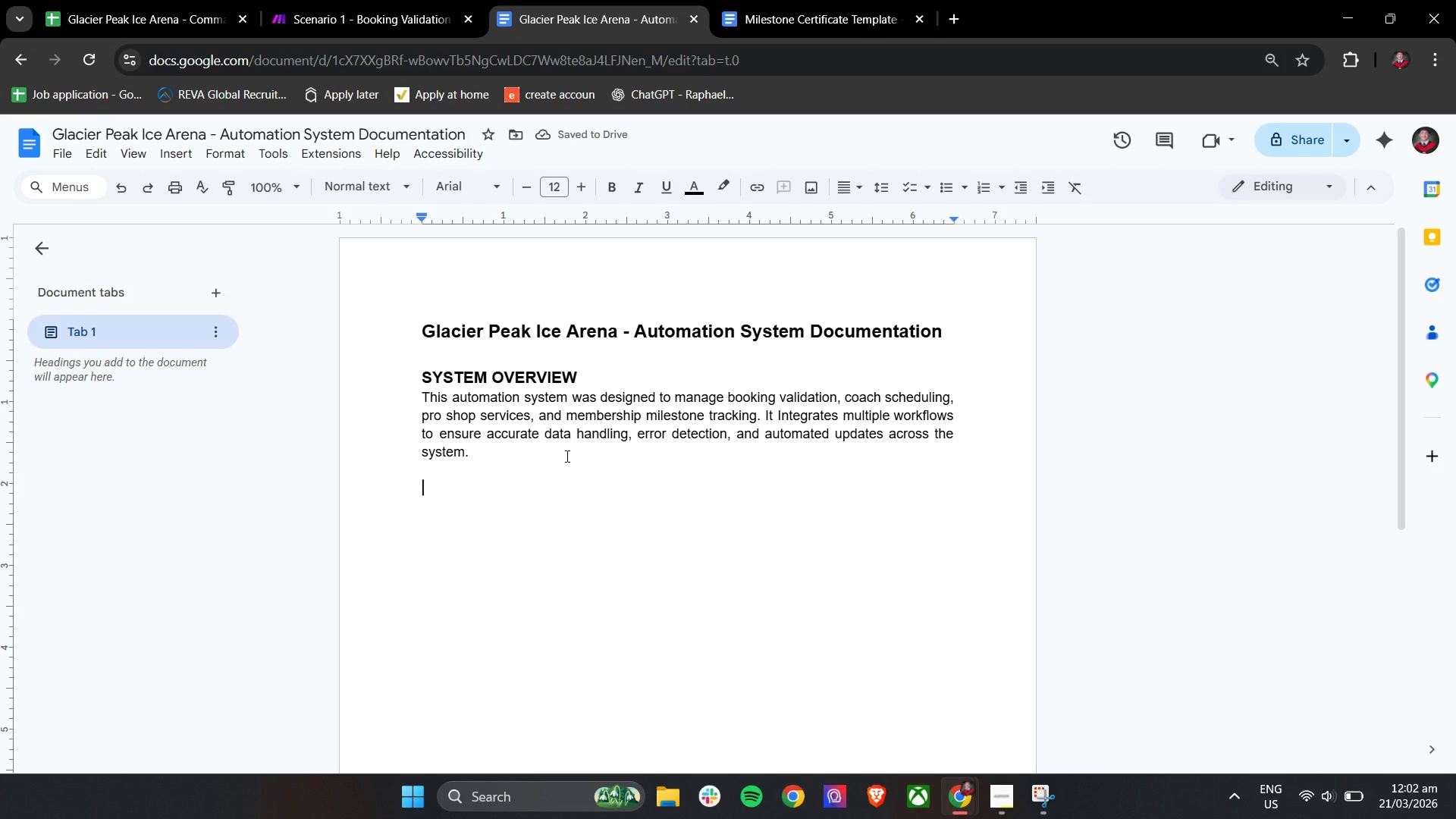 
wait(10.27)
 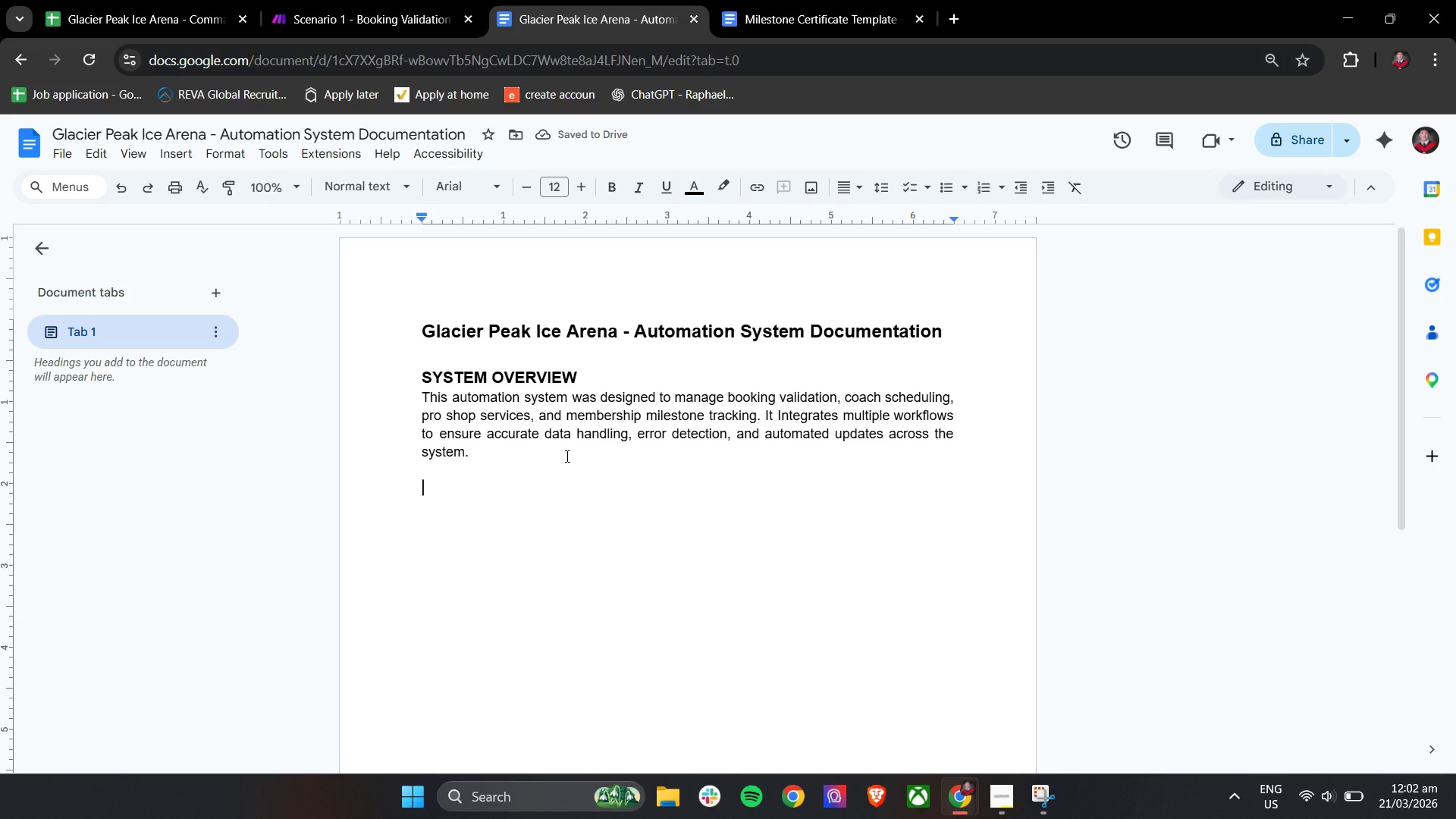 
hold_key(key=ShiftLeft, duration=1.5)
 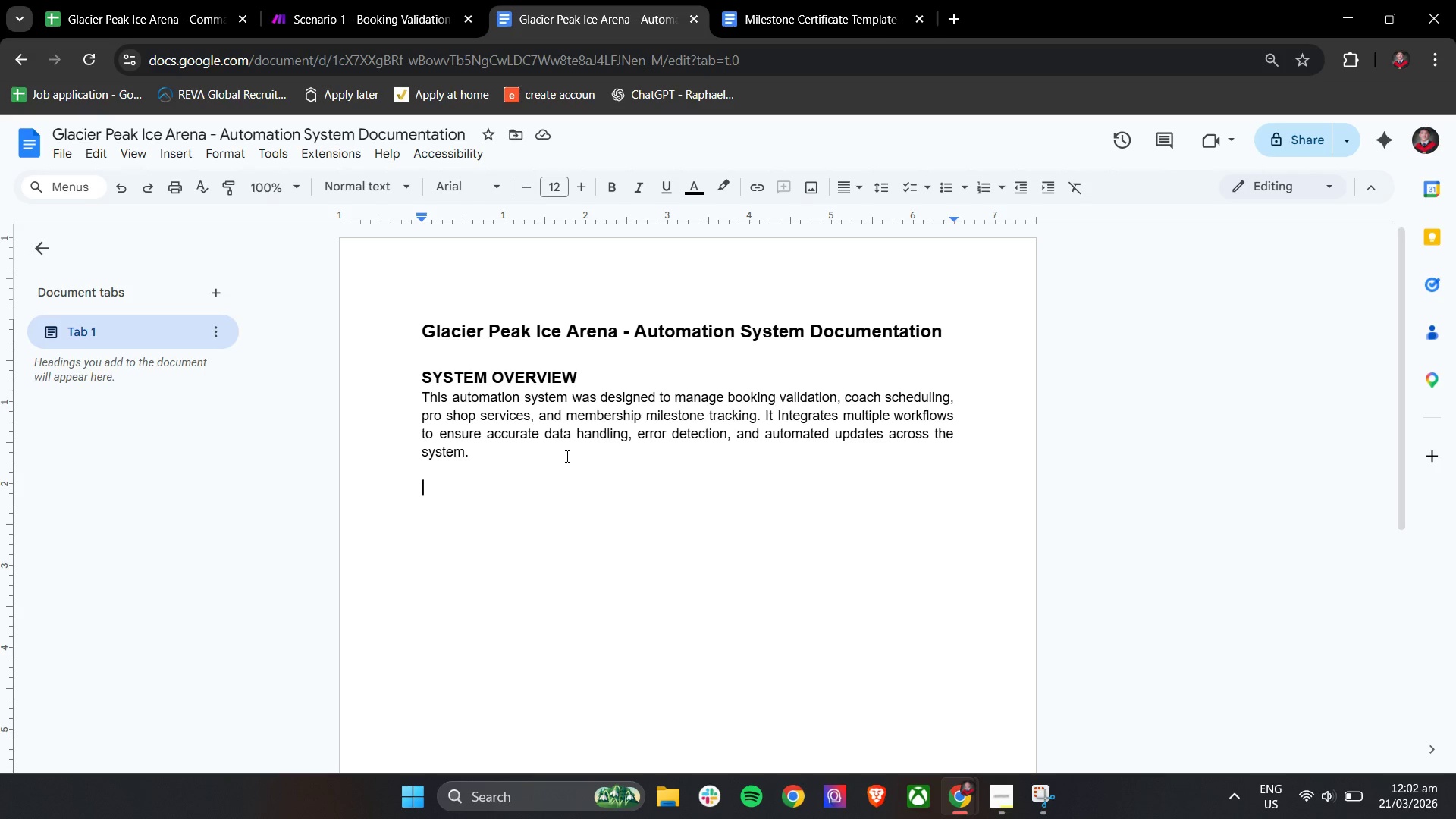 
hold_key(key=ShiftLeft, duration=1.28)
 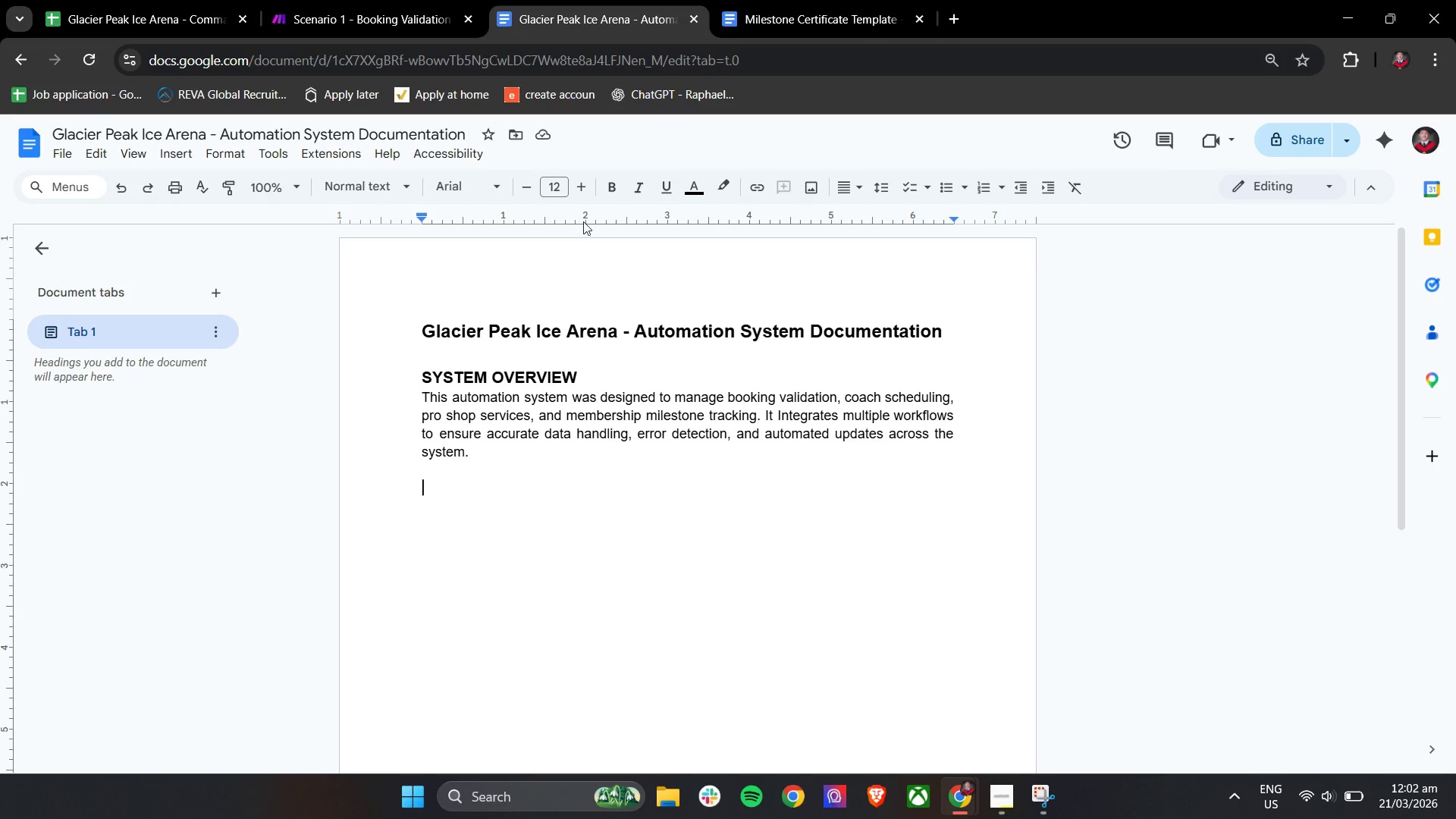 
double_click([579, 186])
 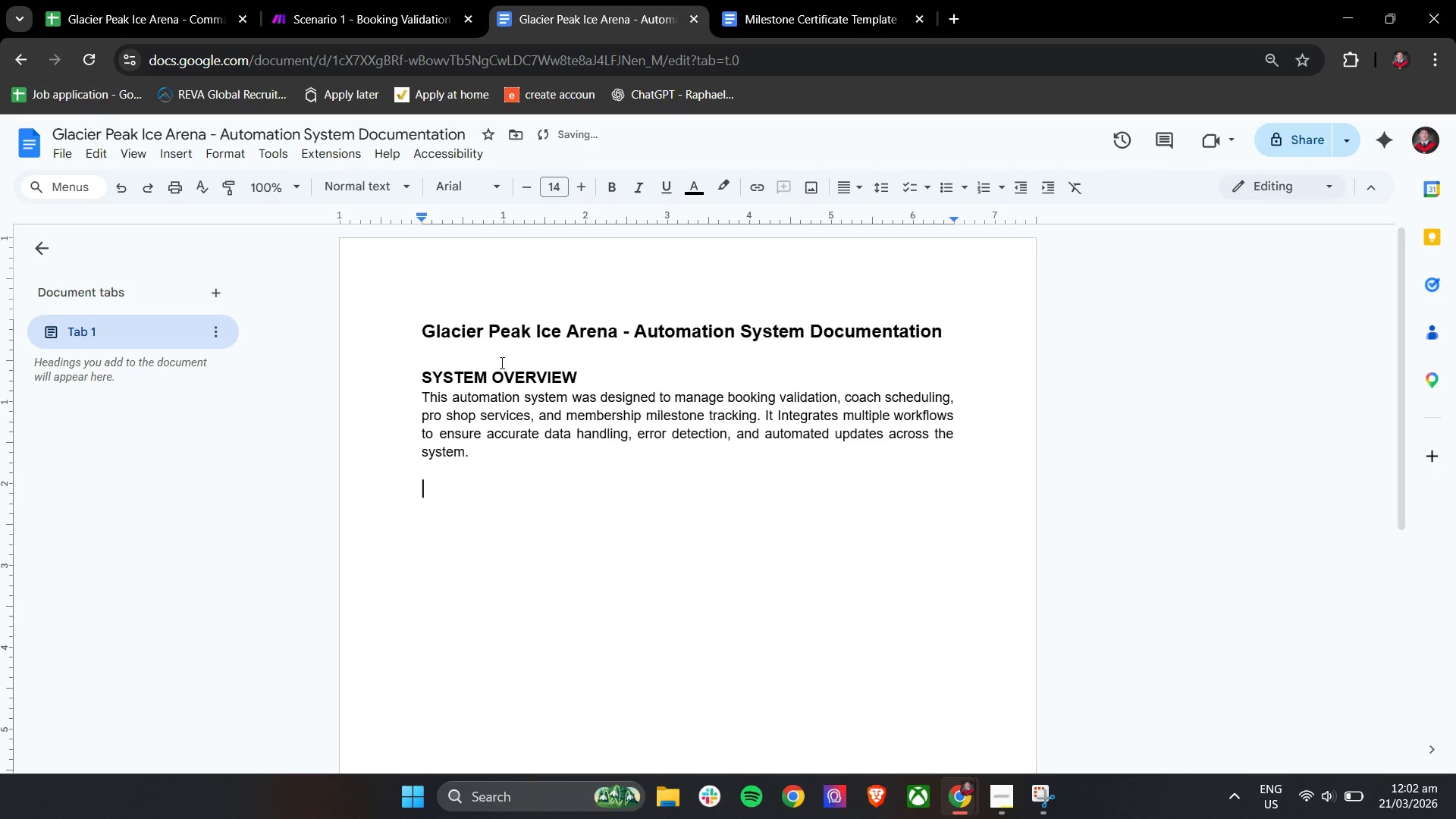 
left_click([498, 372])
 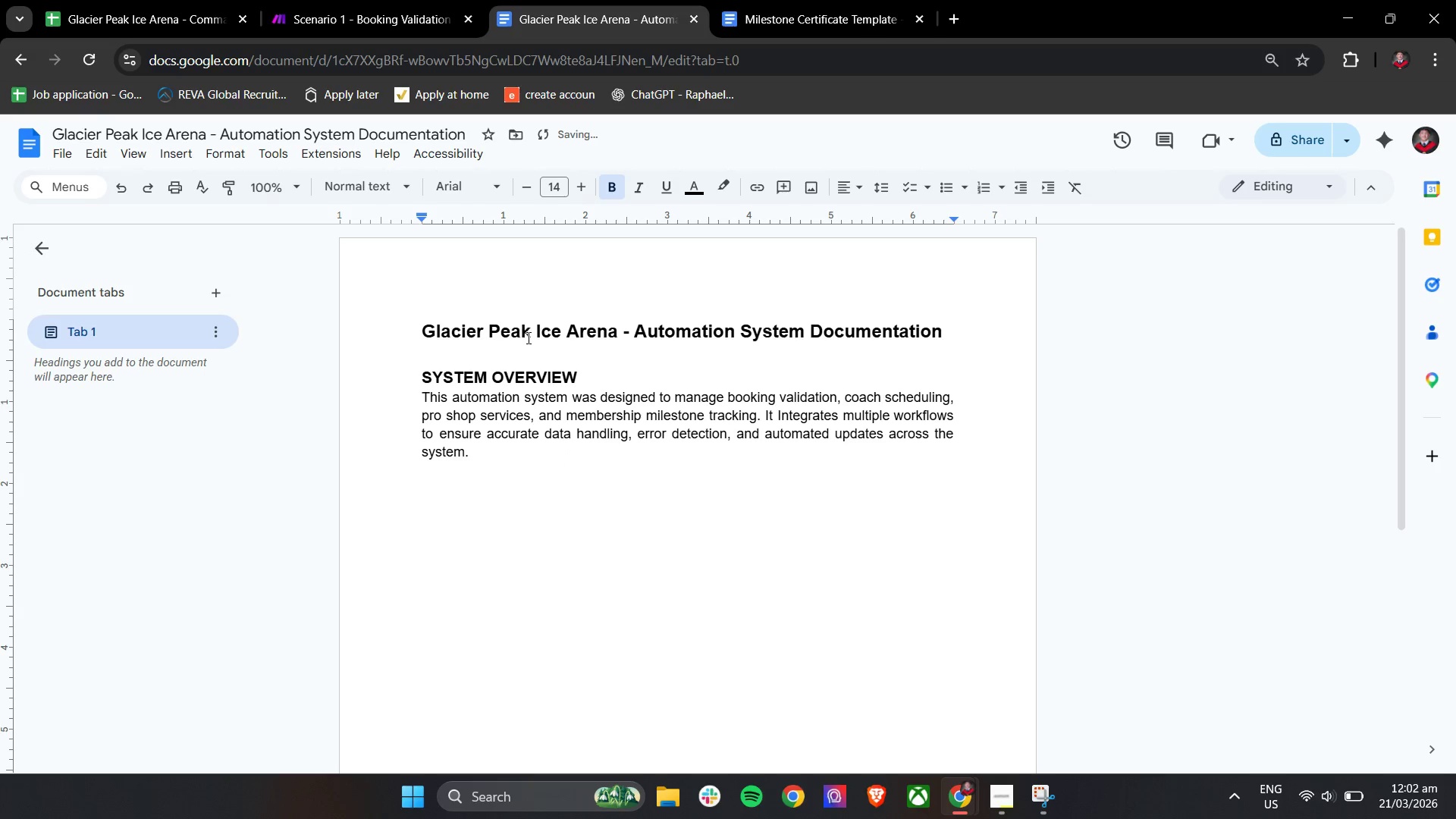 
left_click([527, 337])
 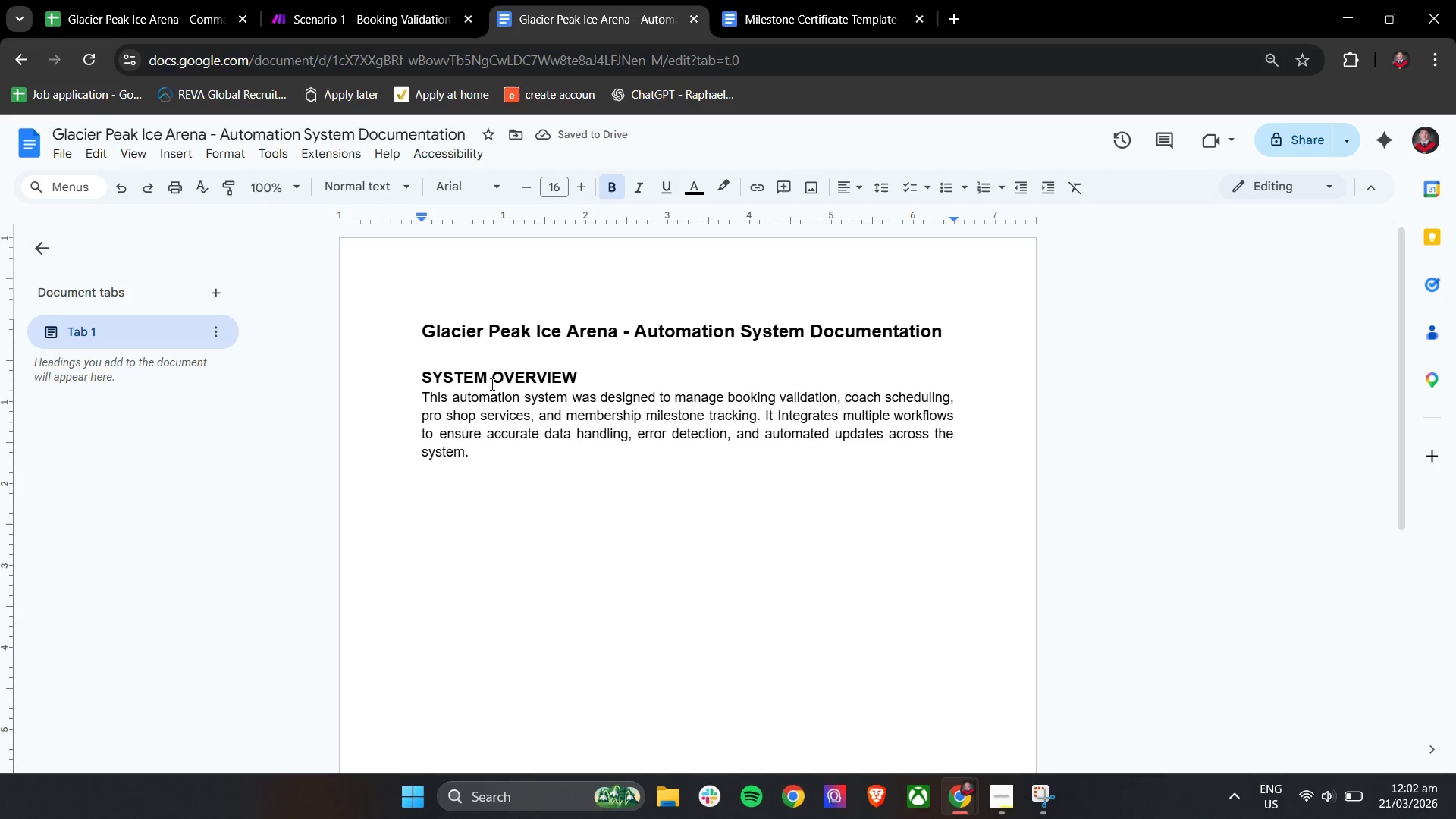 
left_click([487, 387])
 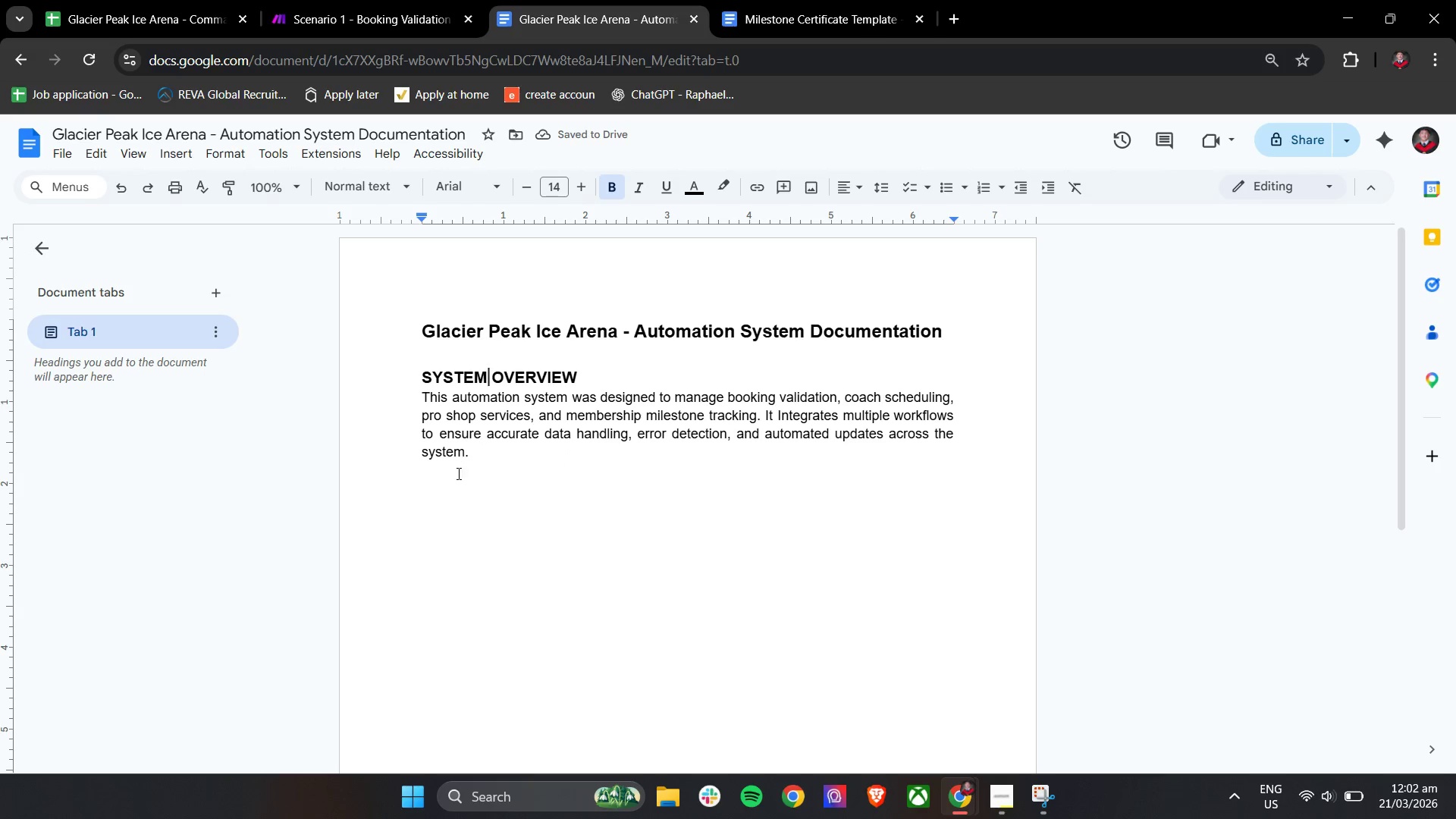 
left_click([449, 484])
 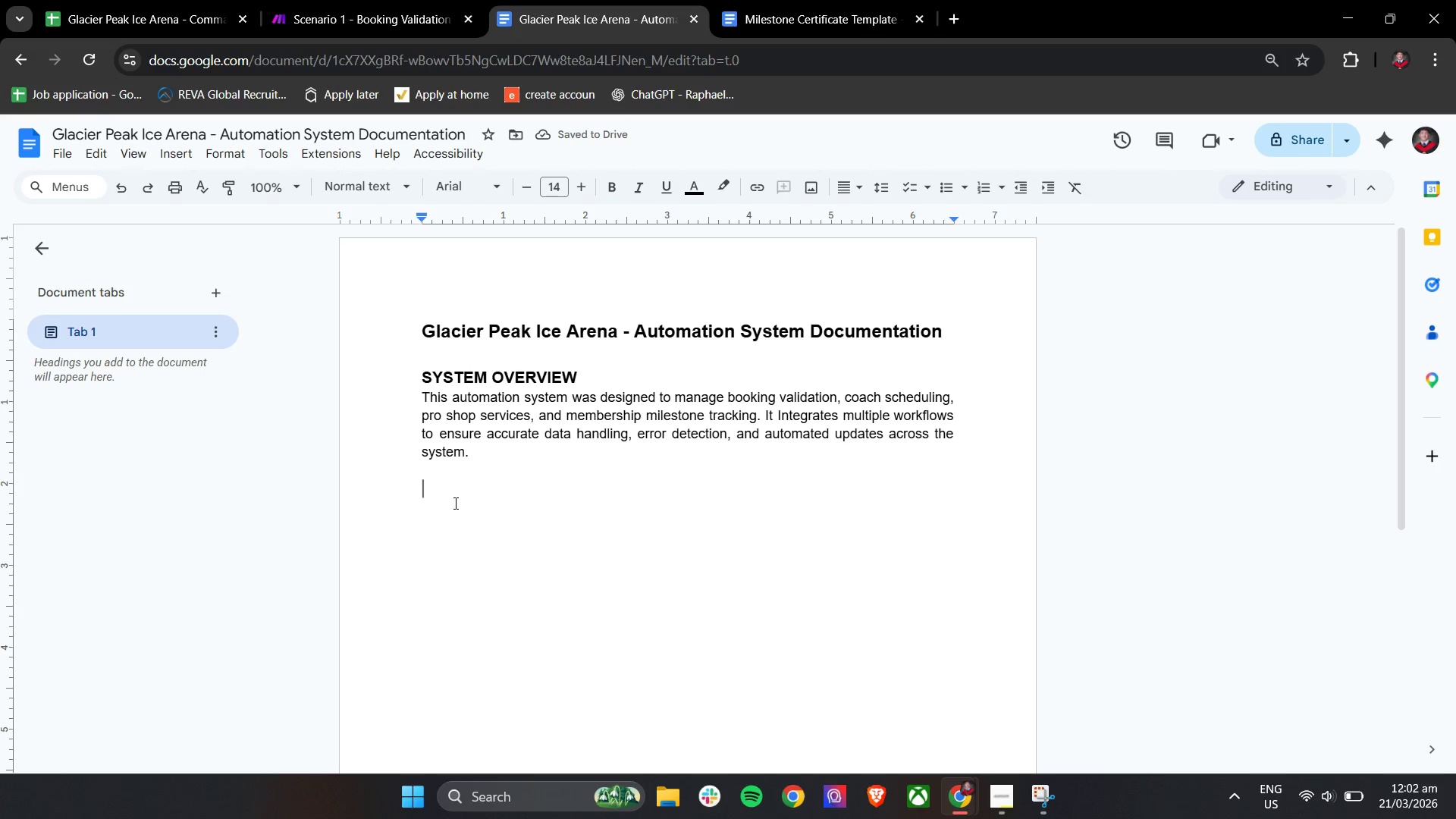 
key(ArrowDown)
 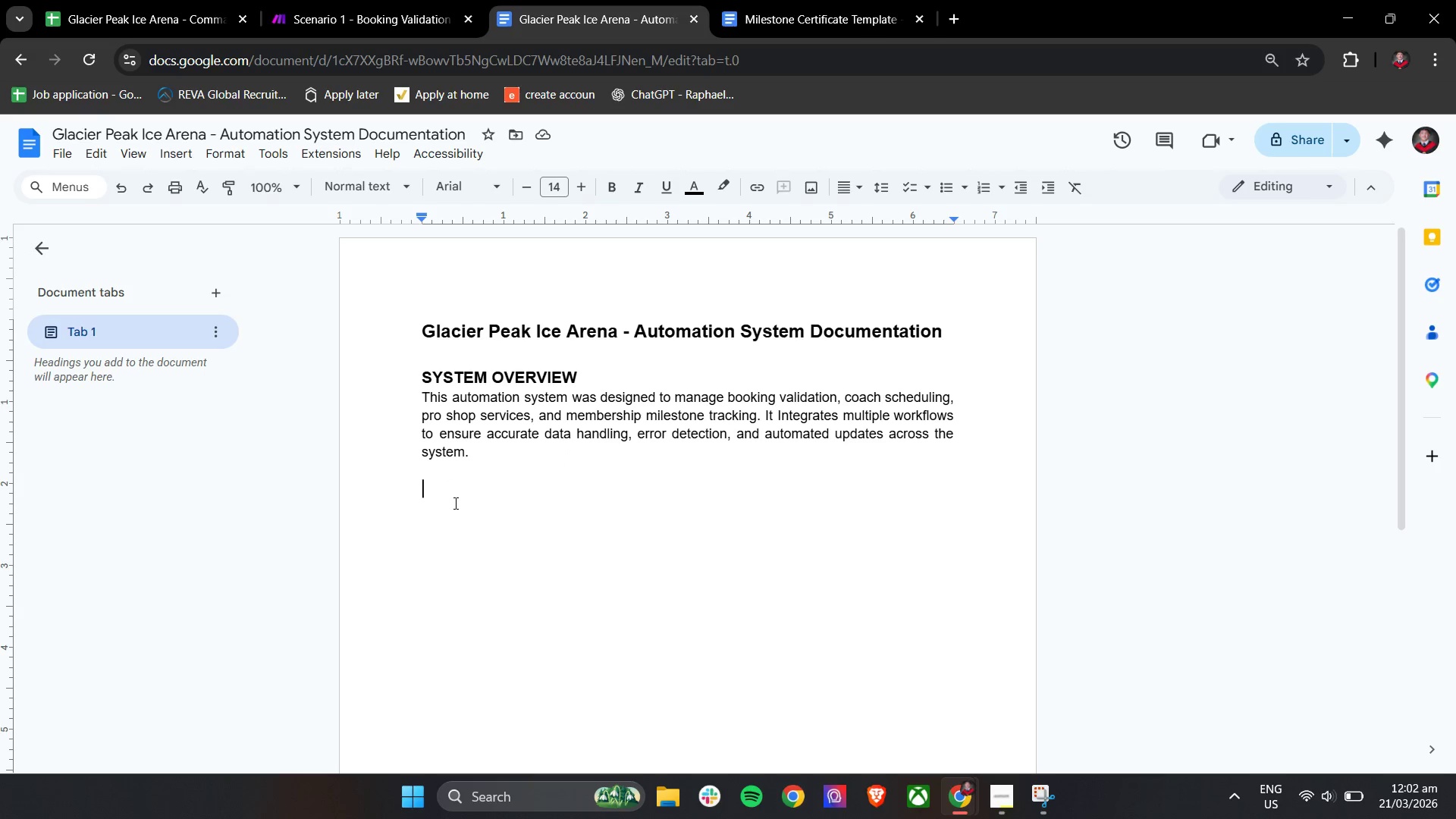 
key(ArrowDown)
 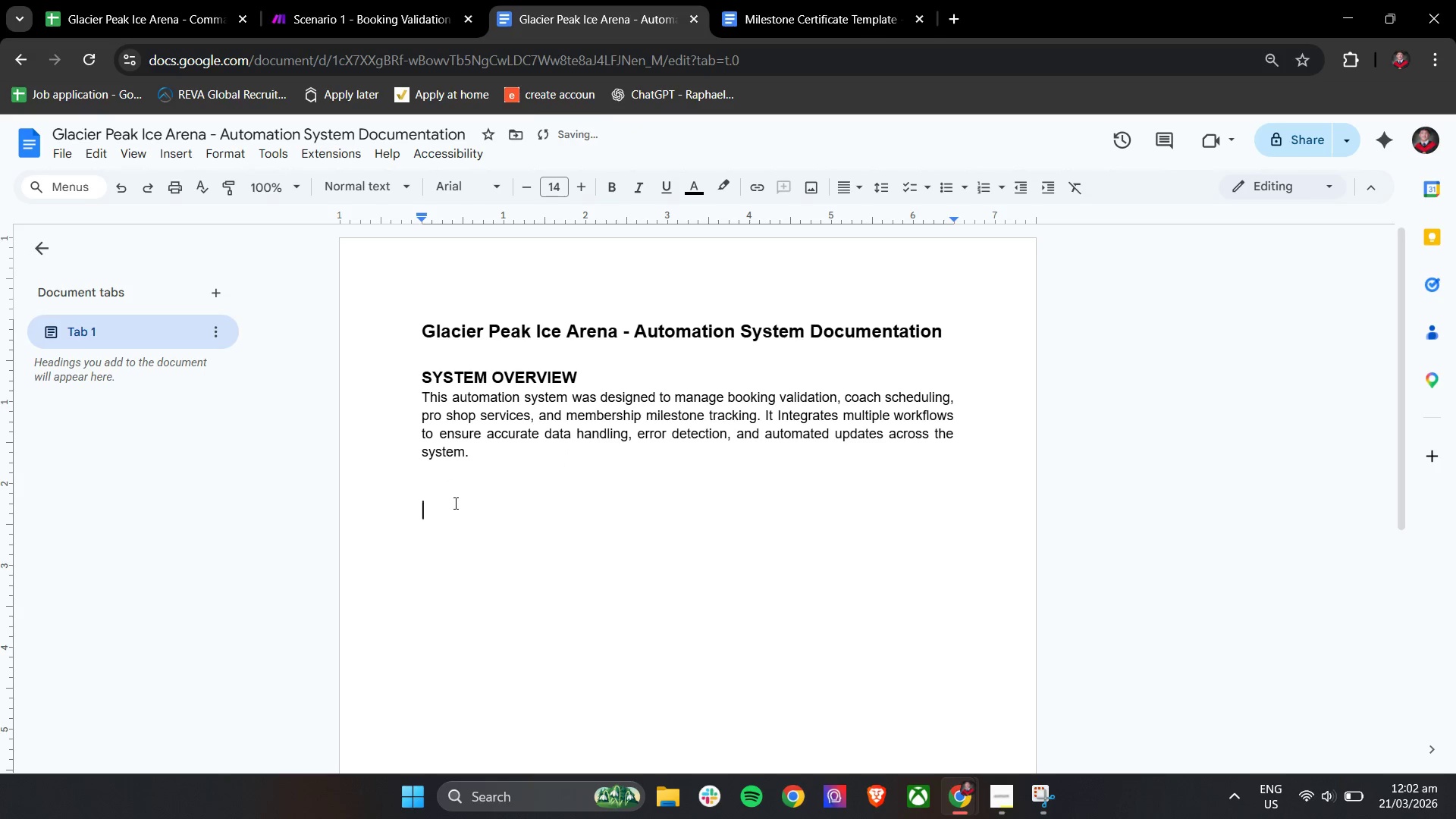 
key(Enter)
 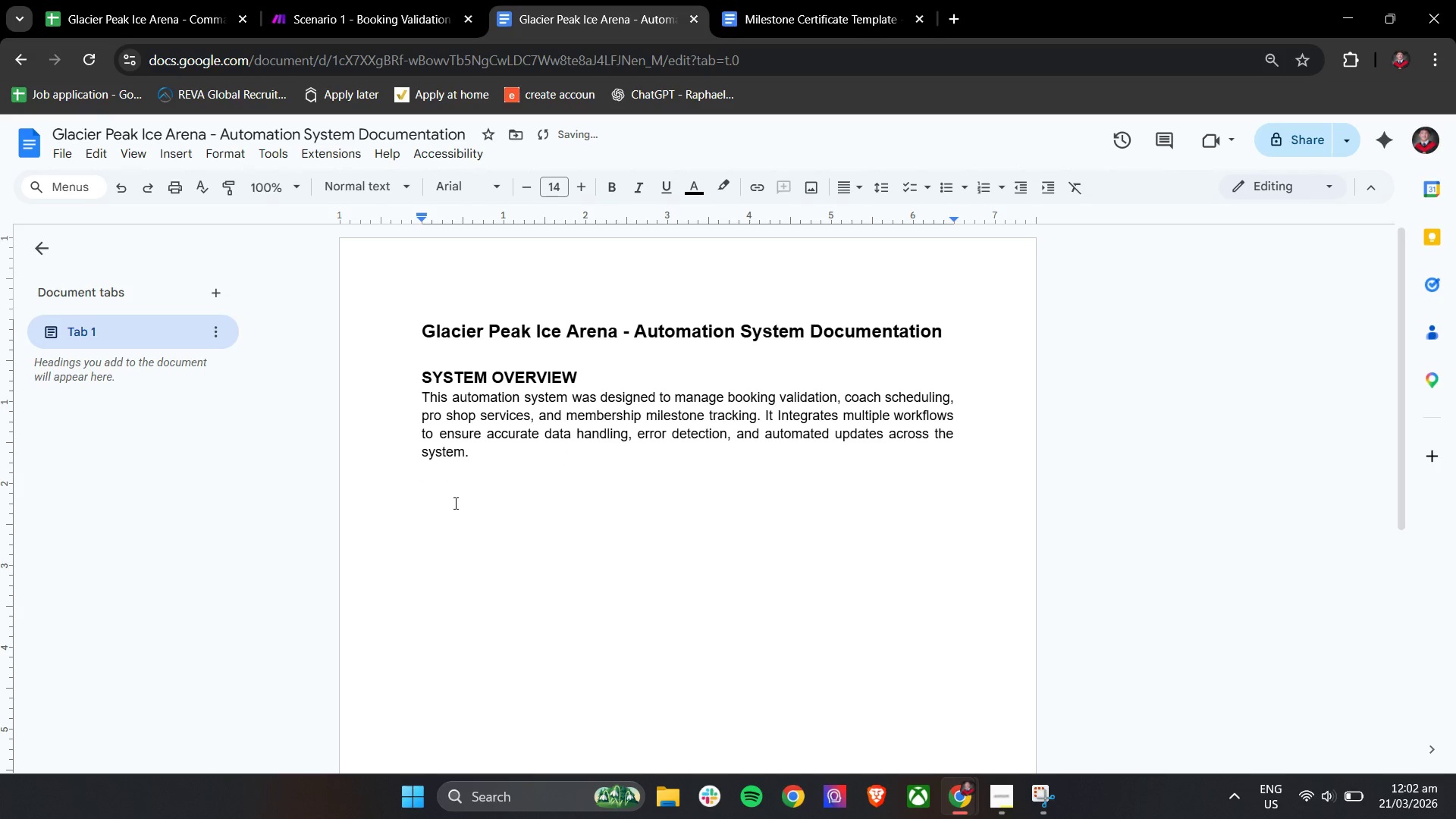 
hold_key(key=ShiftLeft, duration=0.41)
 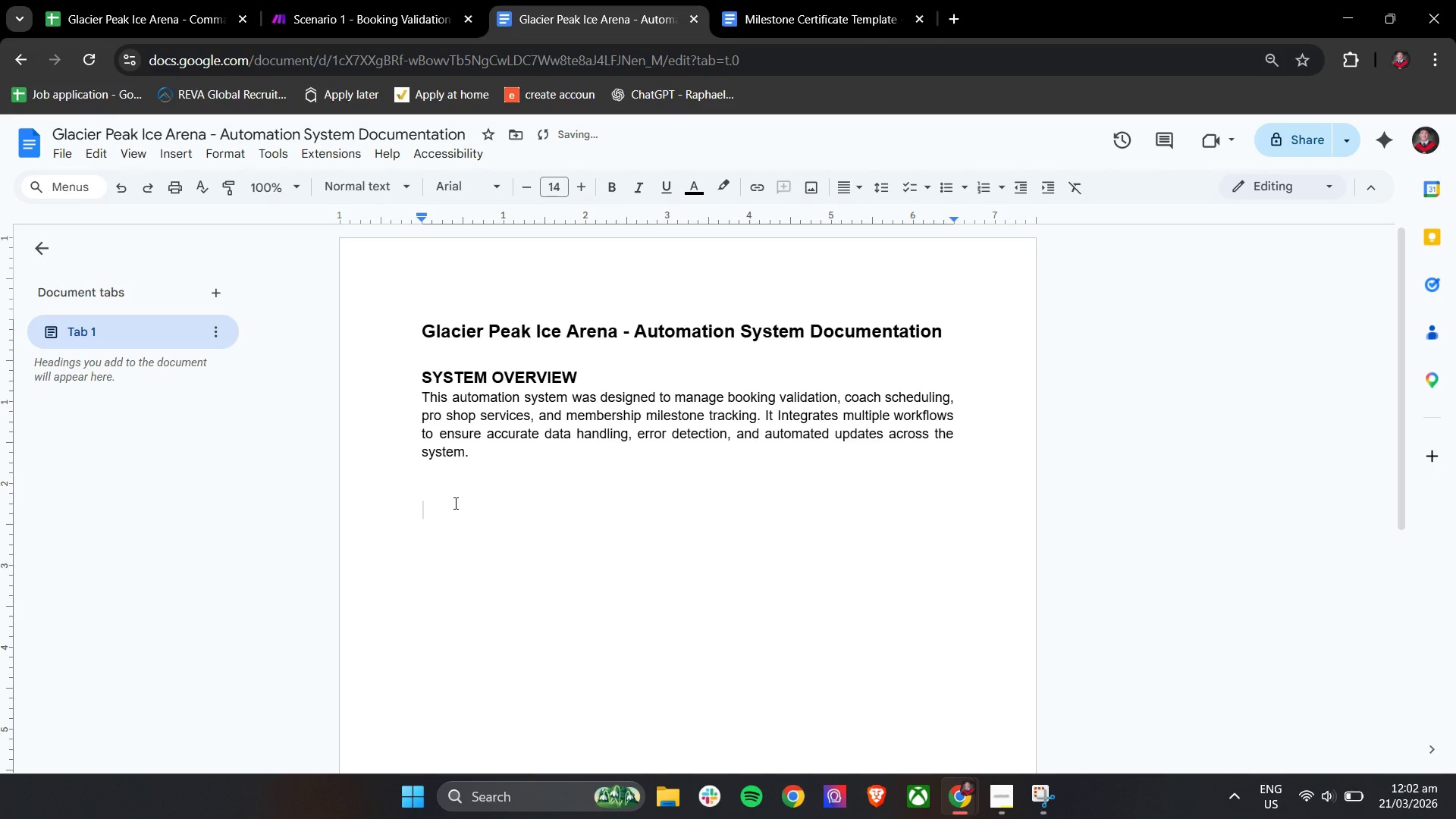 
type(SYS)
key(Backspace)
key(Backspace)
key(Backspace)
 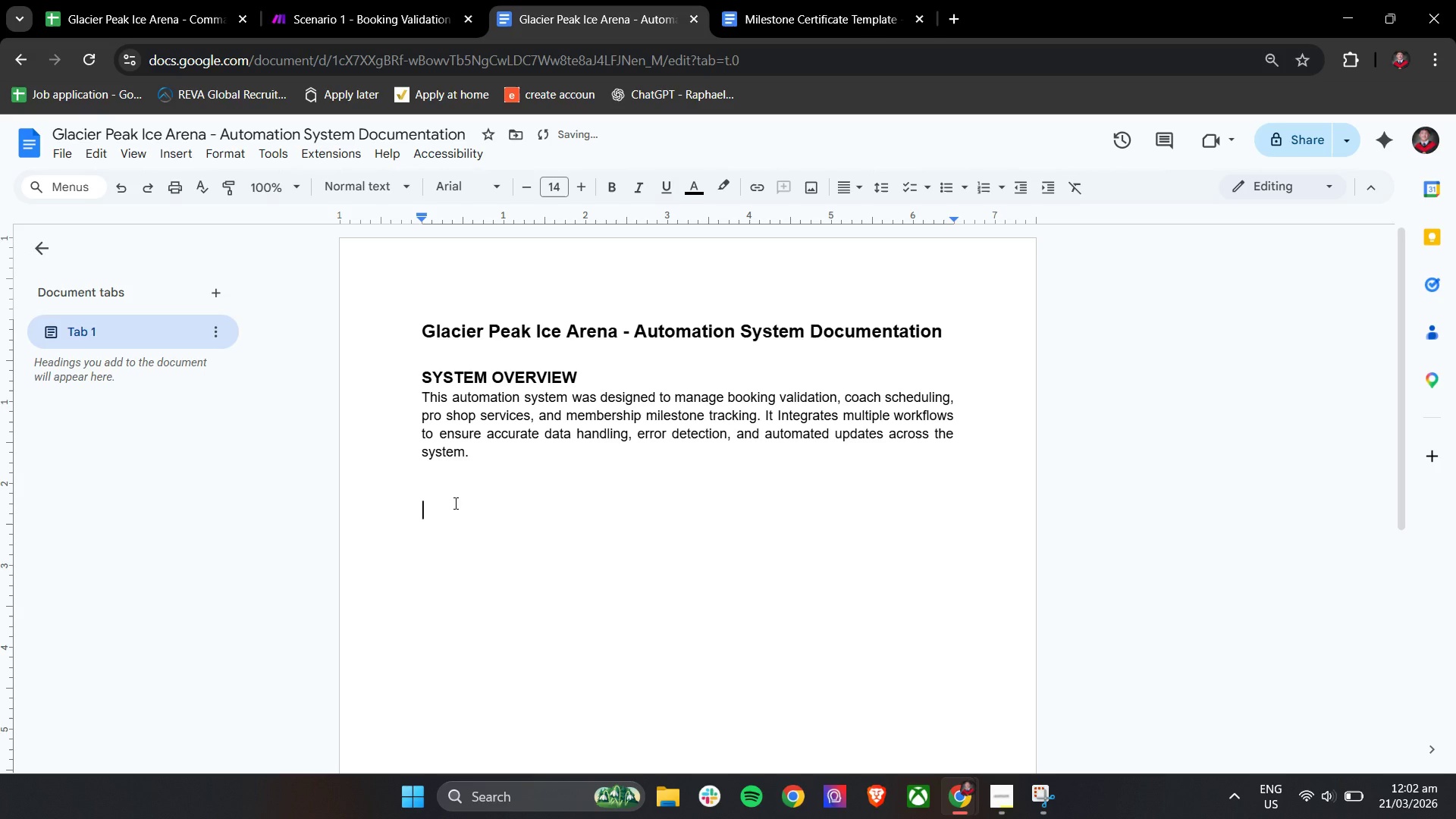 
key(Control+B)
 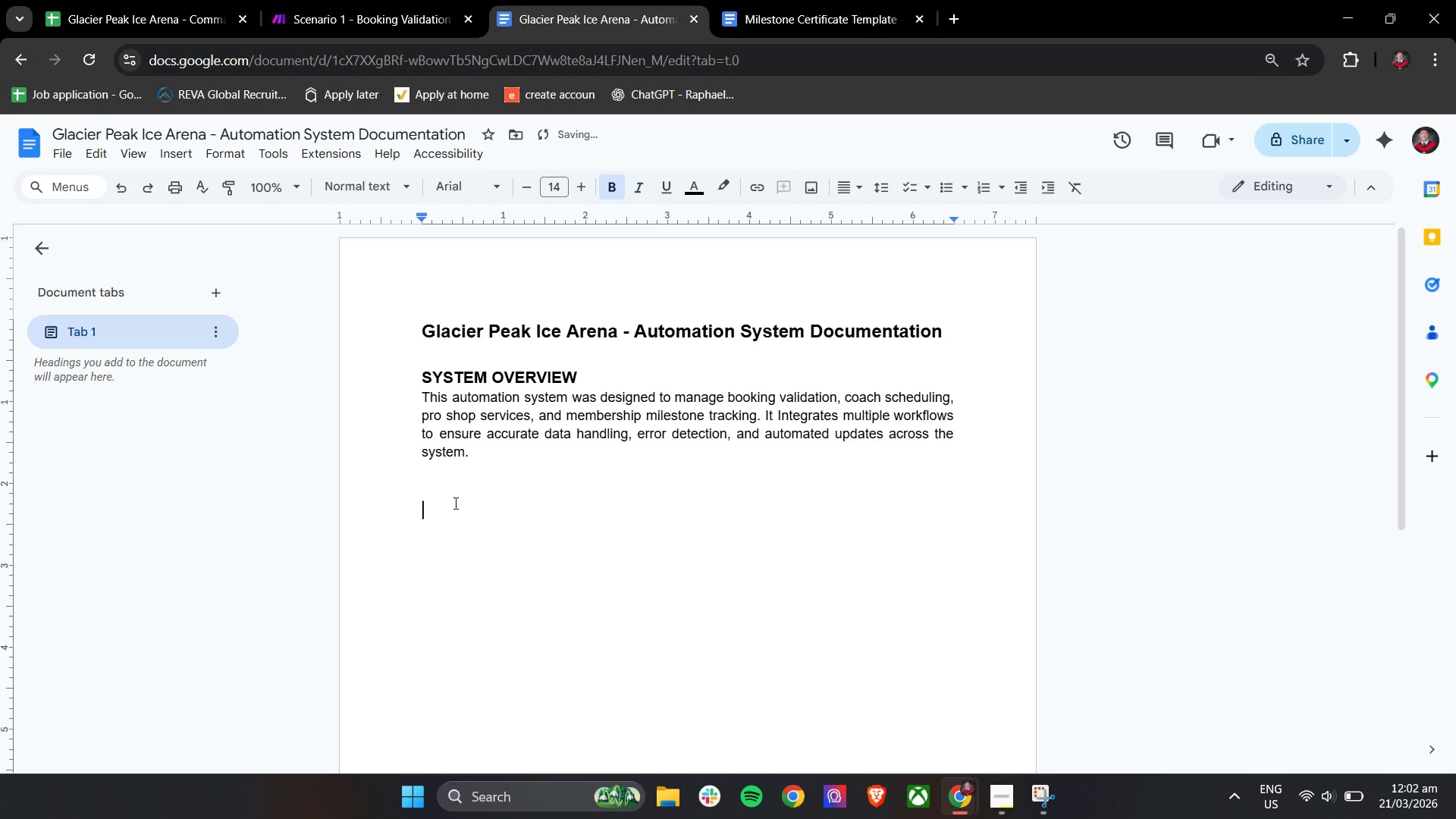 
type(SYSTEM ARCHIETECTURE)
 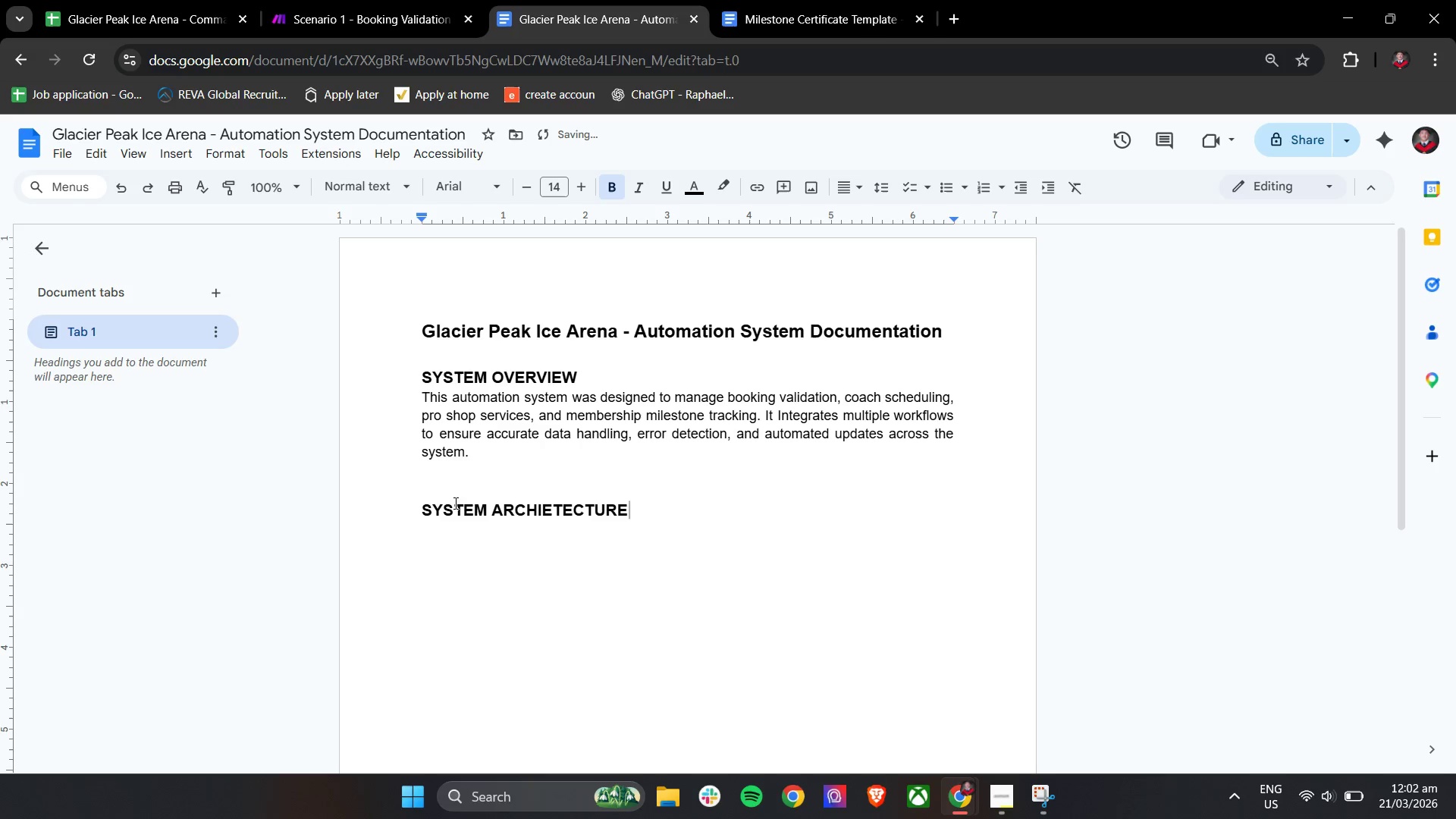 
key(Enter)
 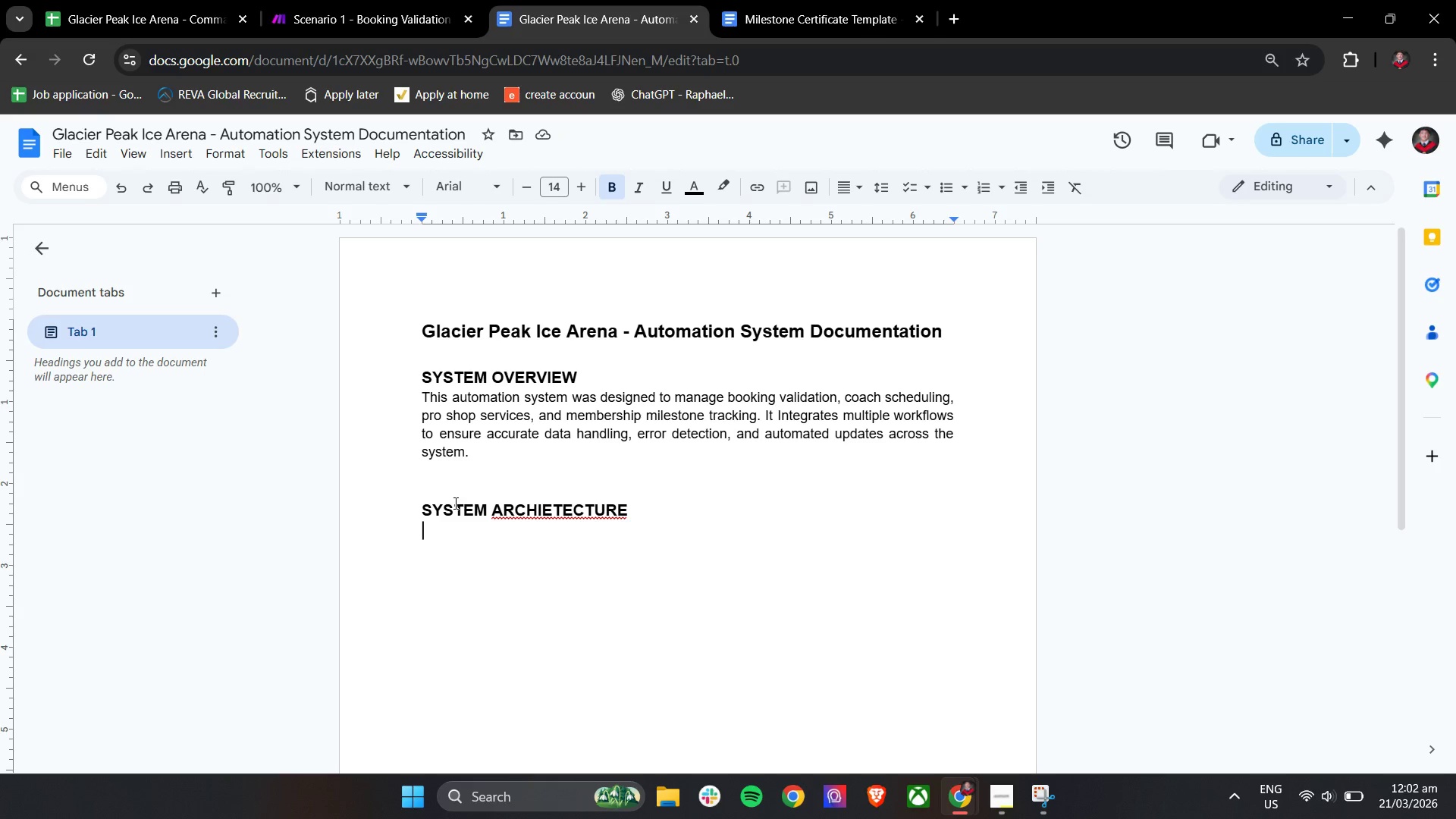 
wait(10.28)
 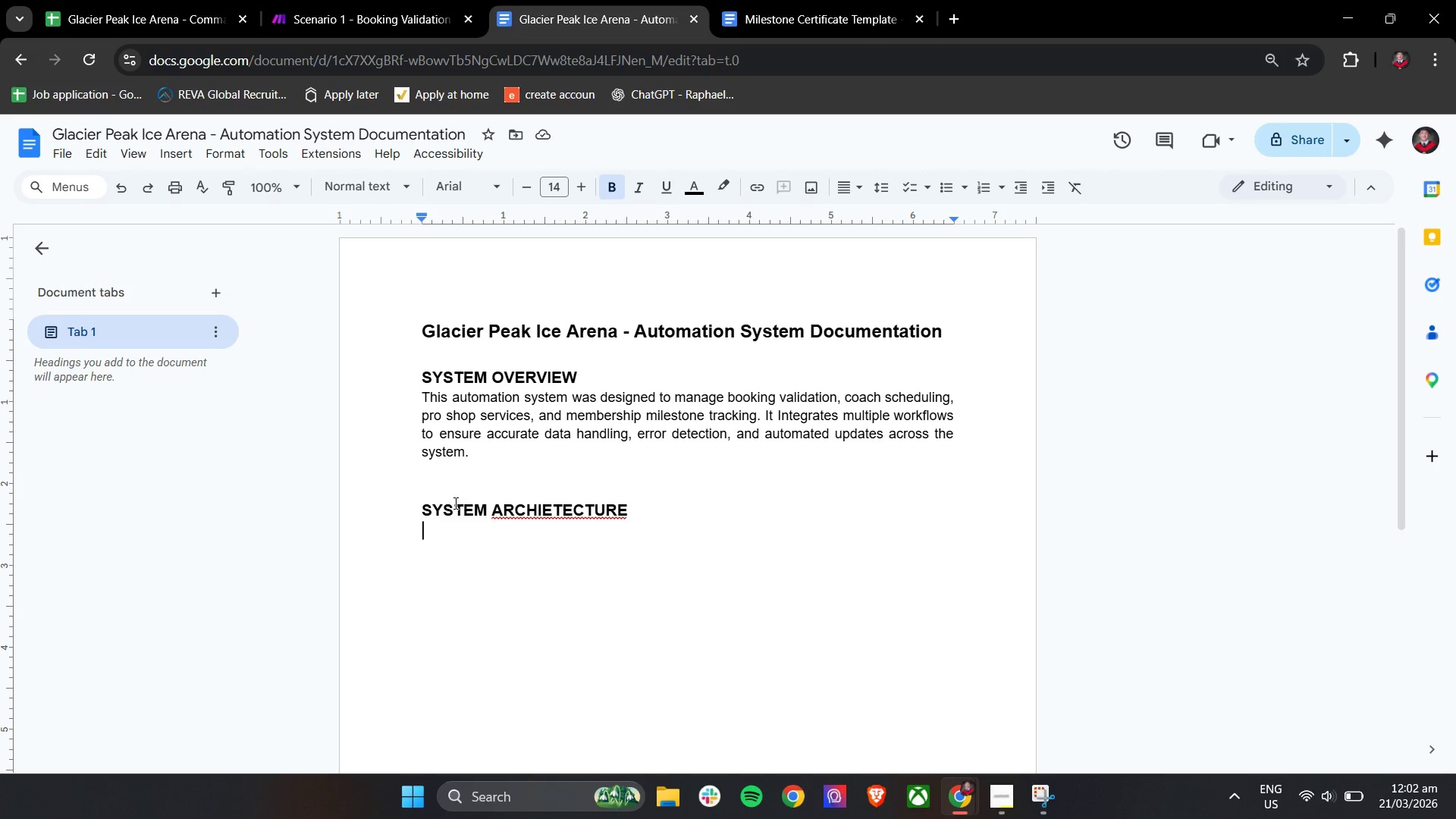 
right_click([566, 506])
 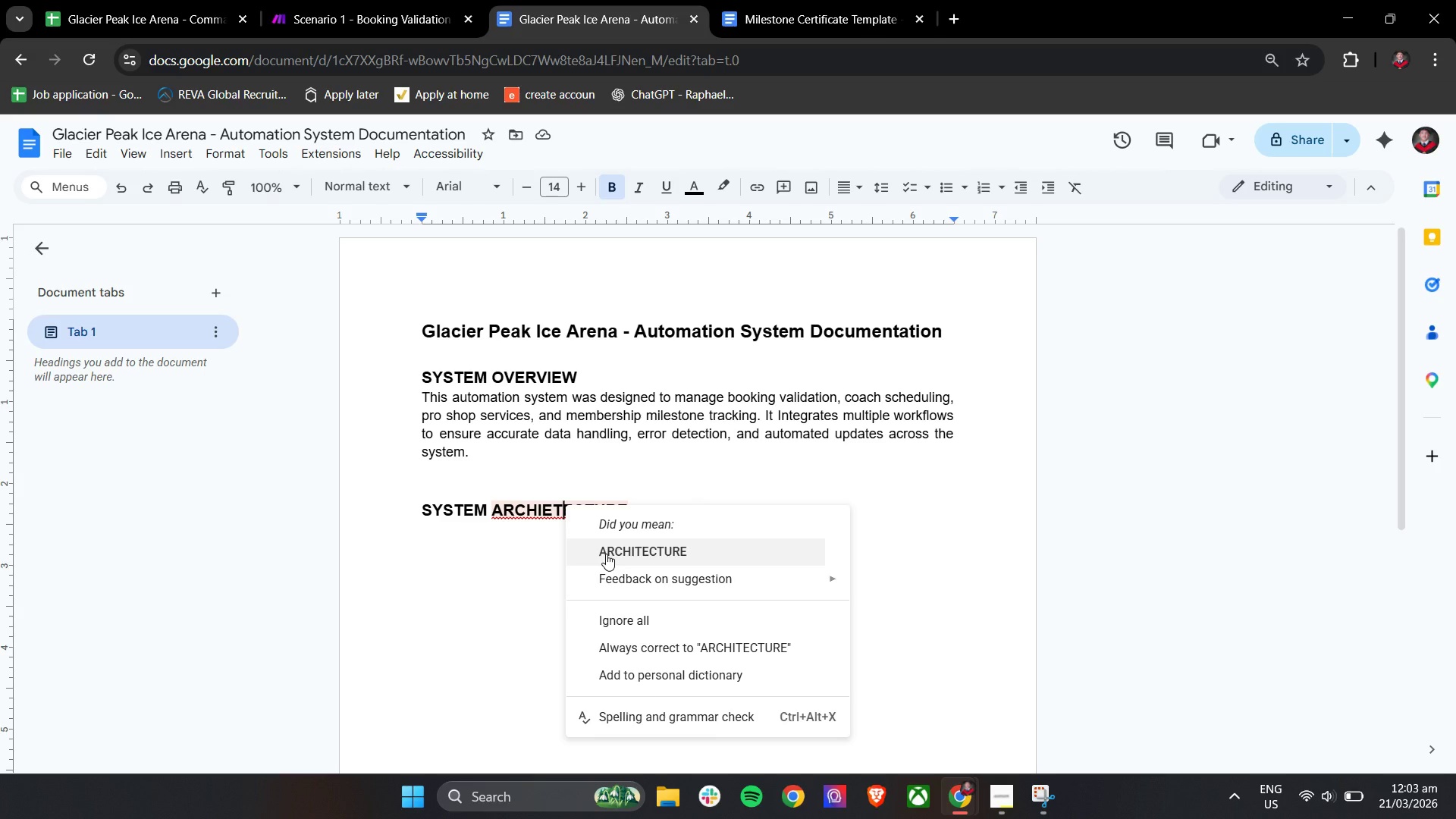 
left_click([606, 554])
 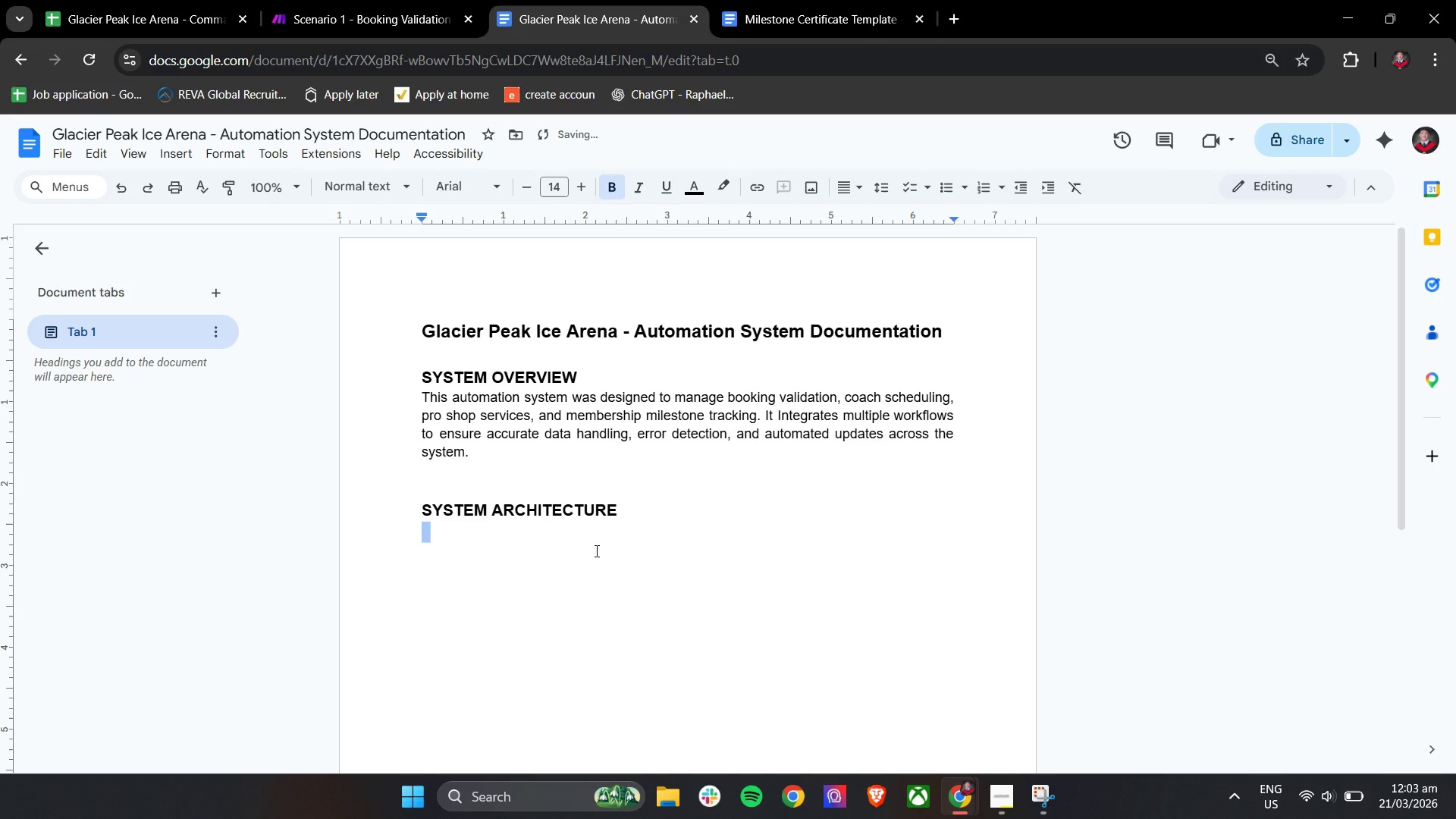 
left_click([595, 551])
 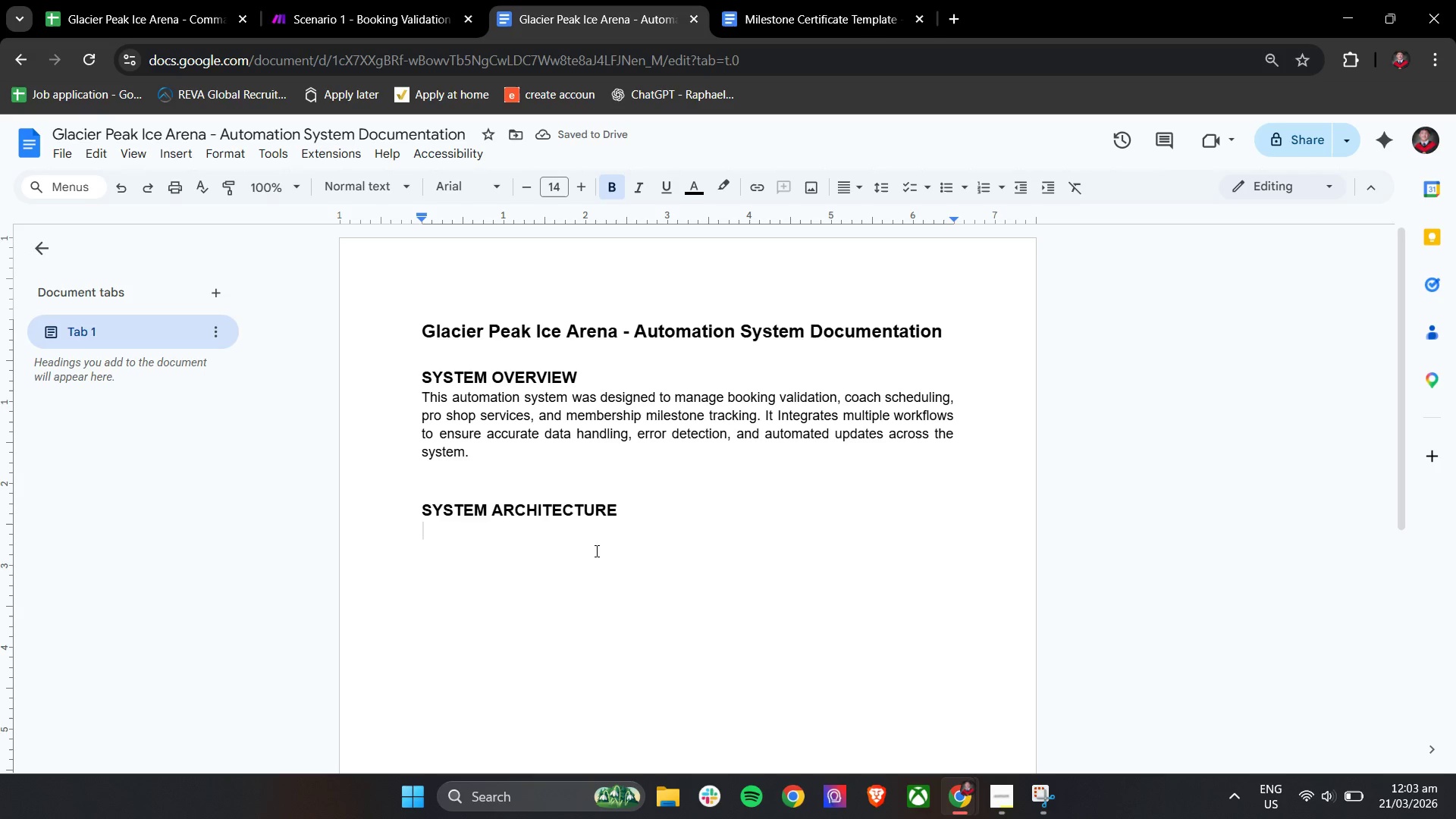 
key(Enter)
 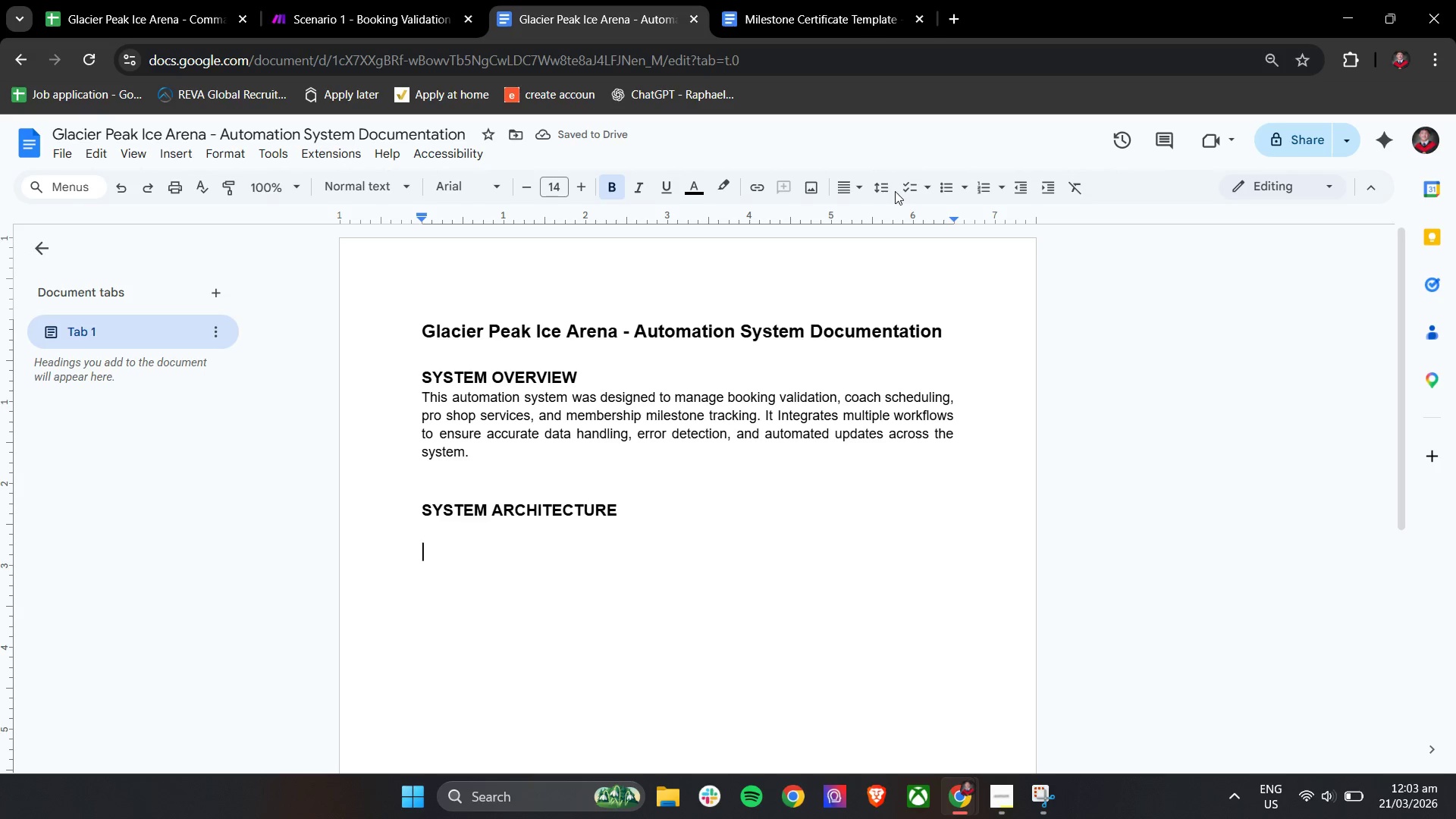 
wait(5.64)
 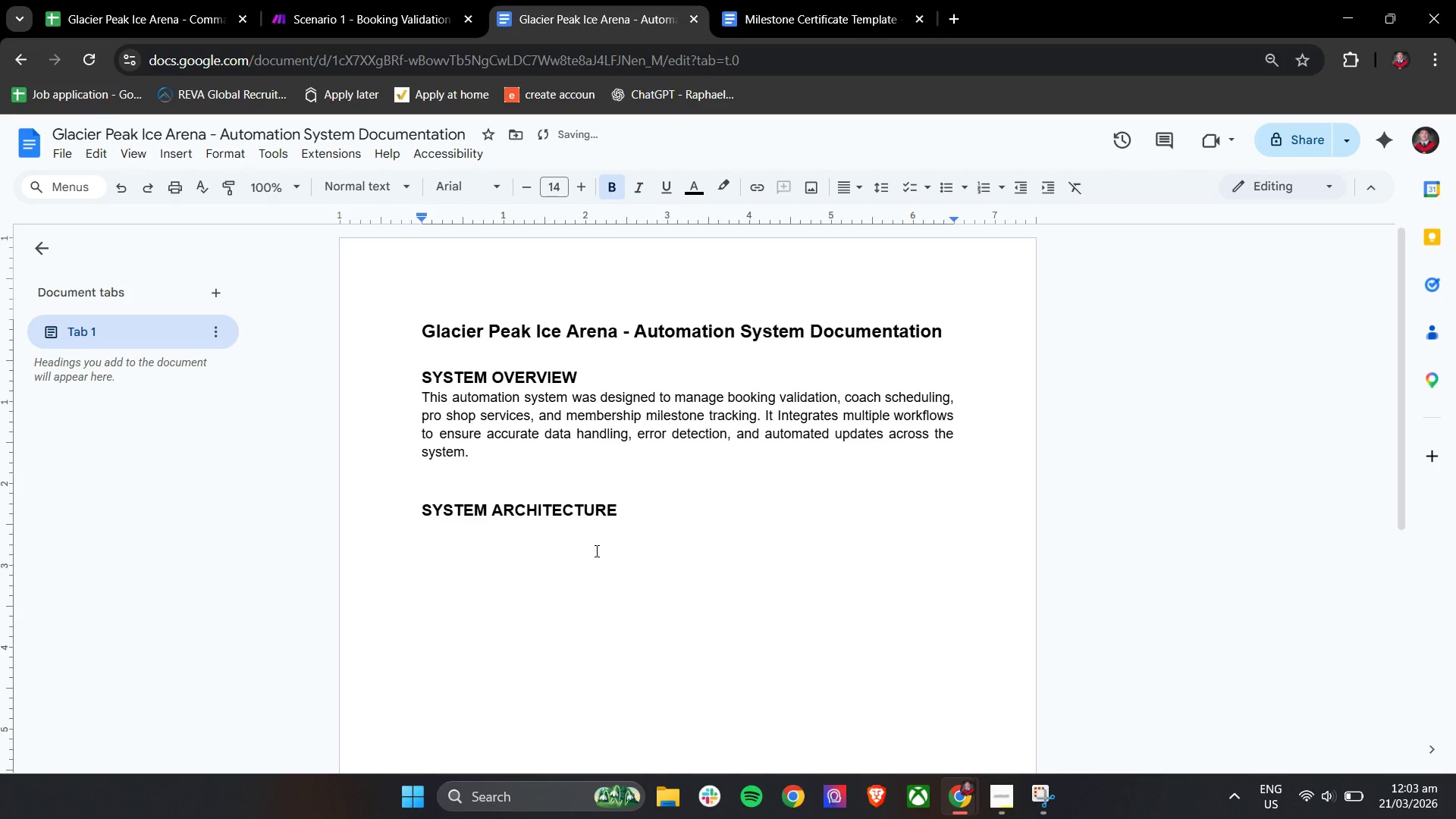 
left_click([950, 188])
 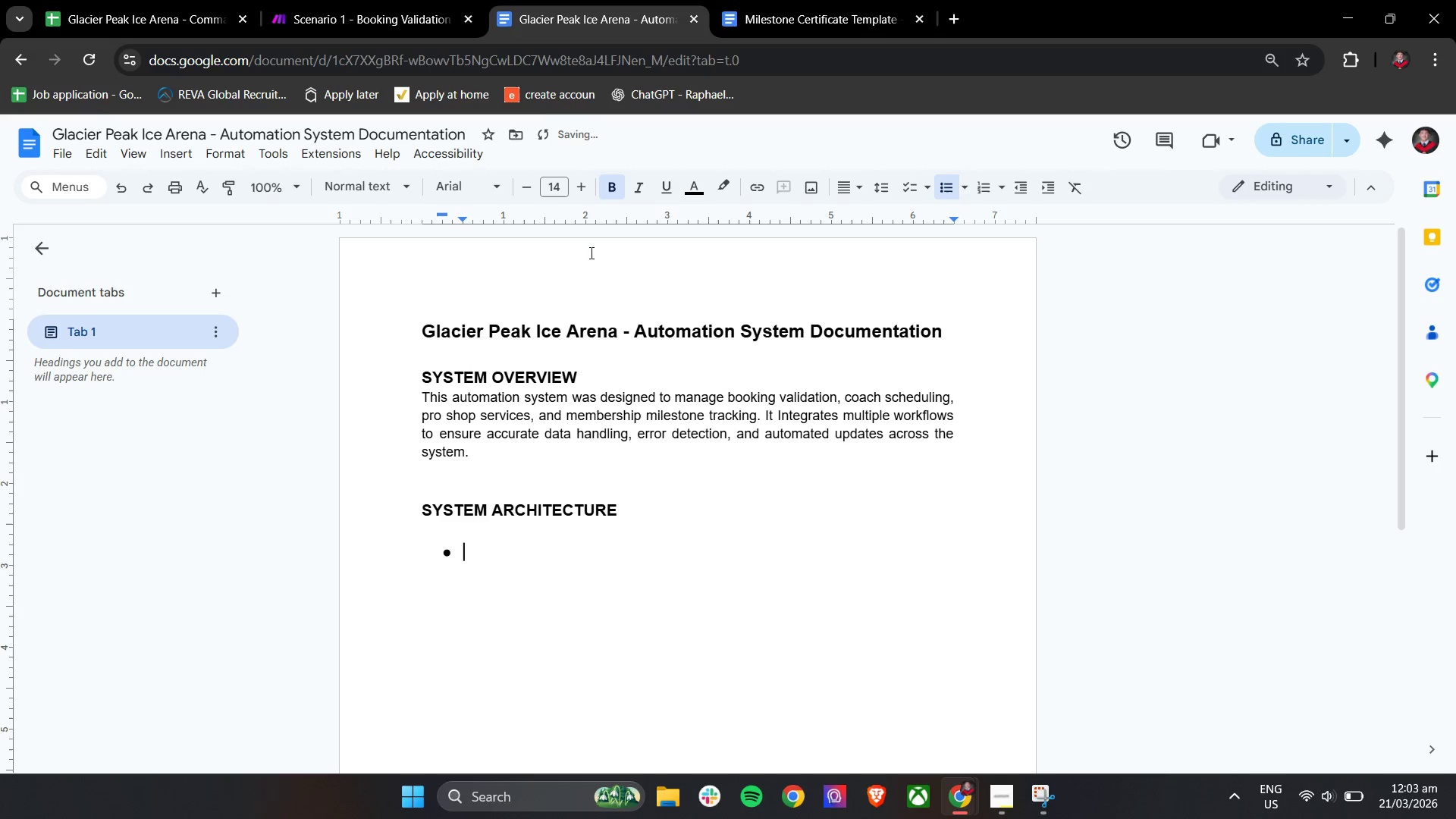 
left_click([525, 184])
 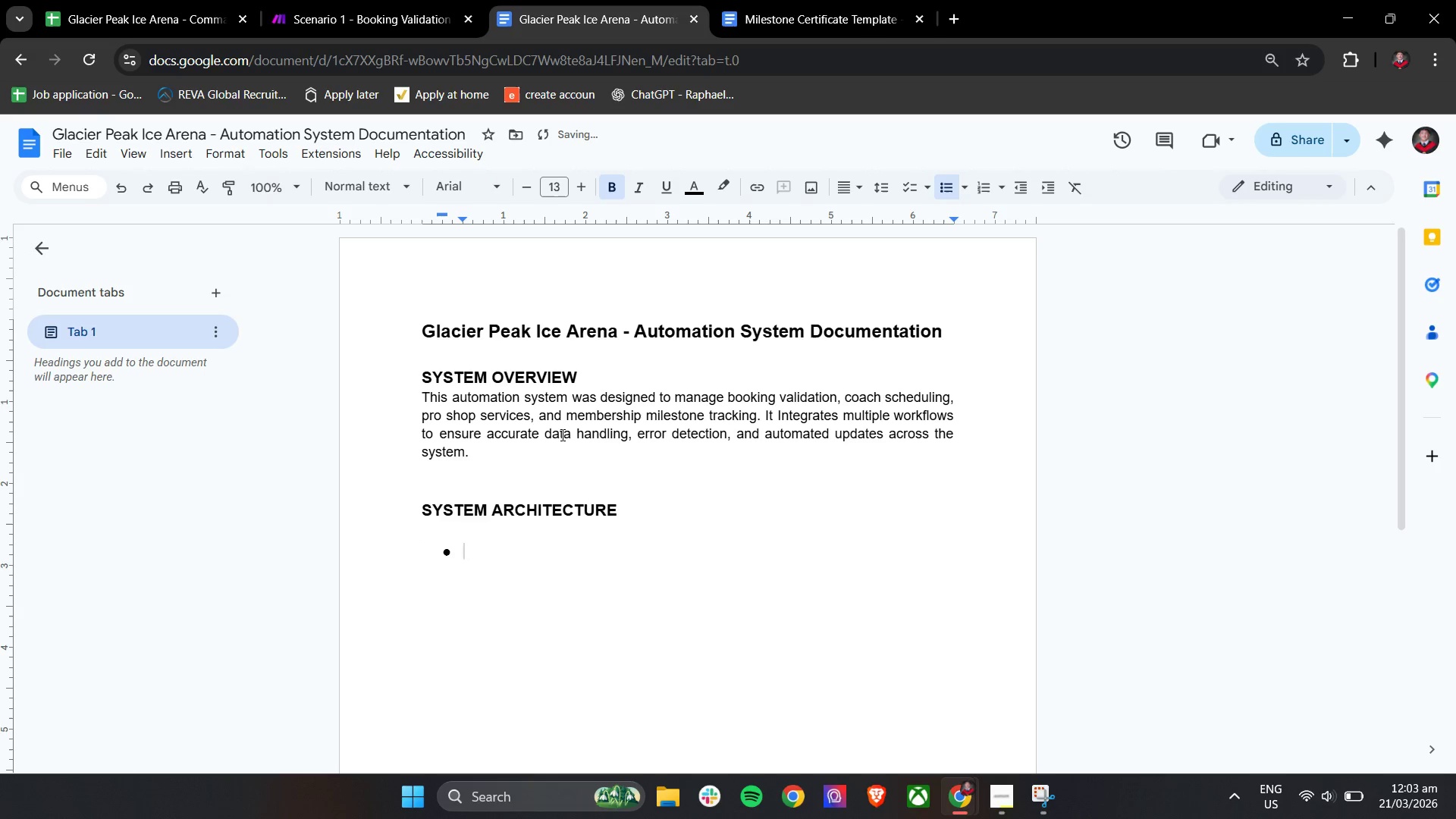 
type(i)
key(Backspace)
type(Incoming )
 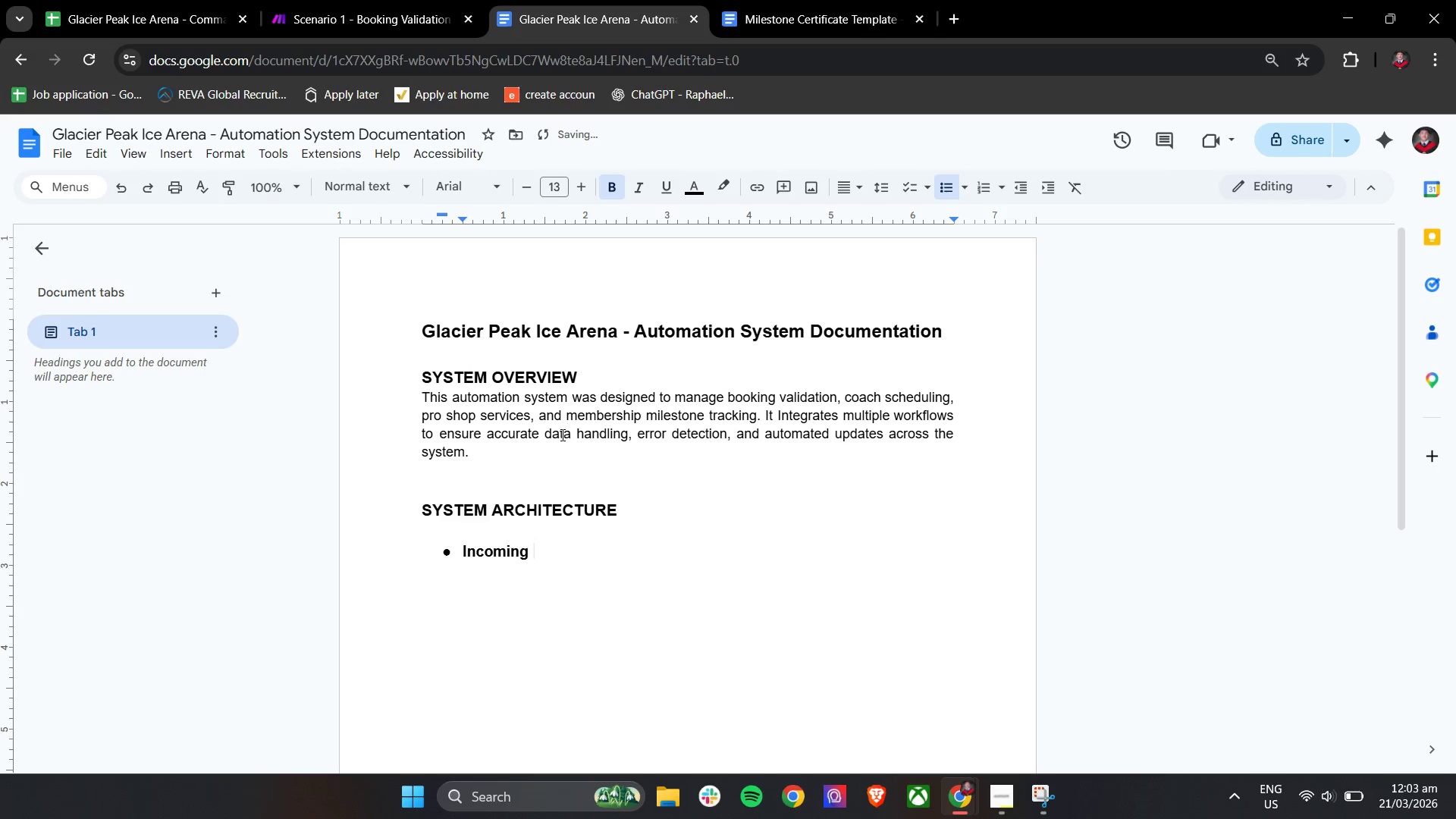 
left_click([460, 548])
 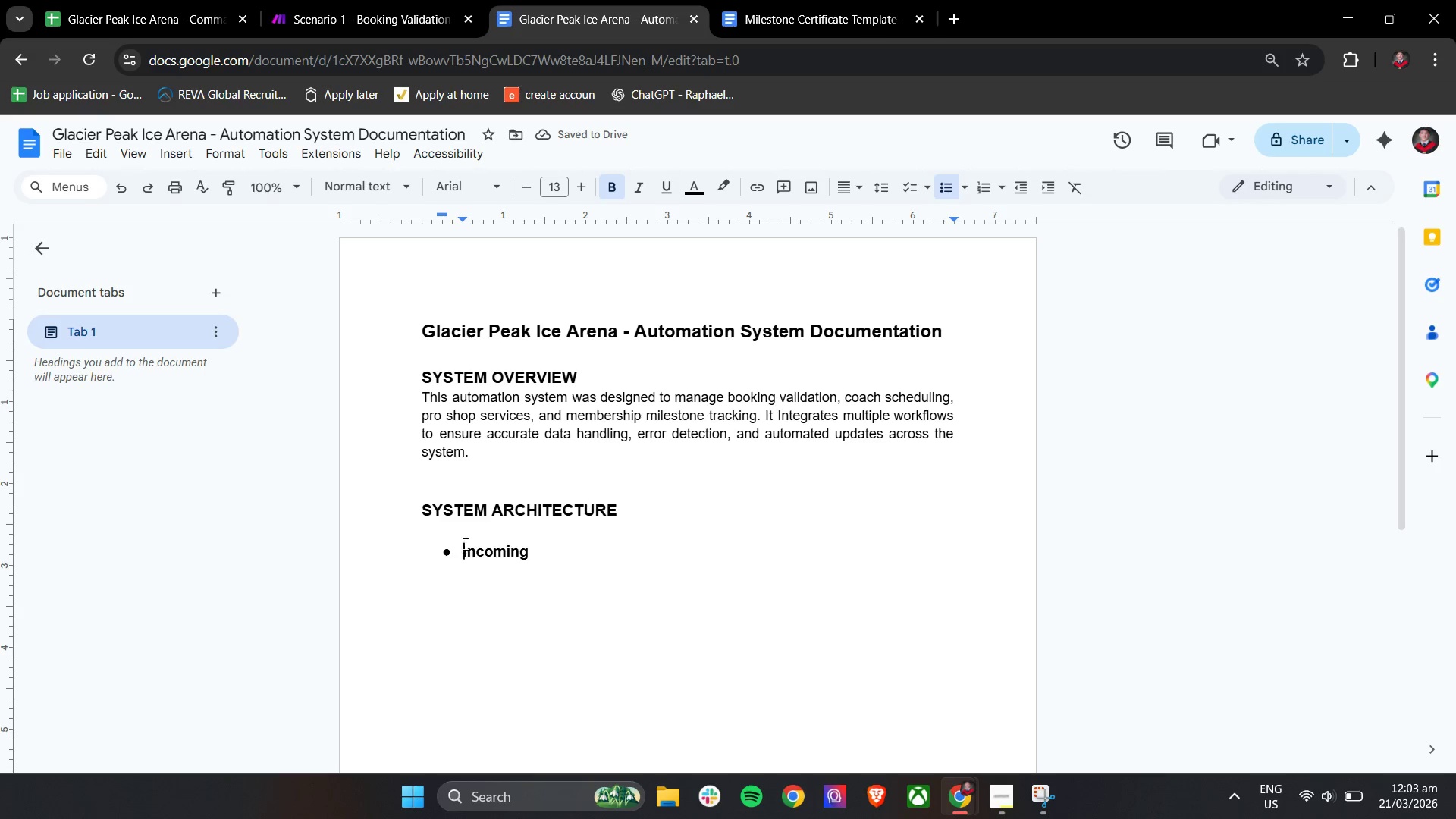 
key(Backspace)
 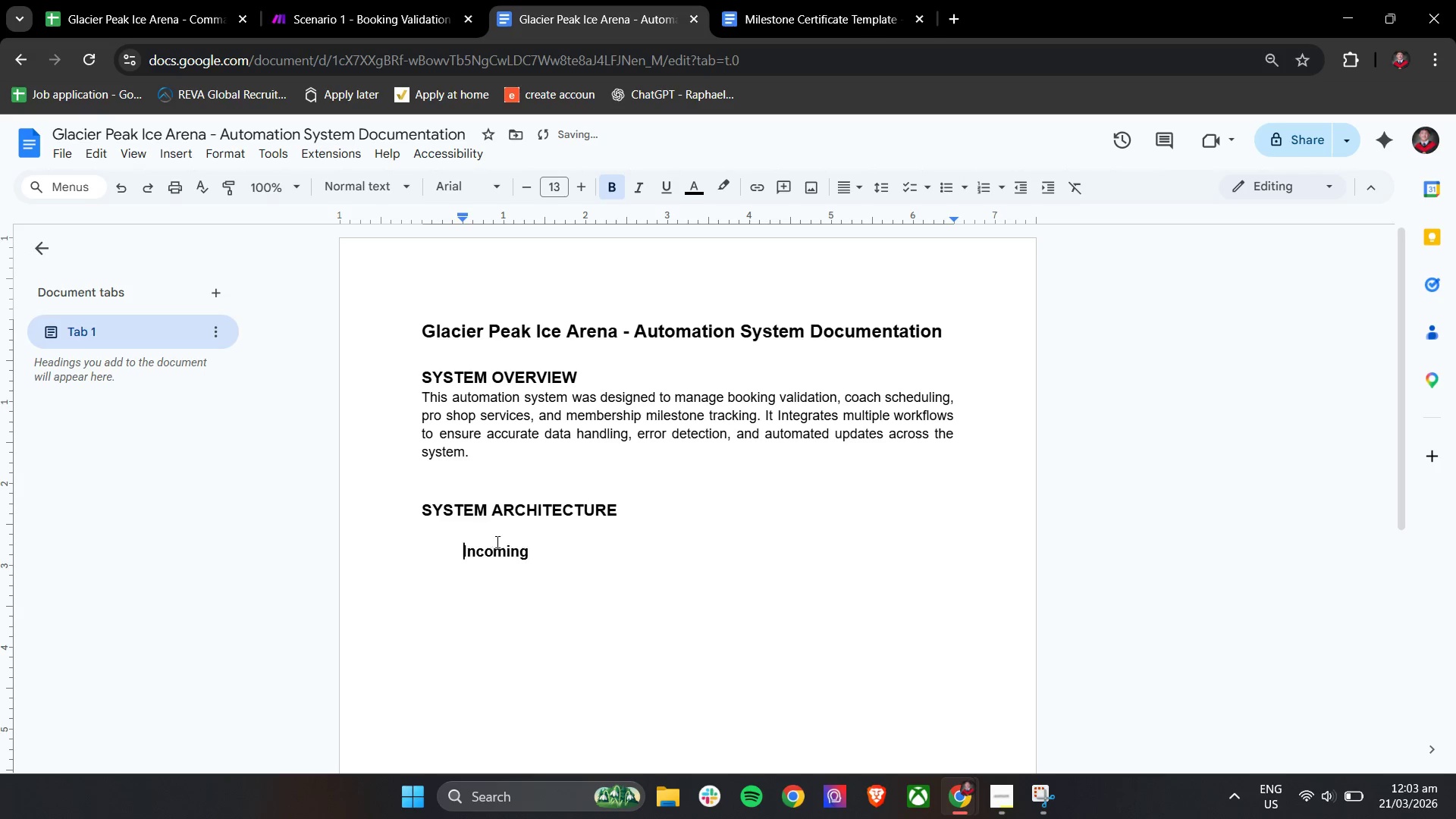 
key(Backspace)
 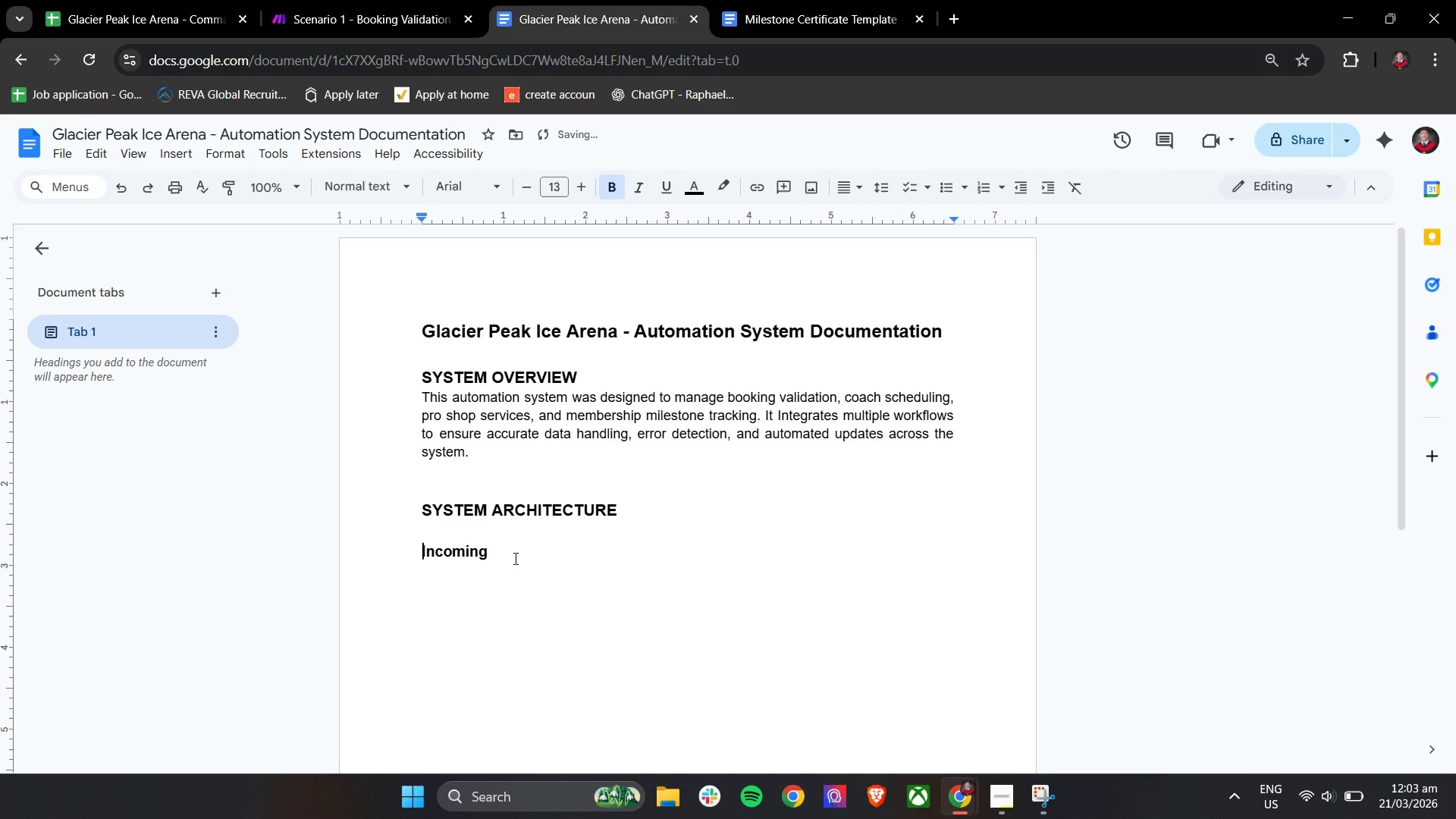 
left_click([514, 558])
 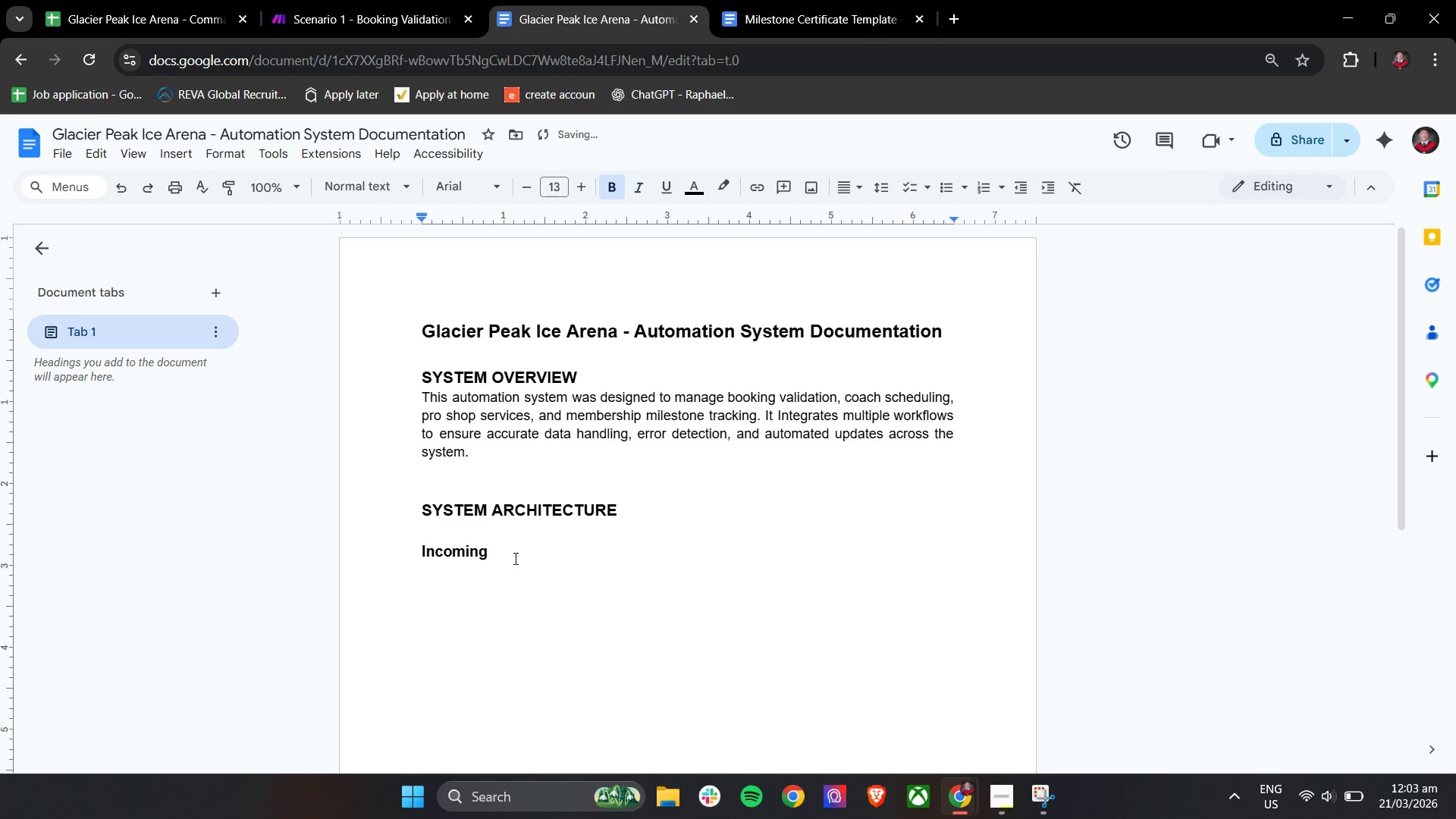 
type(b)
key(Backspace)
type(Bookings)
 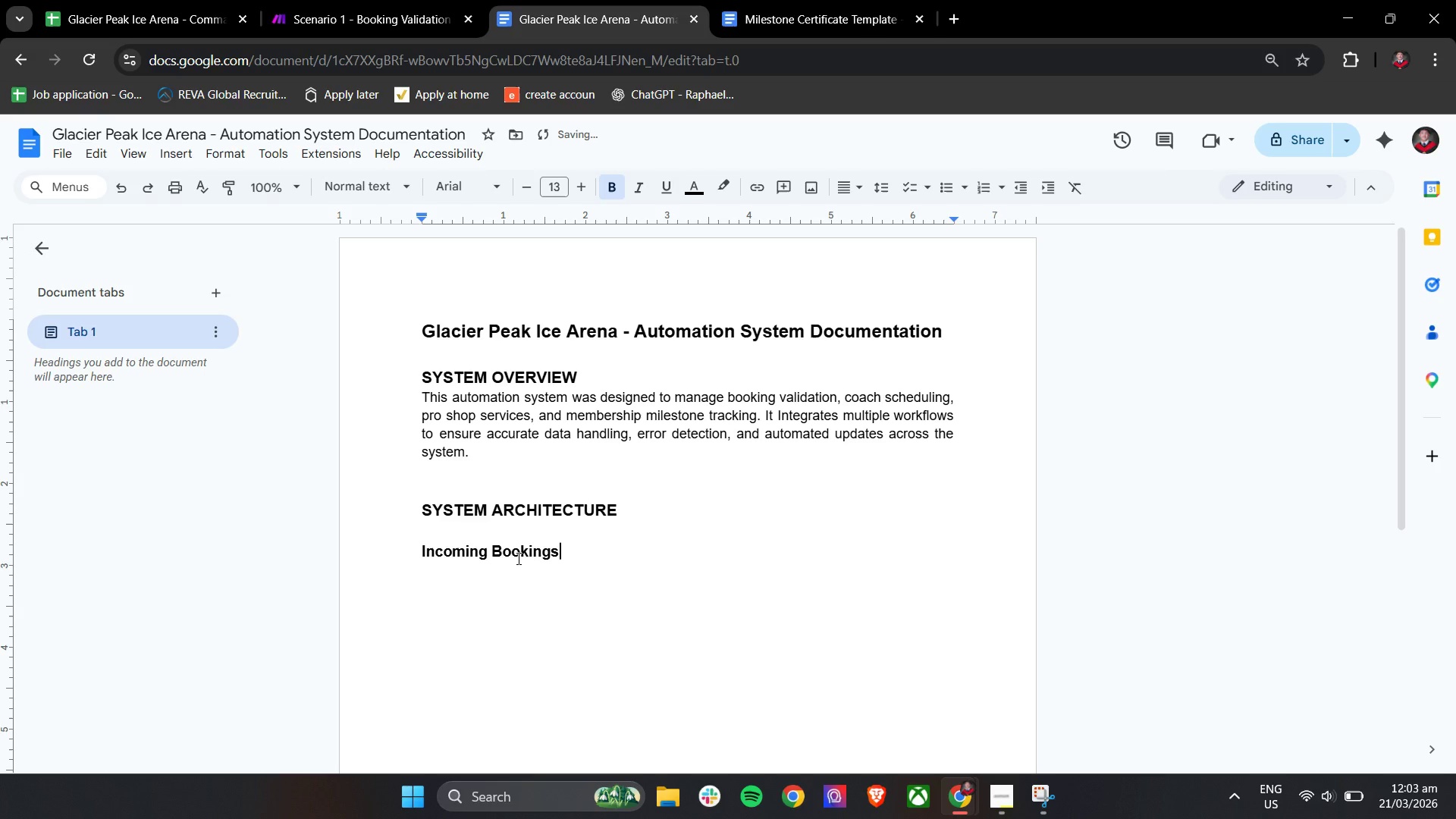 
key(Enter)
 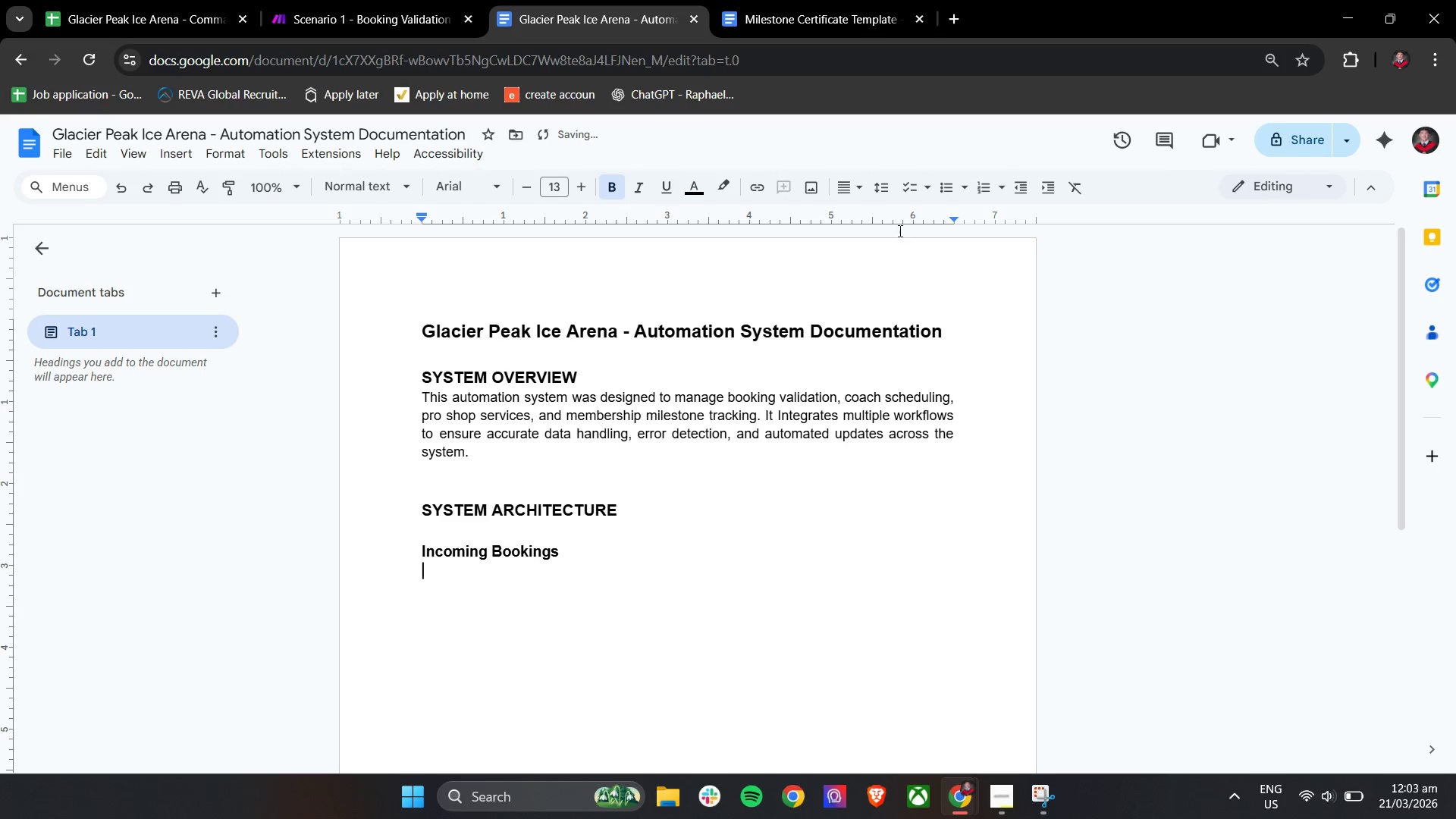 
left_click([949, 193])
 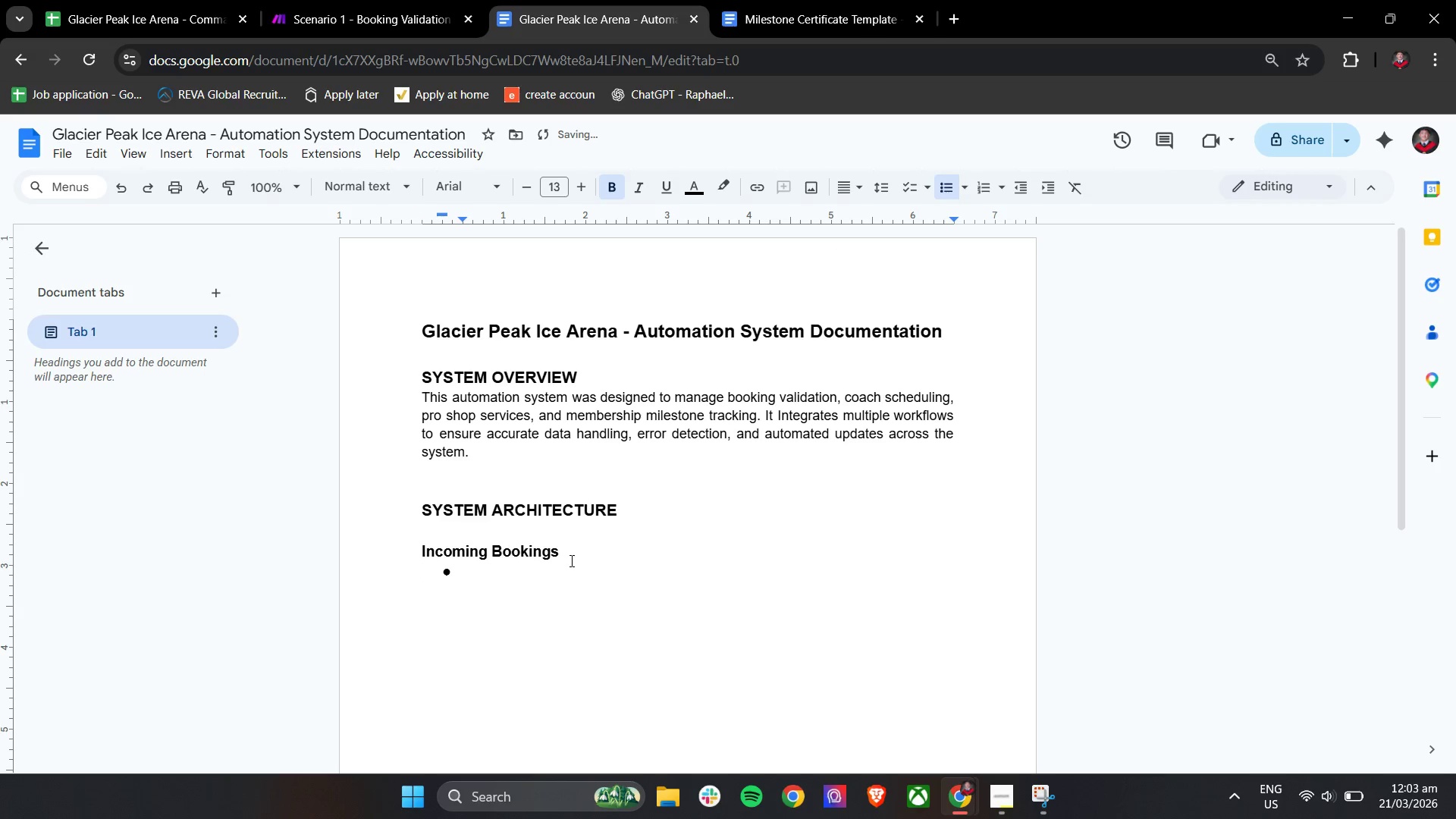 
key(Control+ControlLeft)
 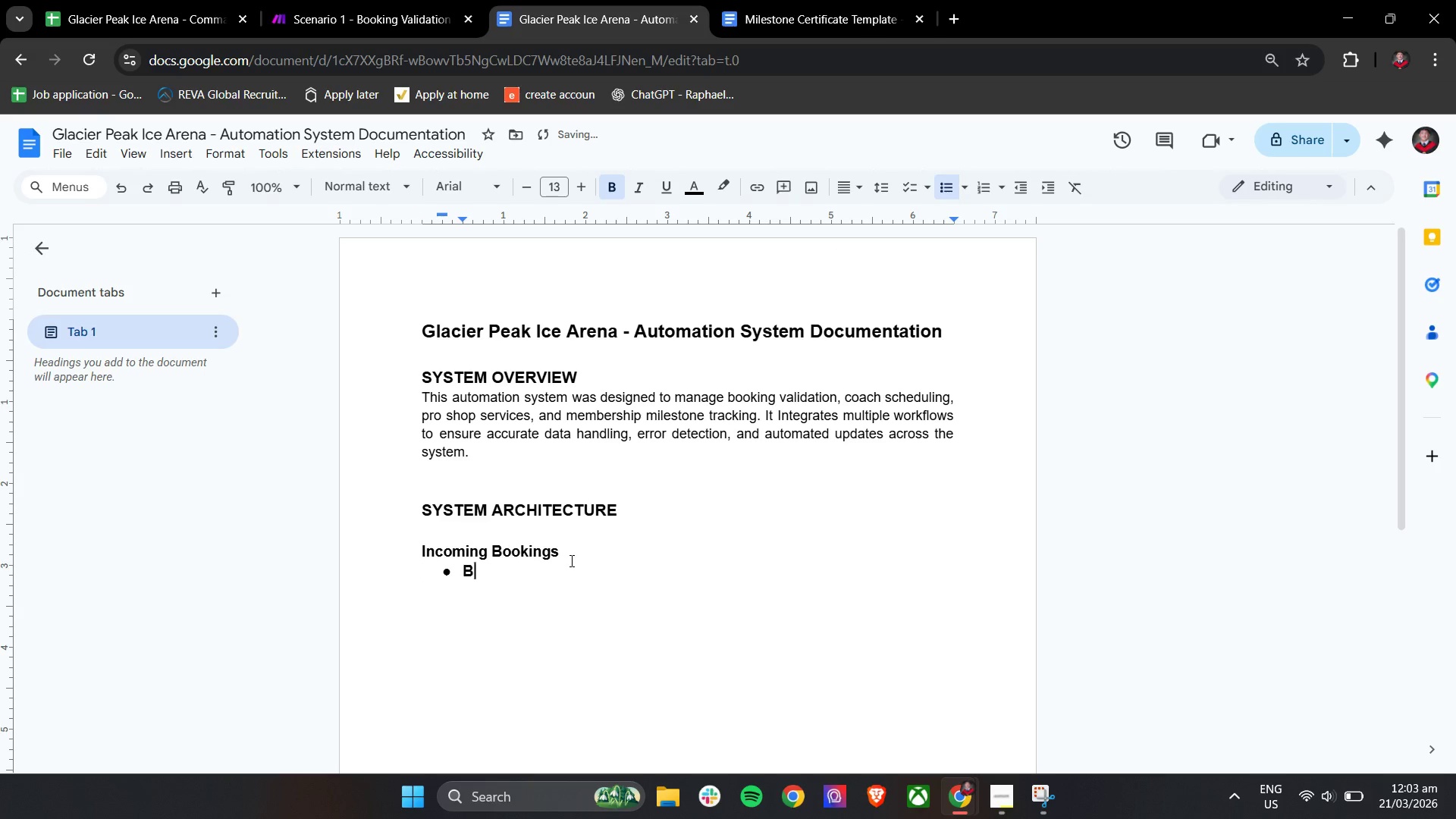 
key(Shift+ShiftLeft)
 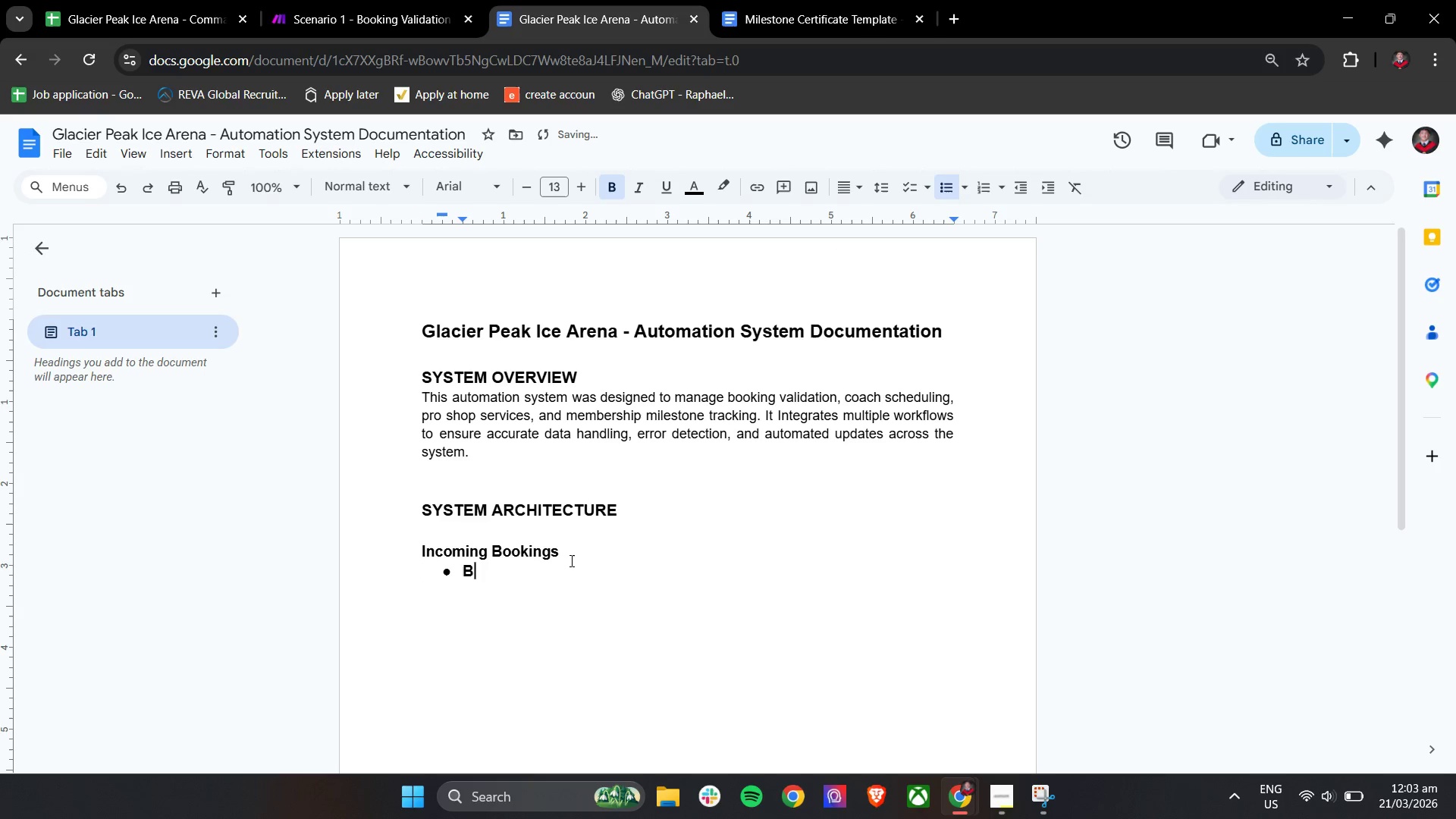 
key(Shift+B)
 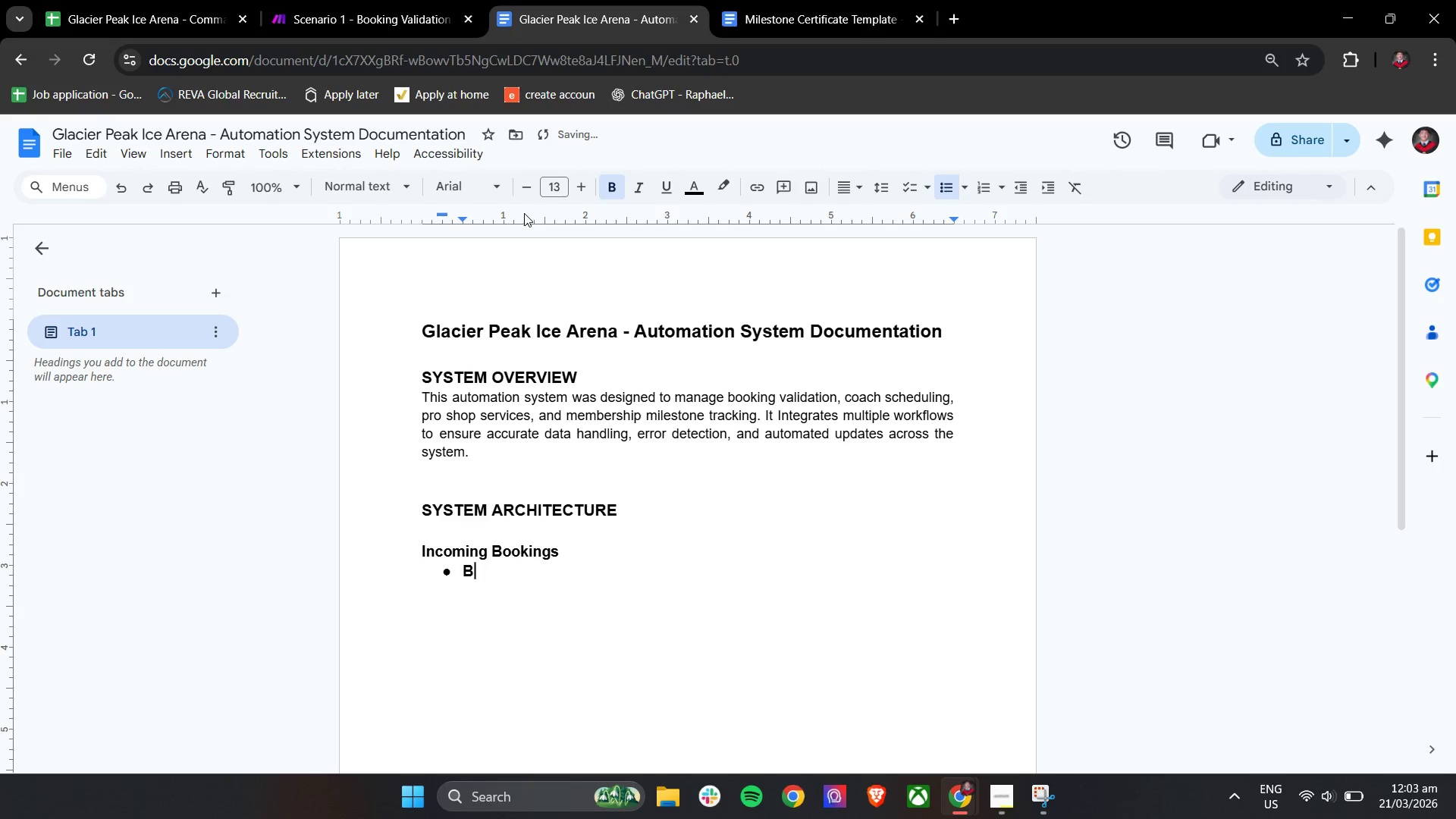 
key(Backspace)
 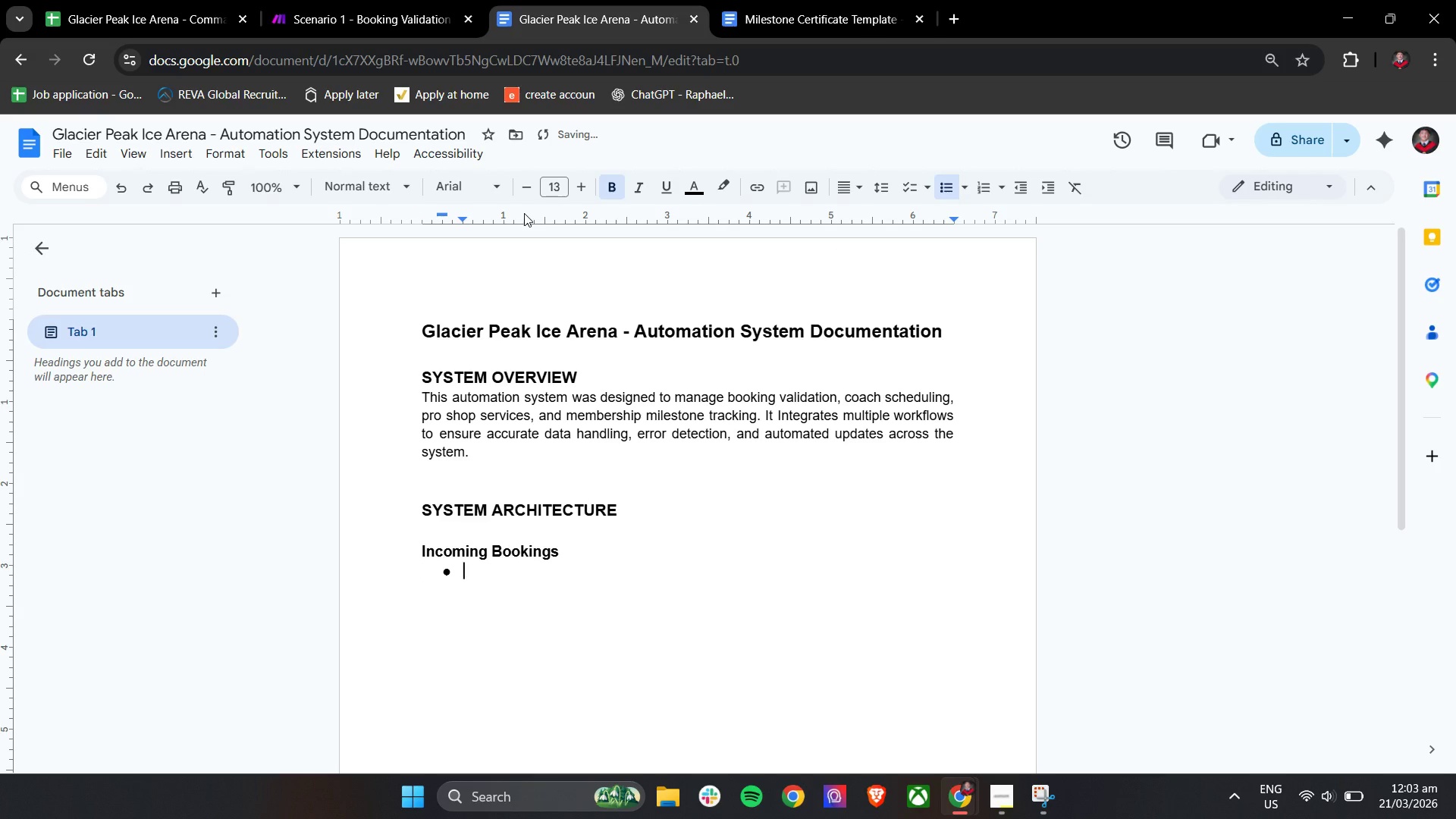 
key(Control+B)
 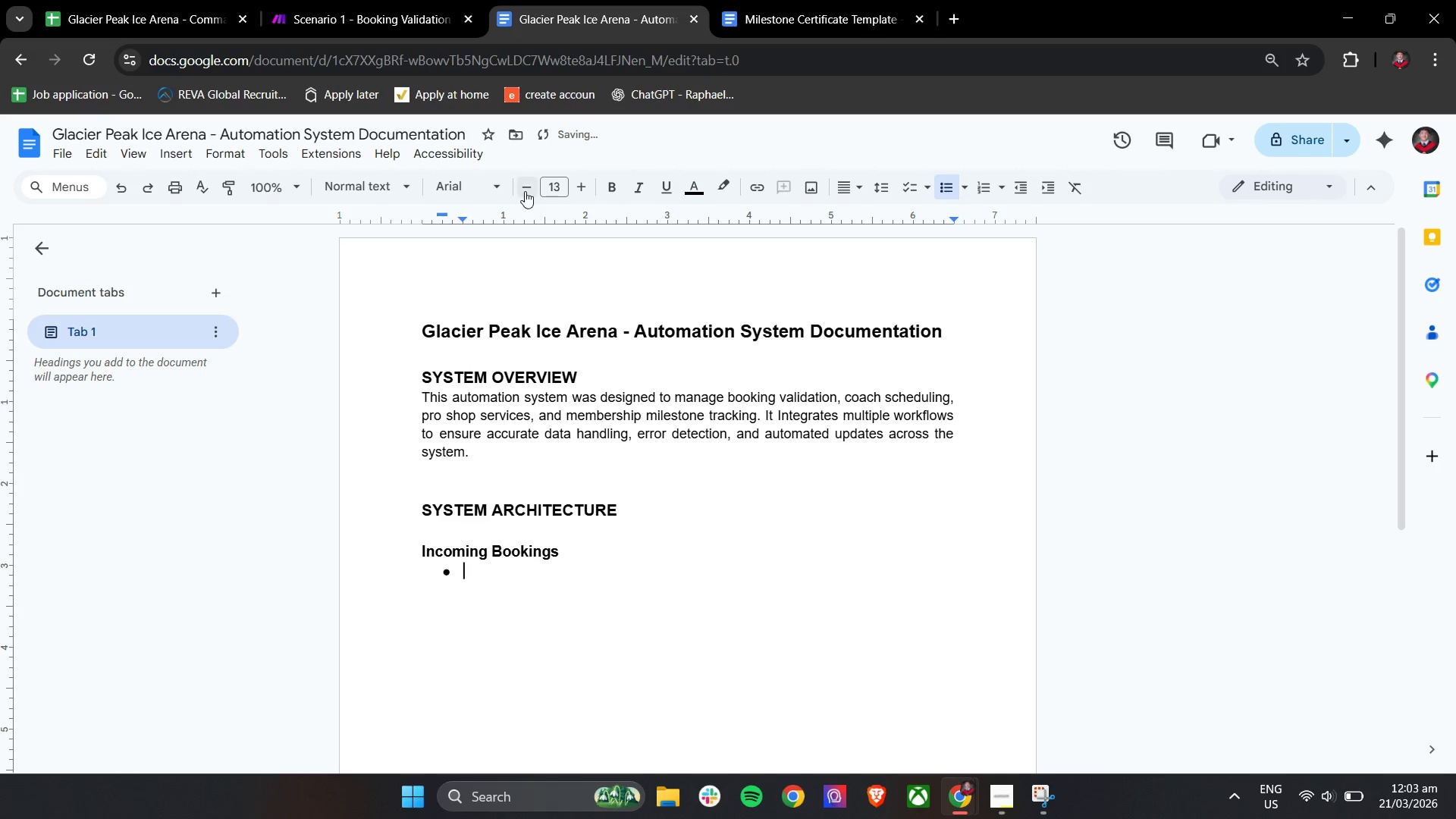 
left_click([525, 191])
 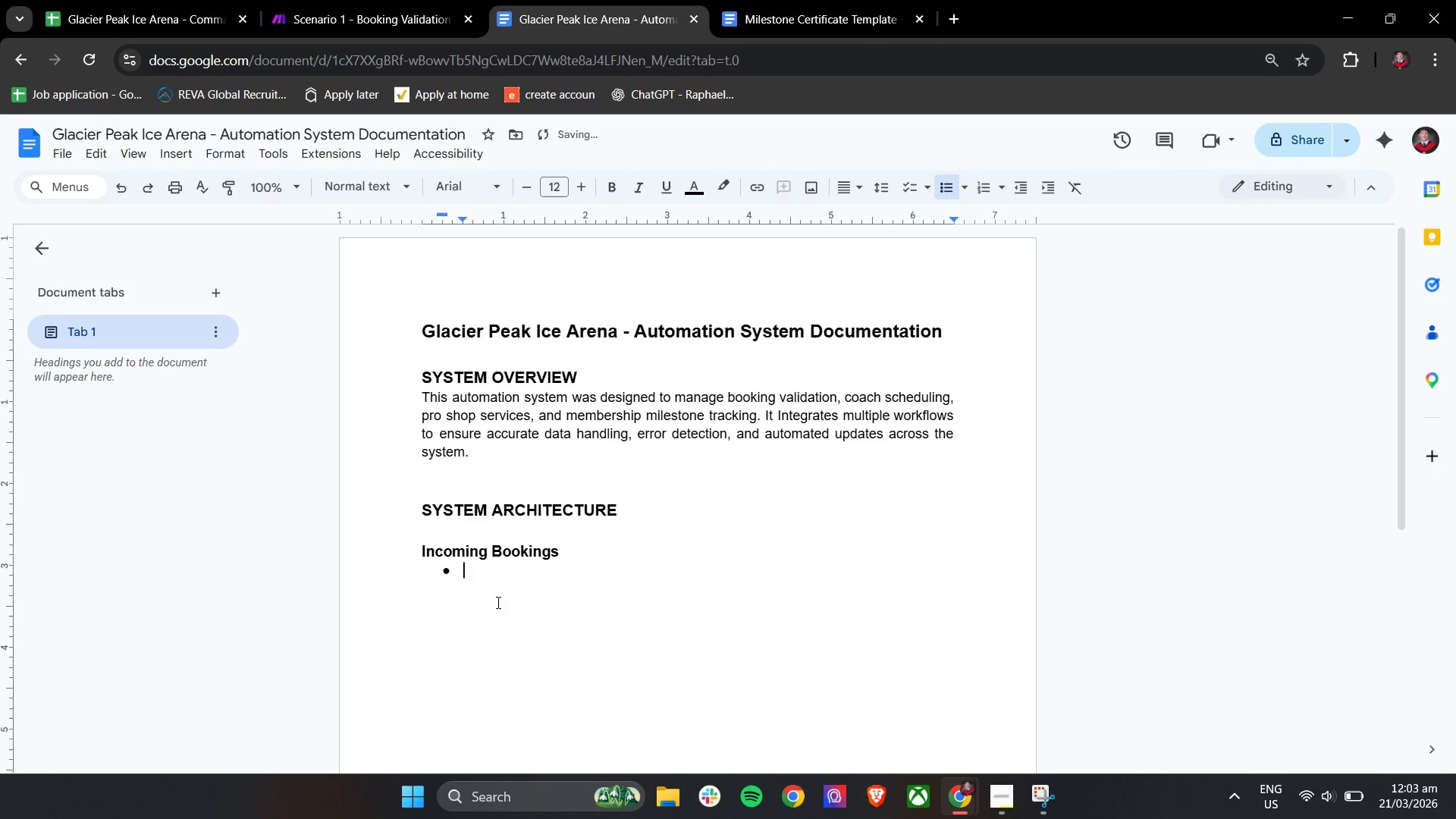 
left_click([501, 586])
 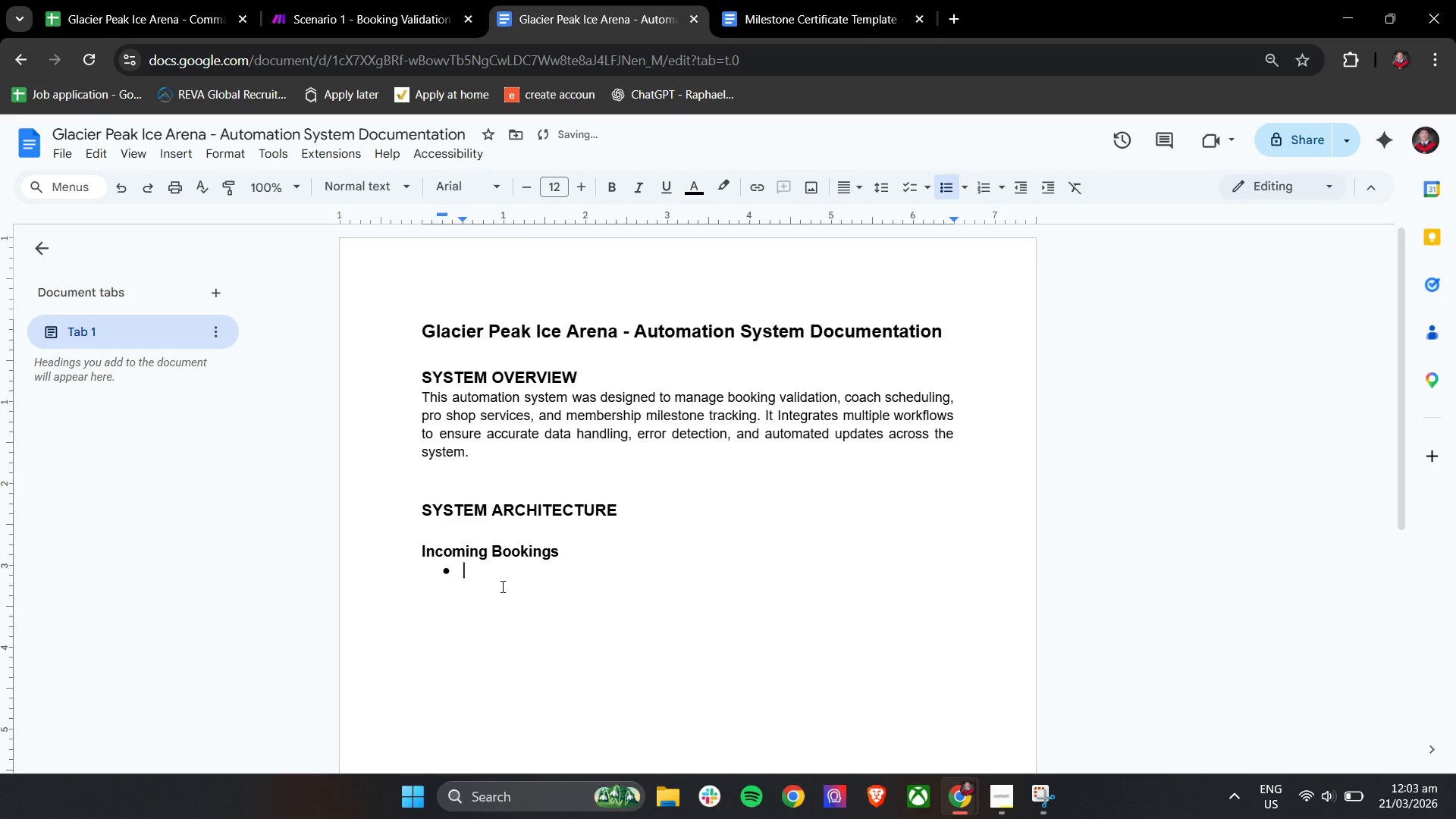 
type(Captures all booking requrs)
key(Backspace)
type(e)
key(Backspace)
key(Backspace)
type(est ad)
key(Backspace)
type(nd validates availability, asig)
key(Backspace)
key(Backspace)
type(signing atat)
key(Backspace)
key(Backspace)
key(Backspace)
key(Backspace)
type(stu)
key(Backspace)
type(atuses such as Con)
 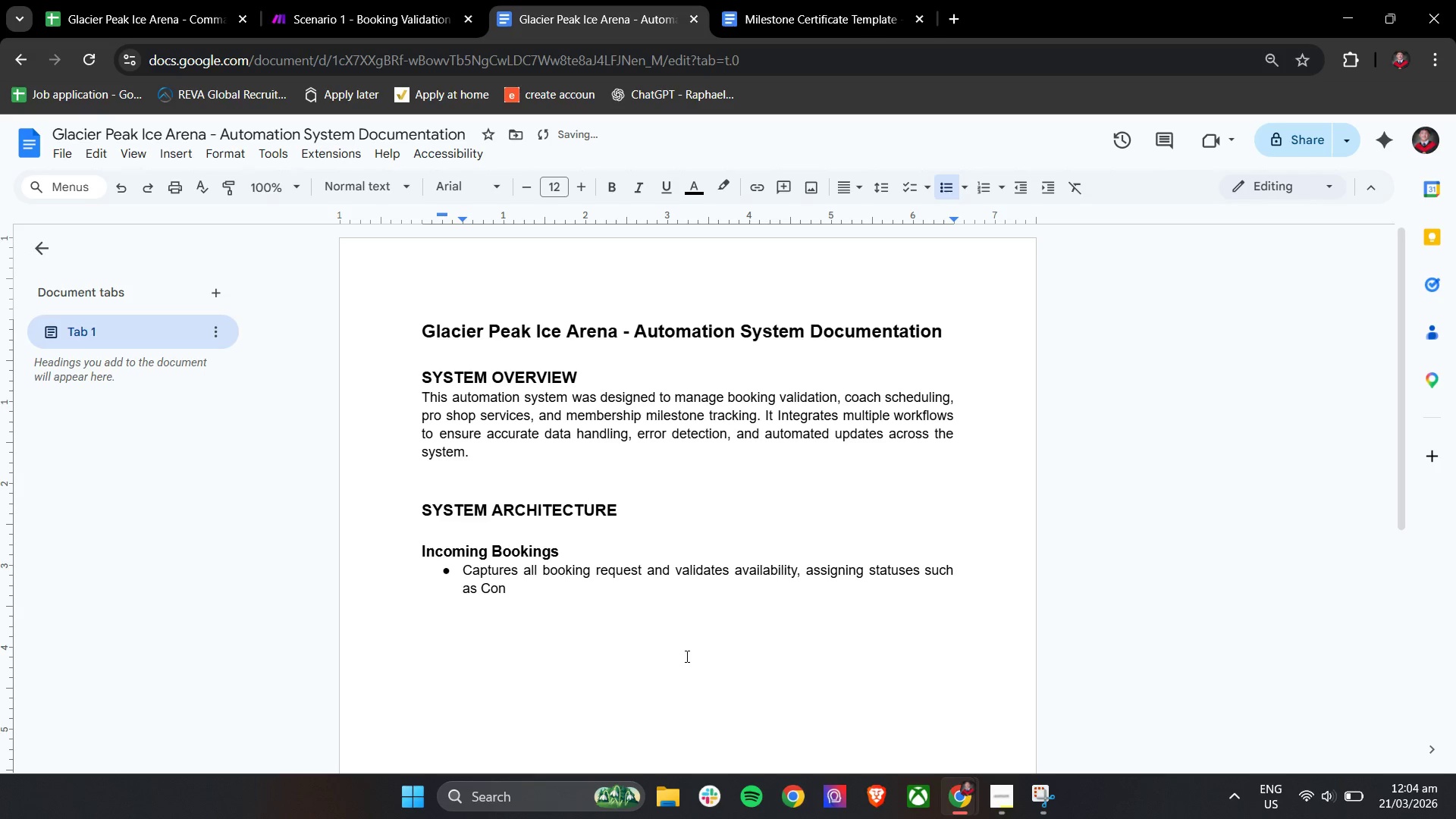 
type(firmed, Rejected )
key(Backspace)
type(, or Pending.)
 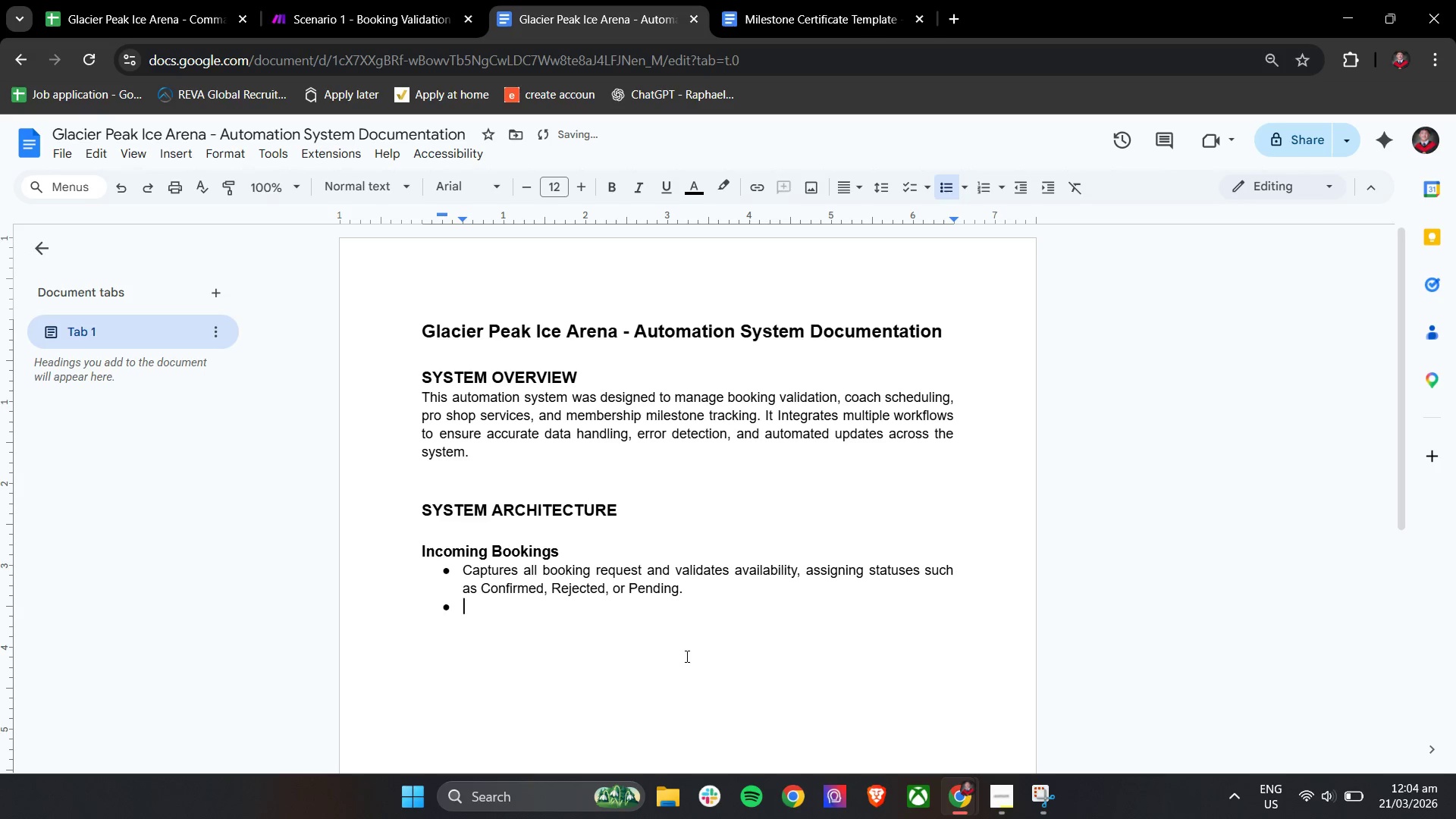 
key(Enter)
 